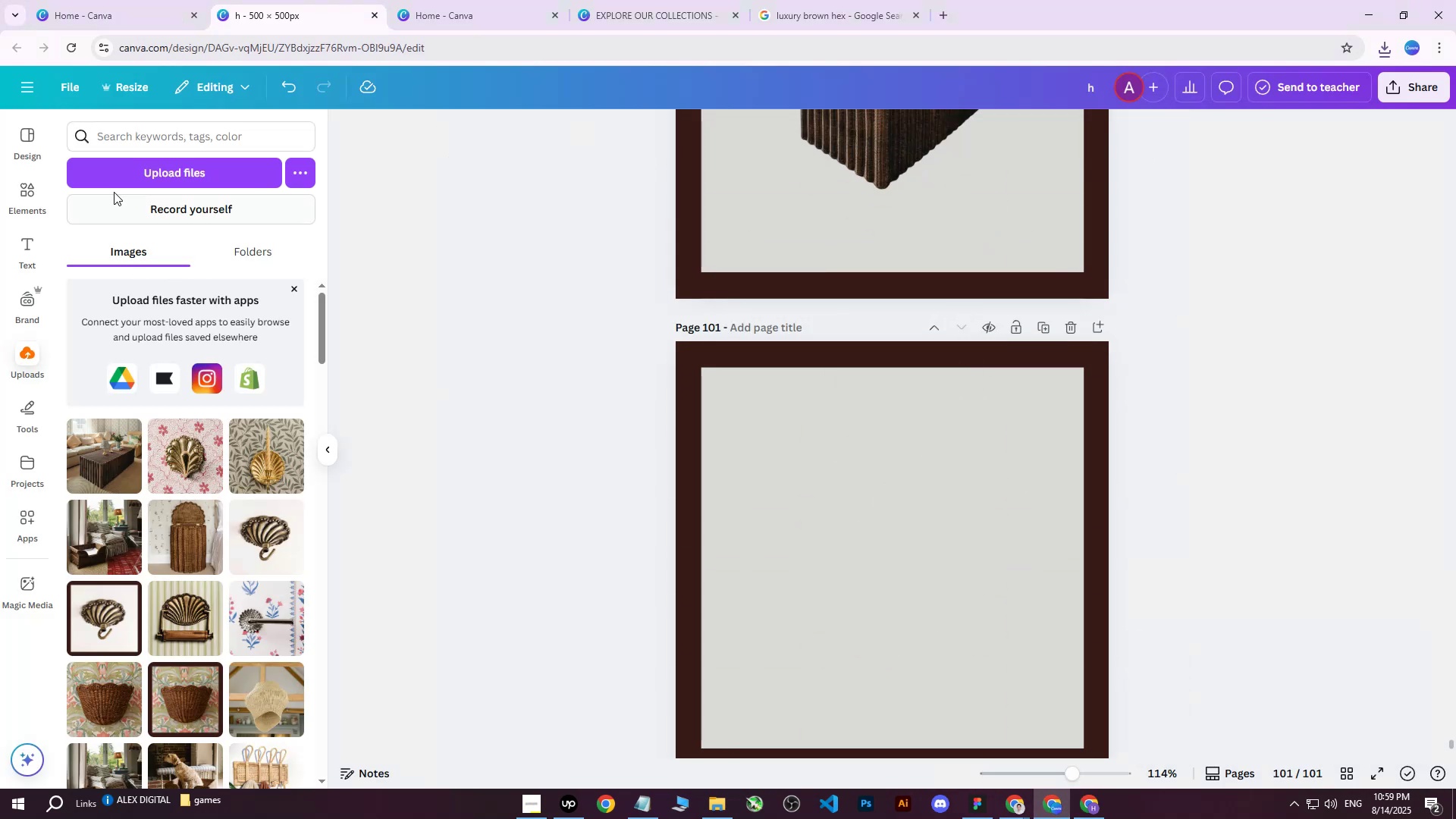 
left_click([136, 182])
 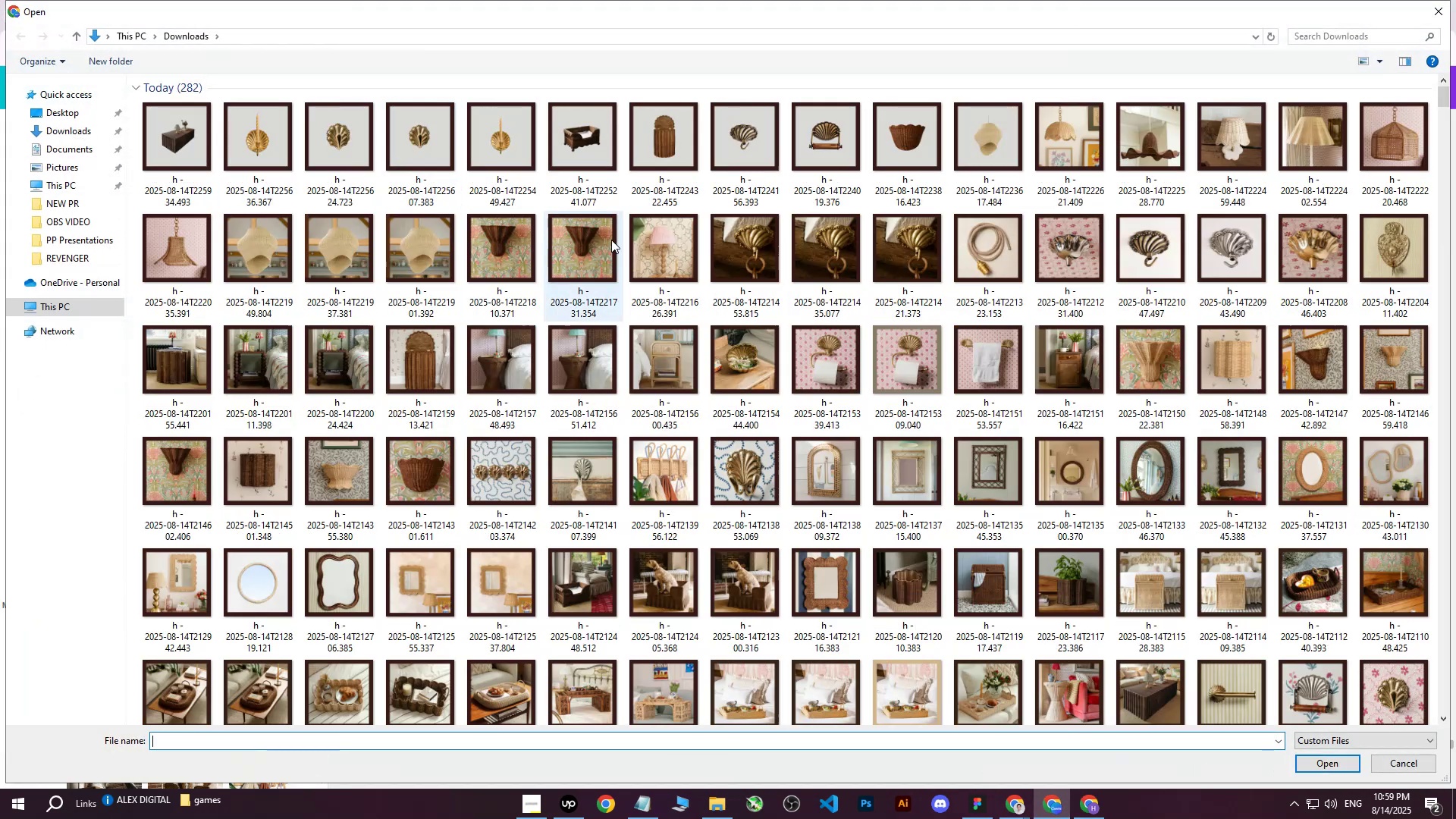 
scroll: coordinate [875, 393], scroll_direction: down, amount: 7.0
 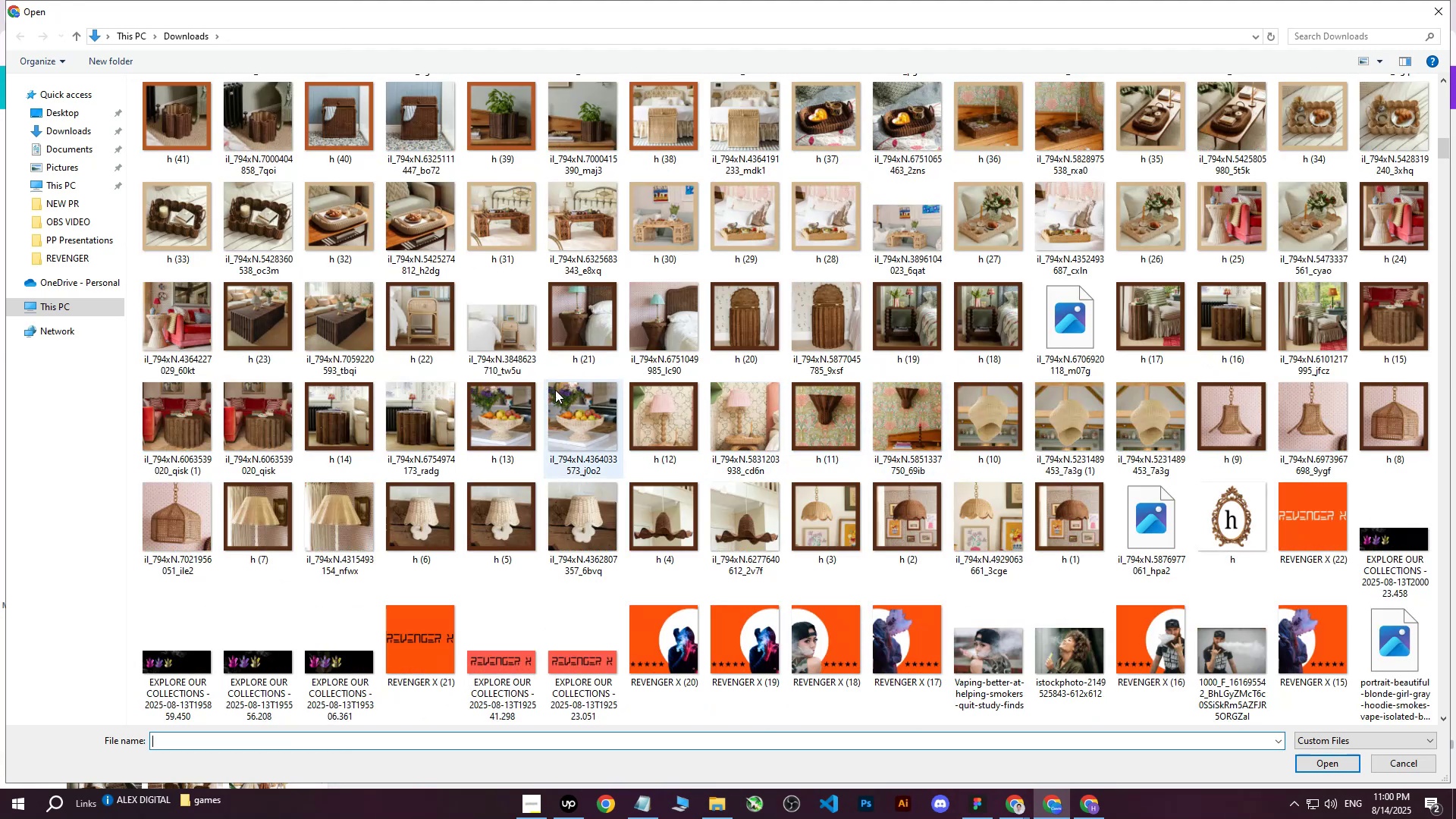 
wait(5.53)
 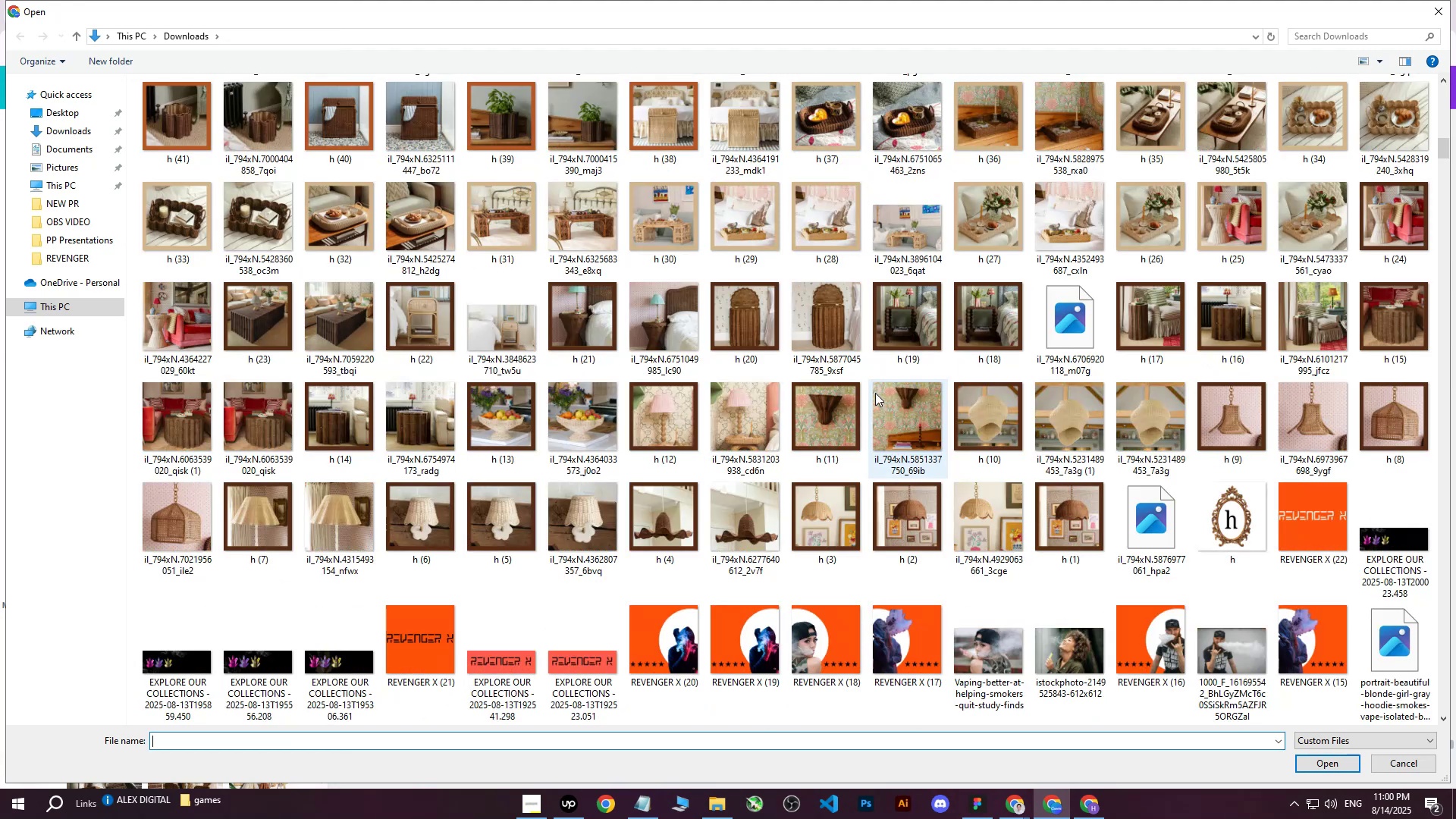 
scroll: coordinate [719, 419], scroll_direction: up, amount: 1.0
 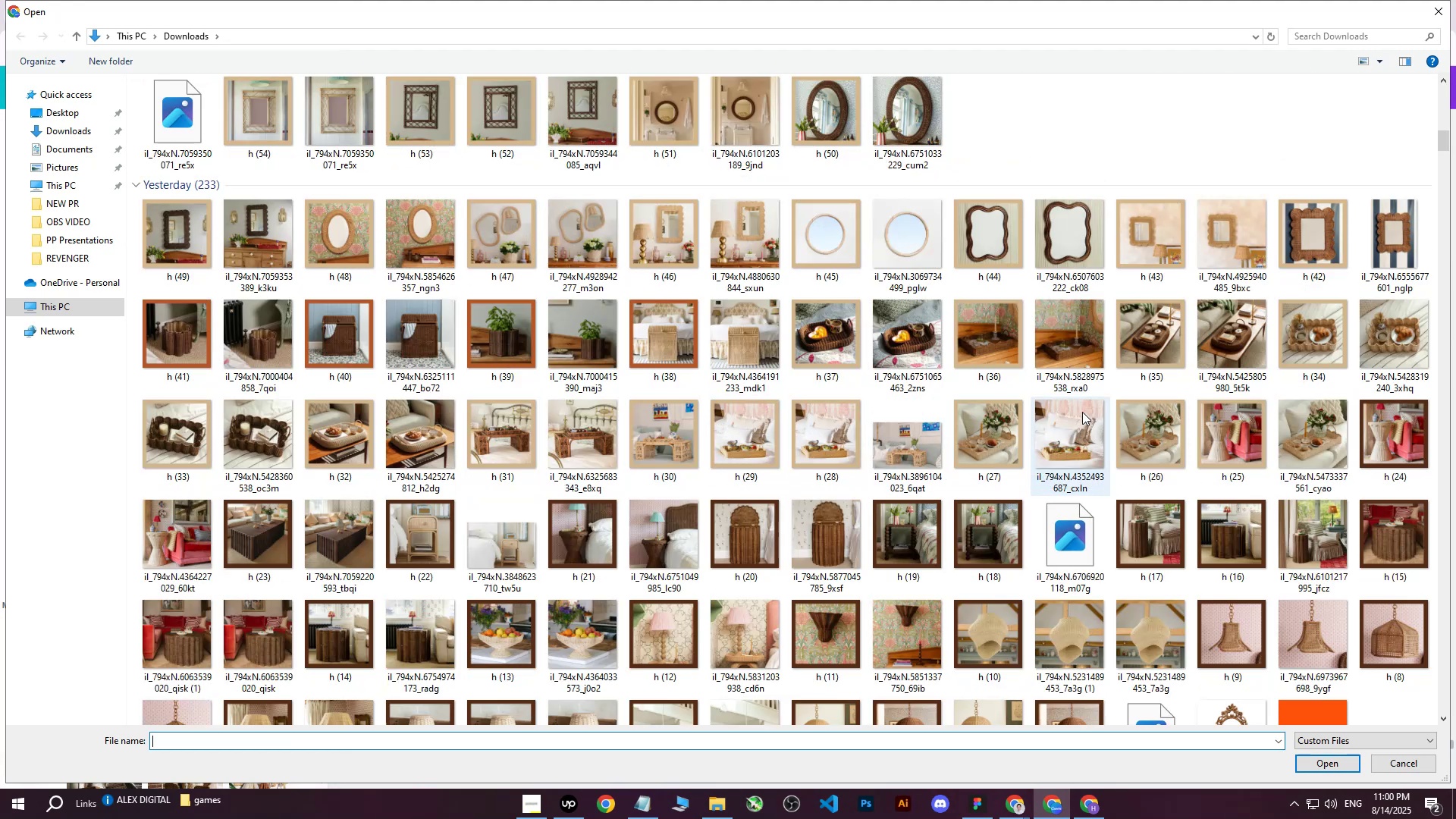 
left_click([278, 431])
 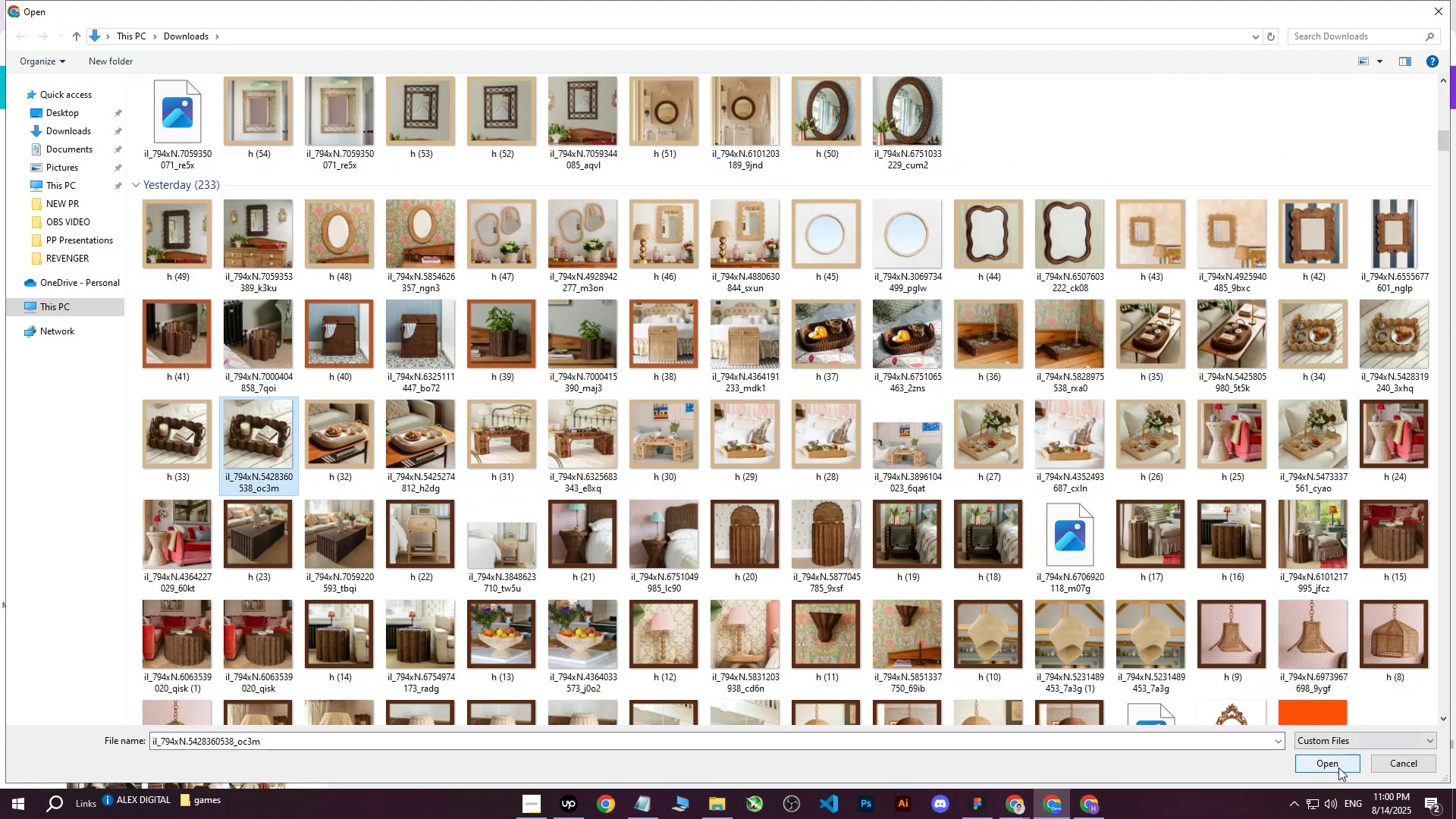 
left_click([1338, 767])
 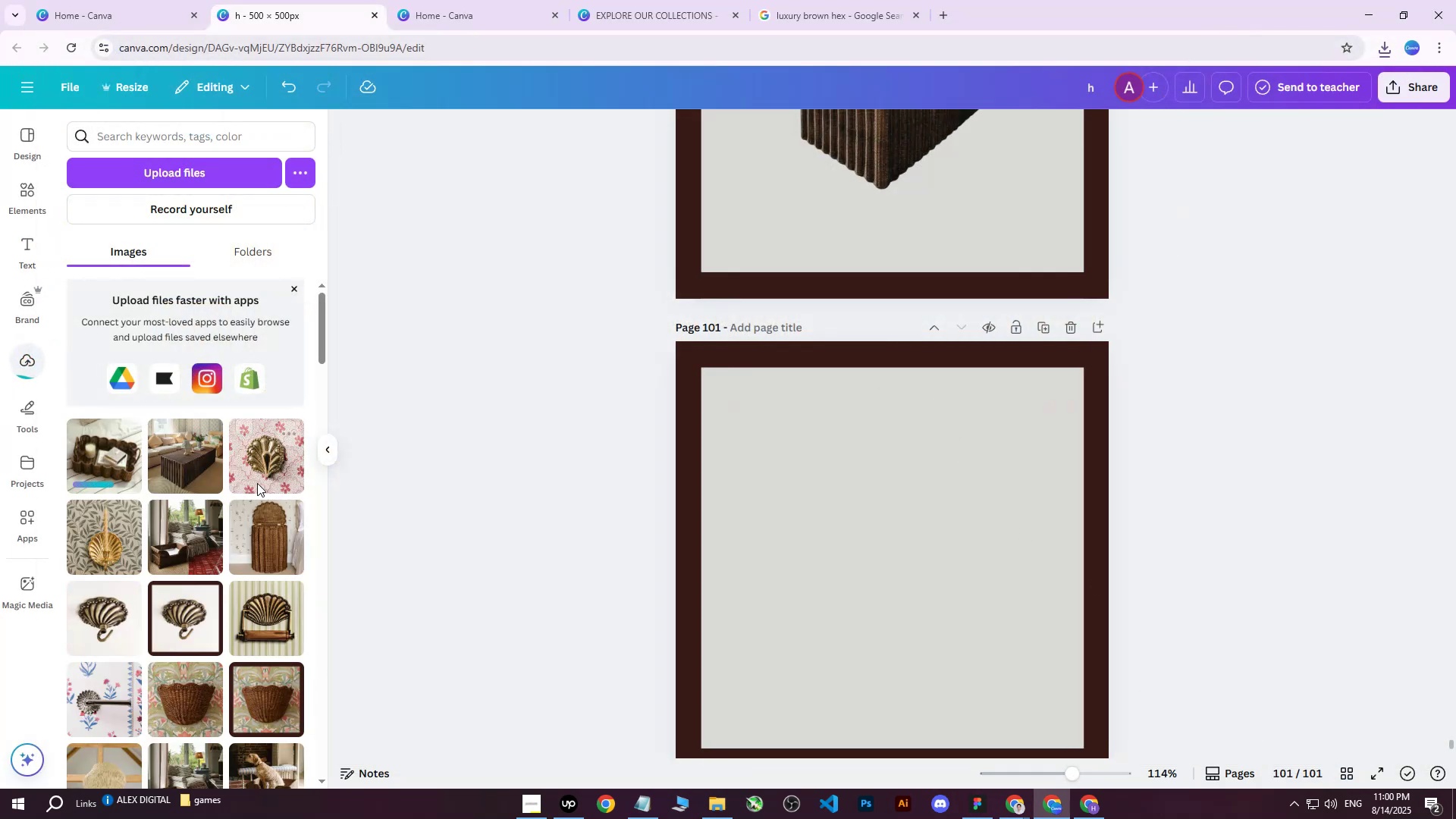 
left_click([112, 456])
 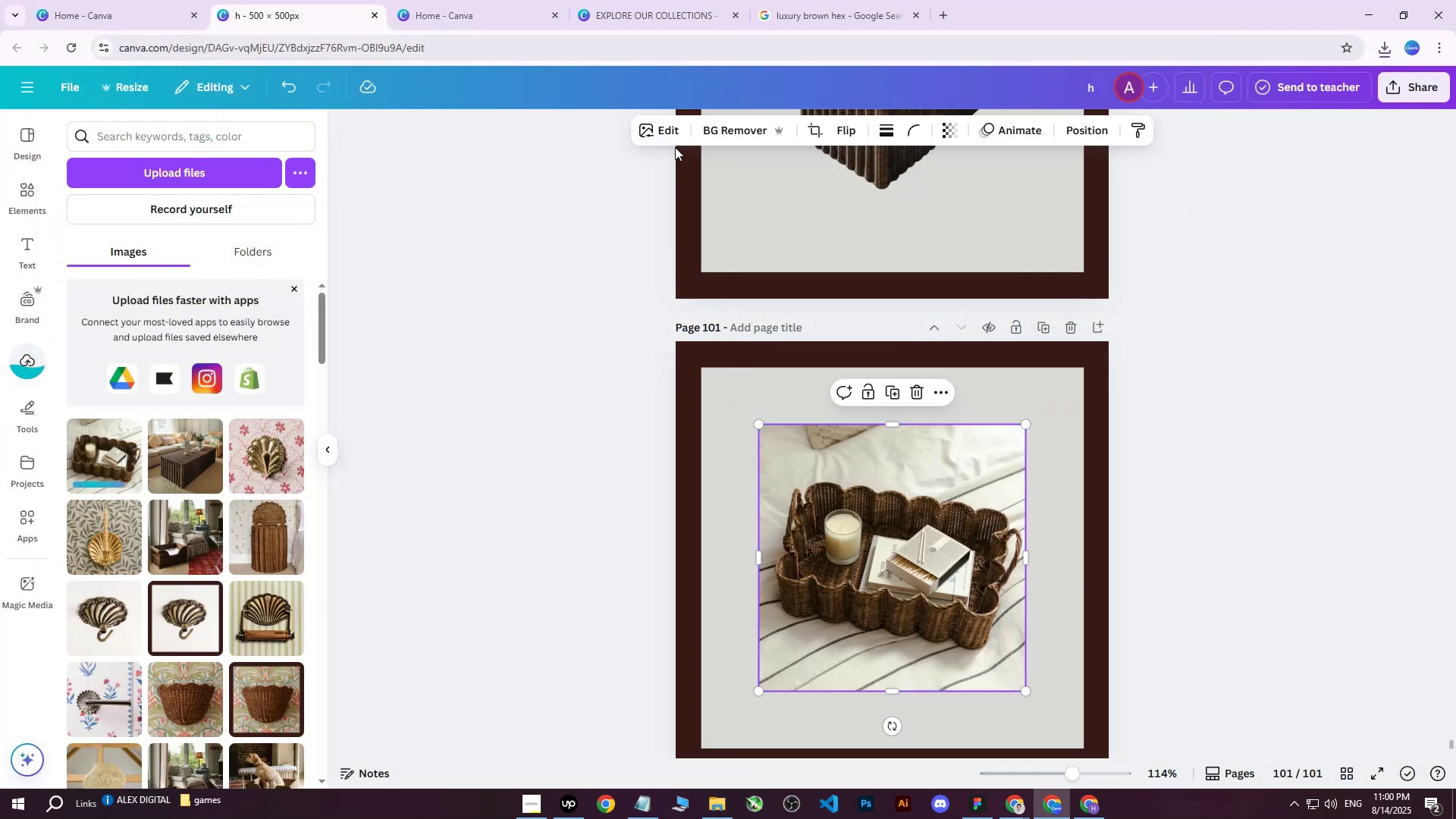 
left_click([714, 131])
 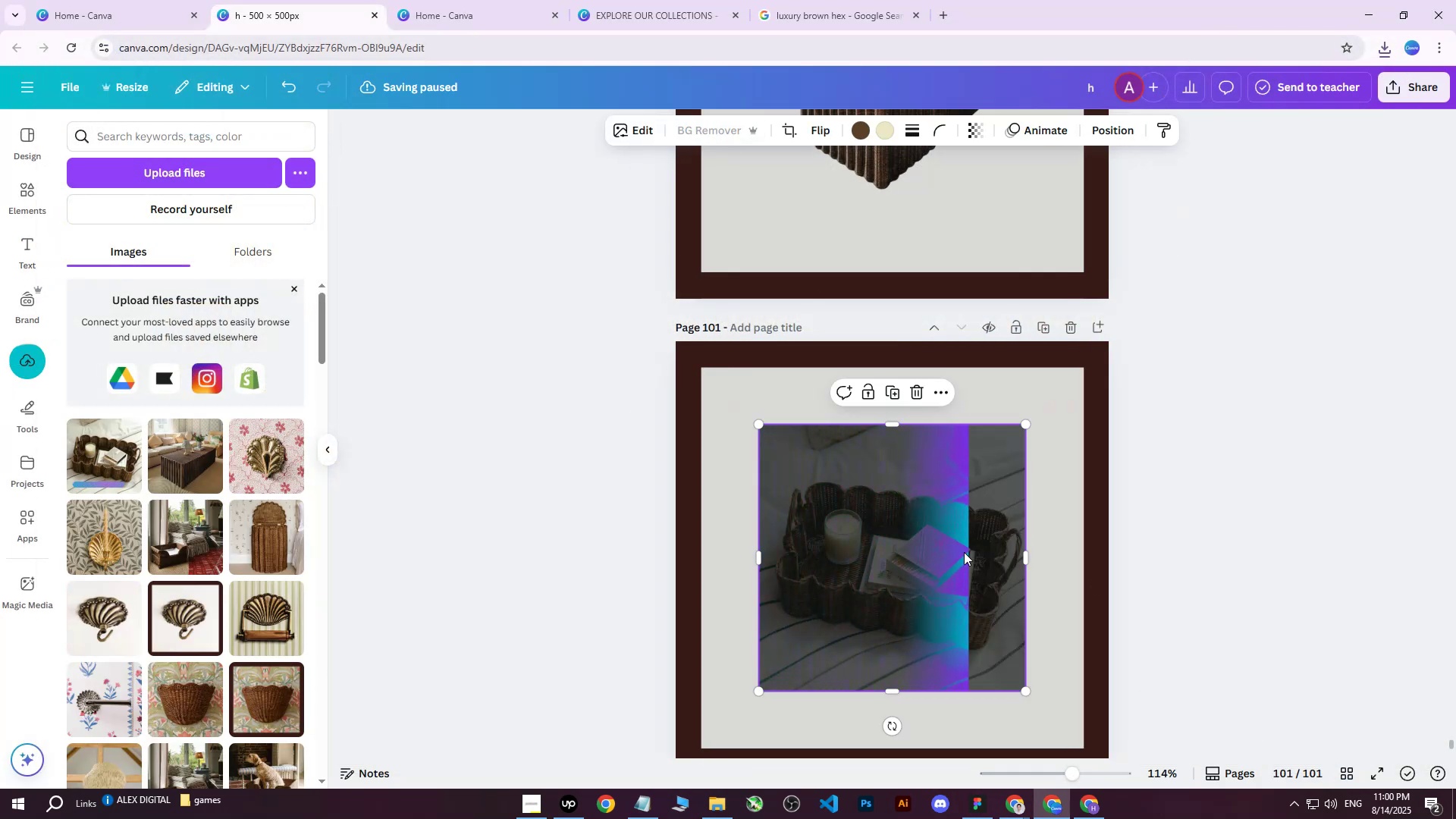 
scroll: coordinate [1012, 540], scroll_direction: down, amount: 1.0
 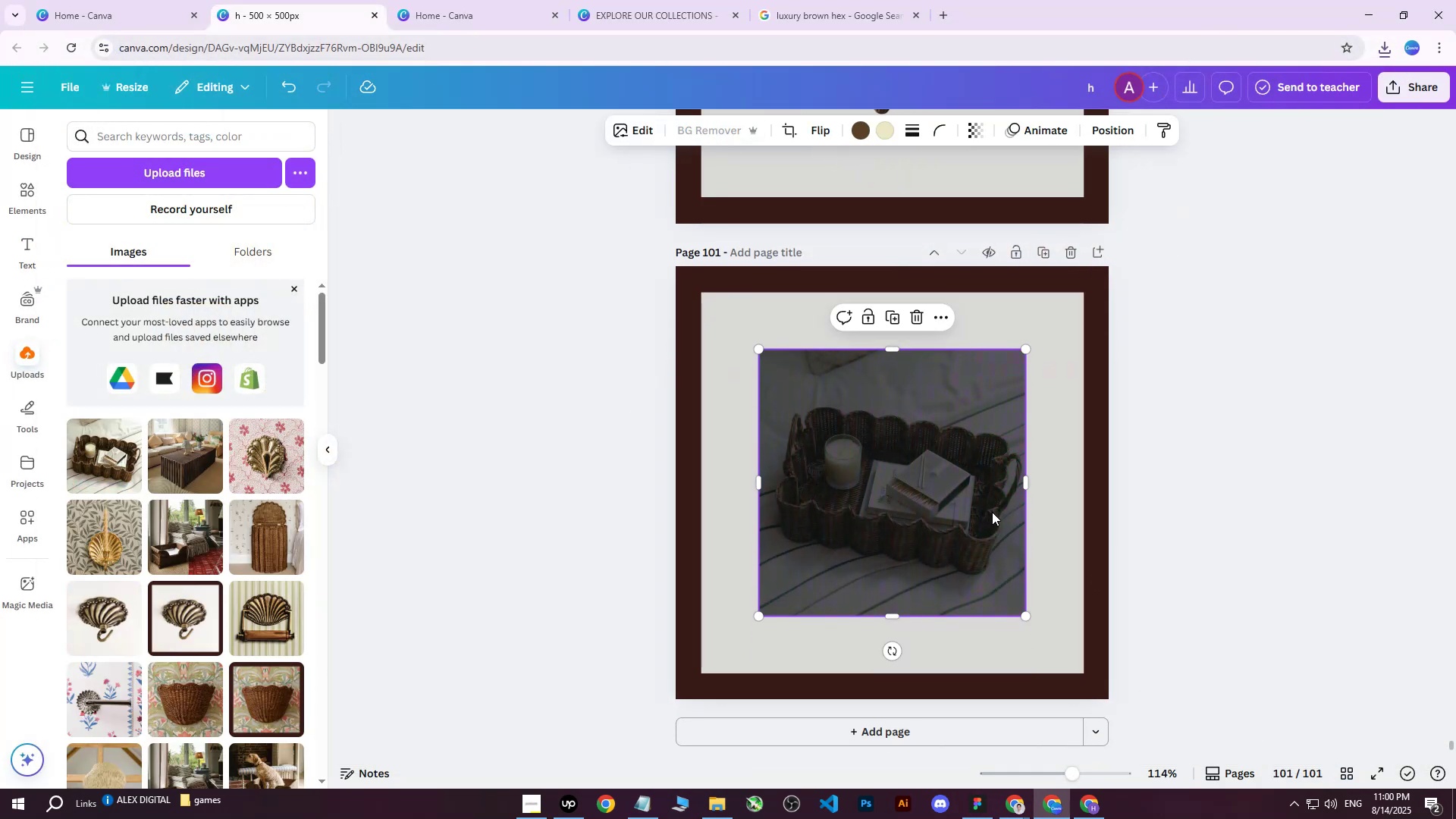 
scroll: coordinate [992, 512], scroll_direction: up, amount: 4.0
 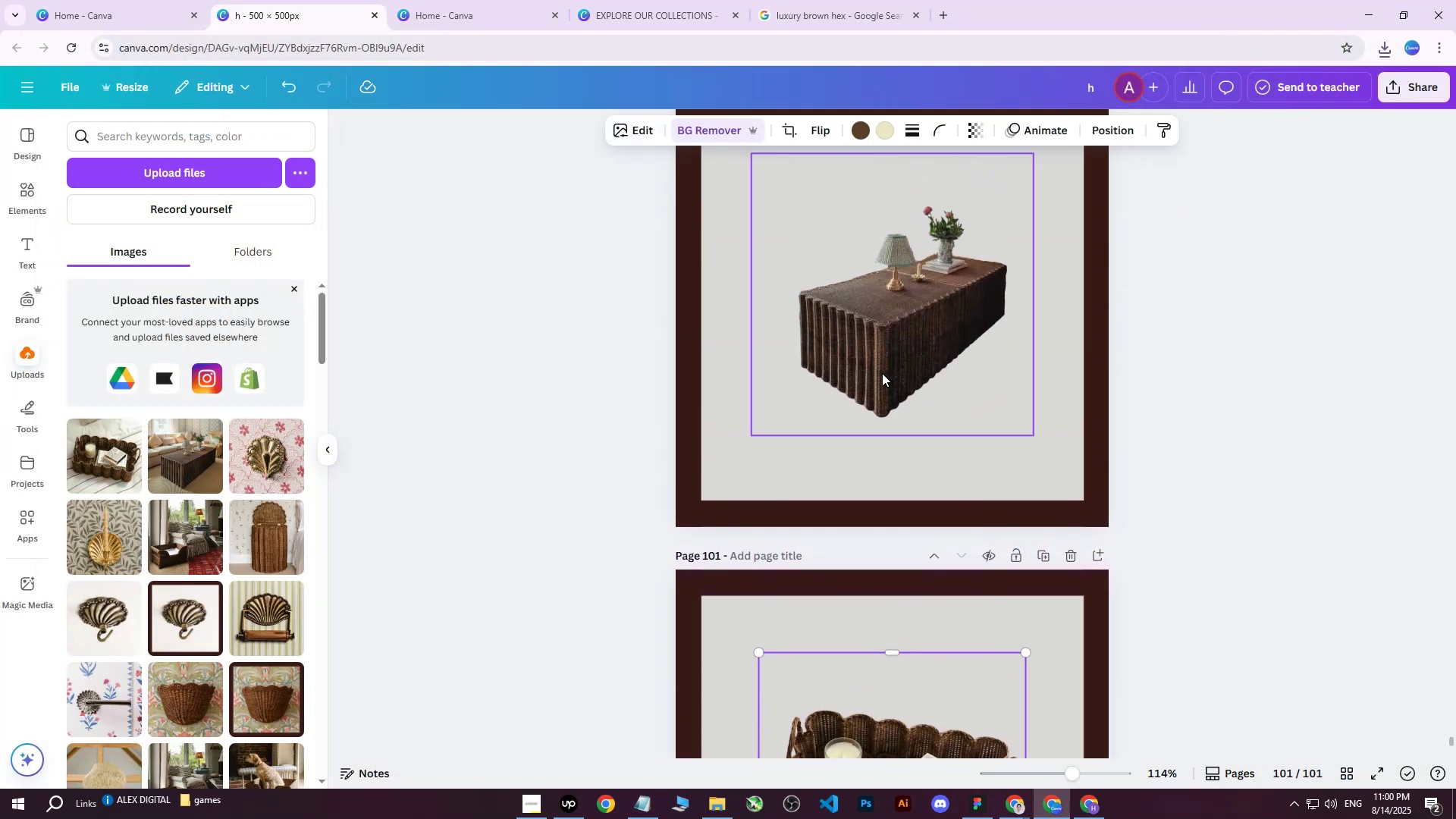 
left_click([859, 336])
 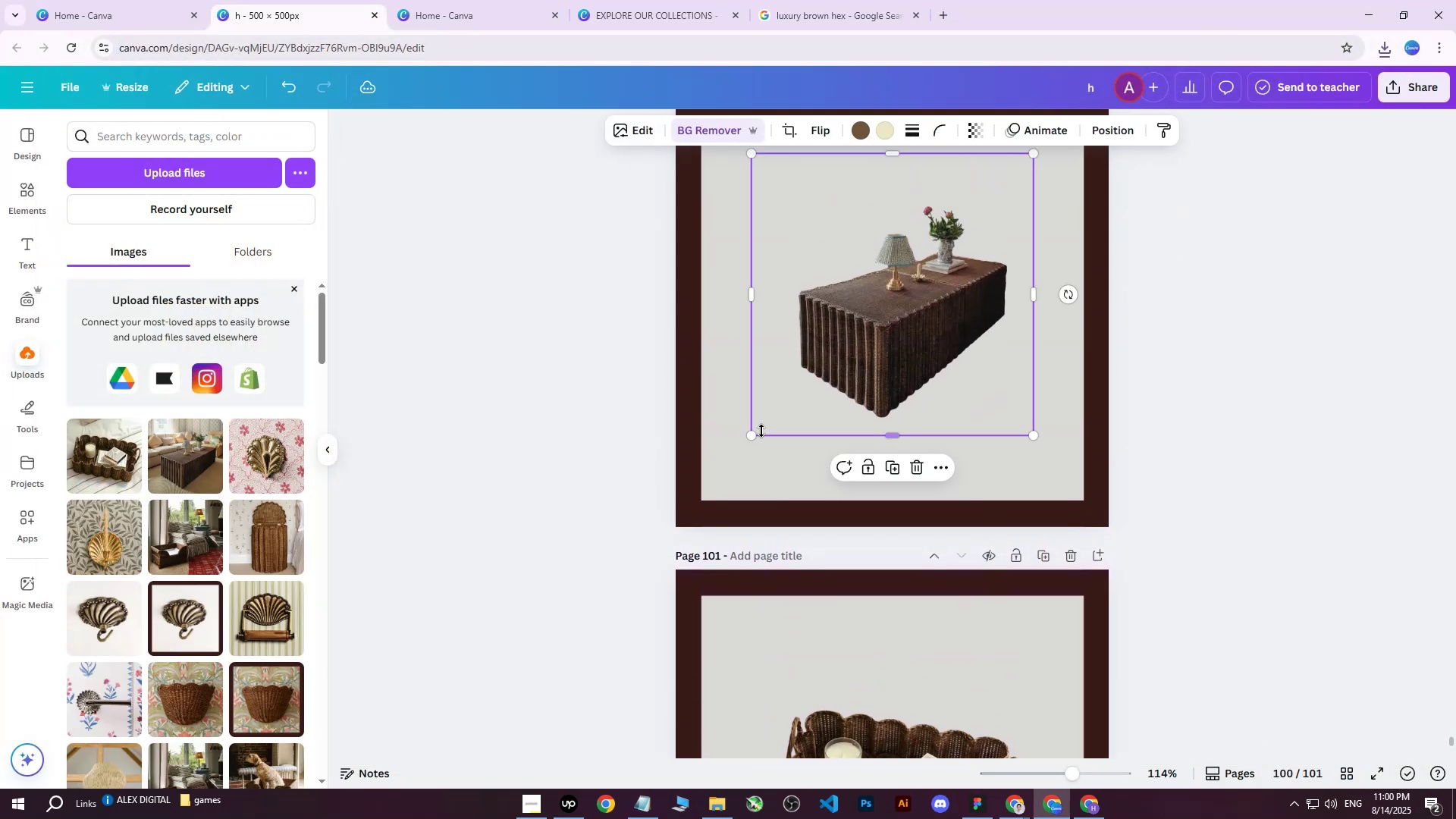 
left_click_drag(start_coordinate=[750, 437], to_coordinate=[709, 495])
 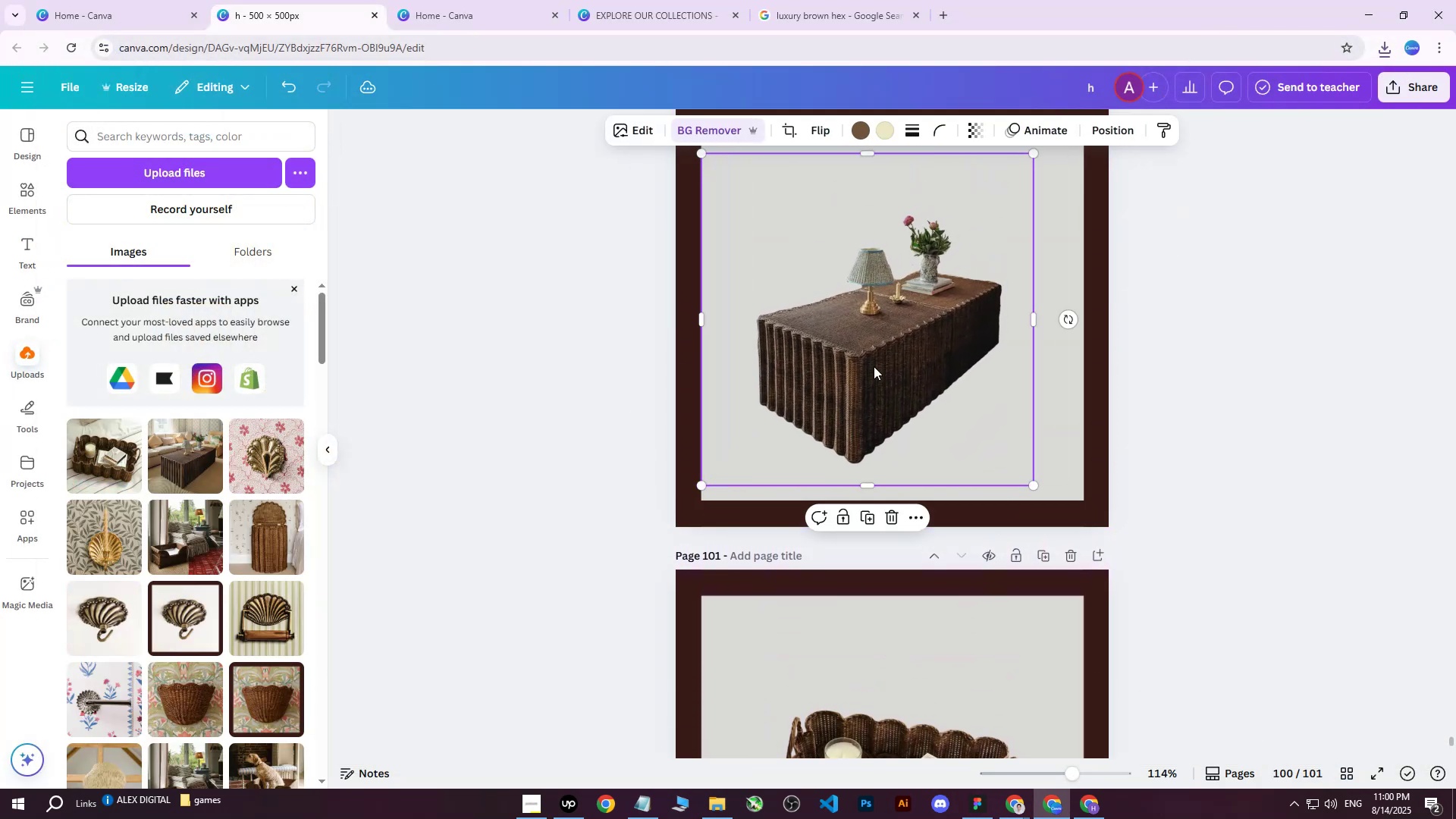 
scroll: coordinate [897, 356], scroll_direction: up, amount: 2.0
 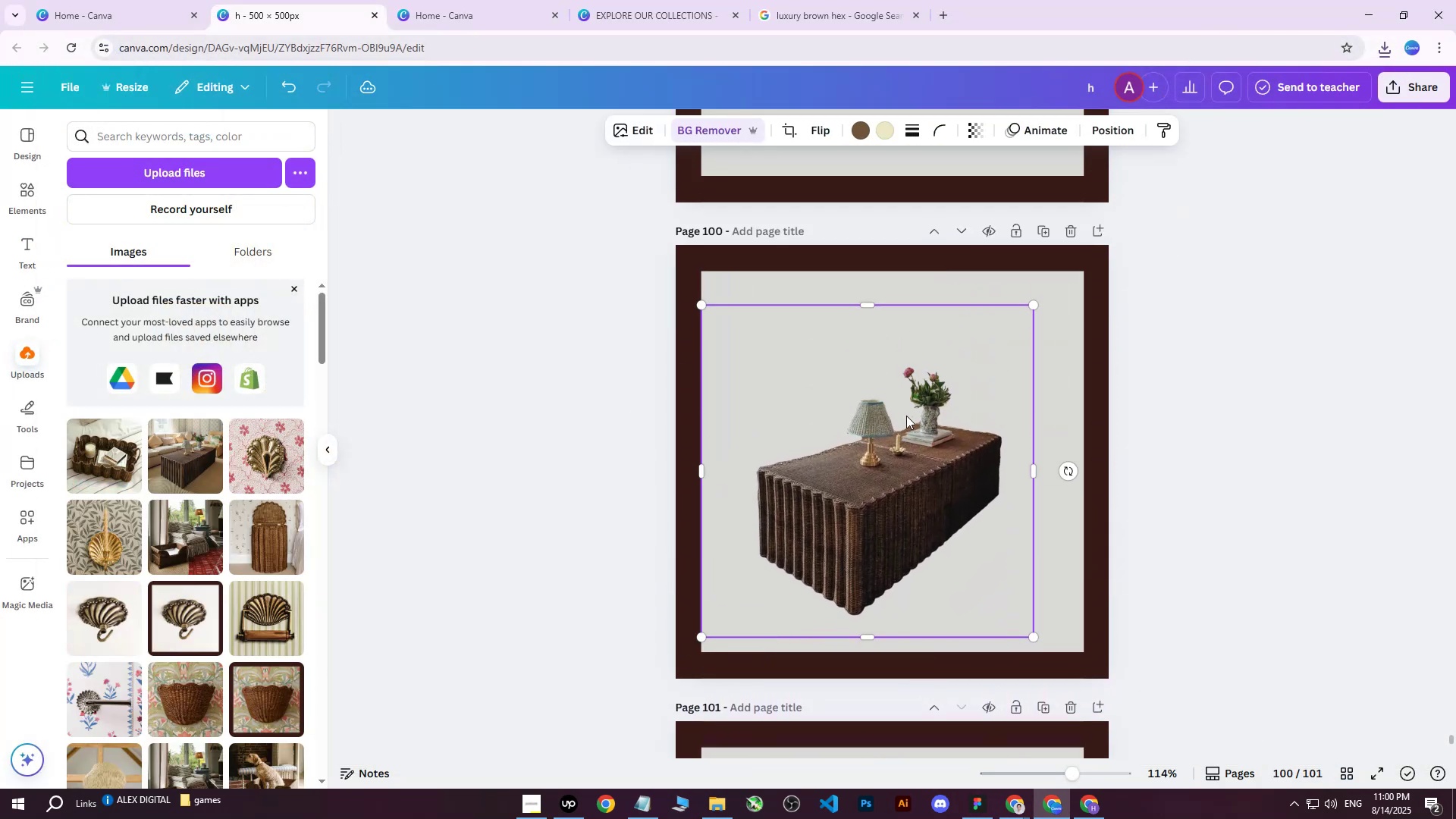 
left_click_drag(start_coordinate=[905, 460], to_coordinate=[921, 435])
 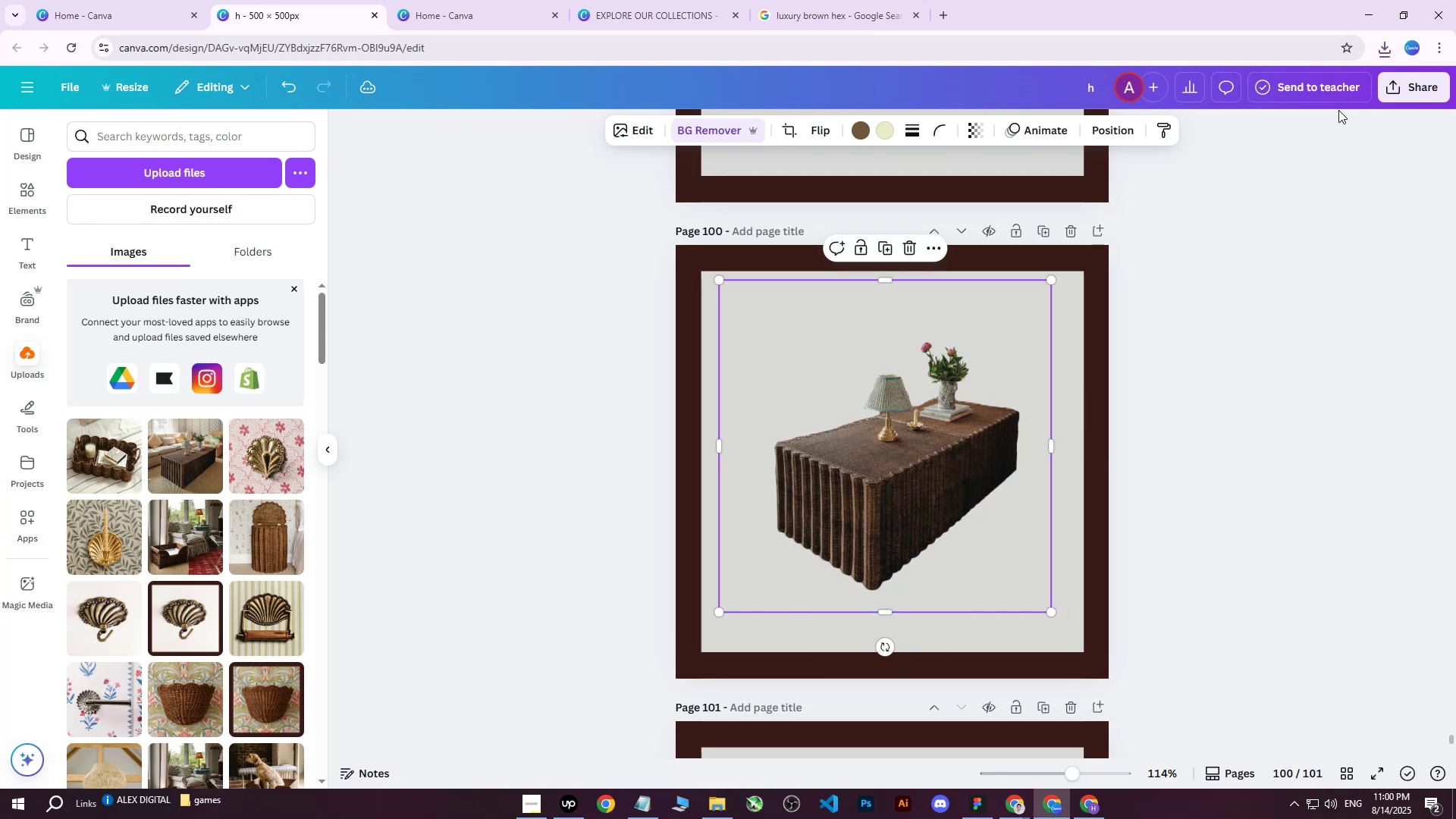 
left_click([1396, 96])
 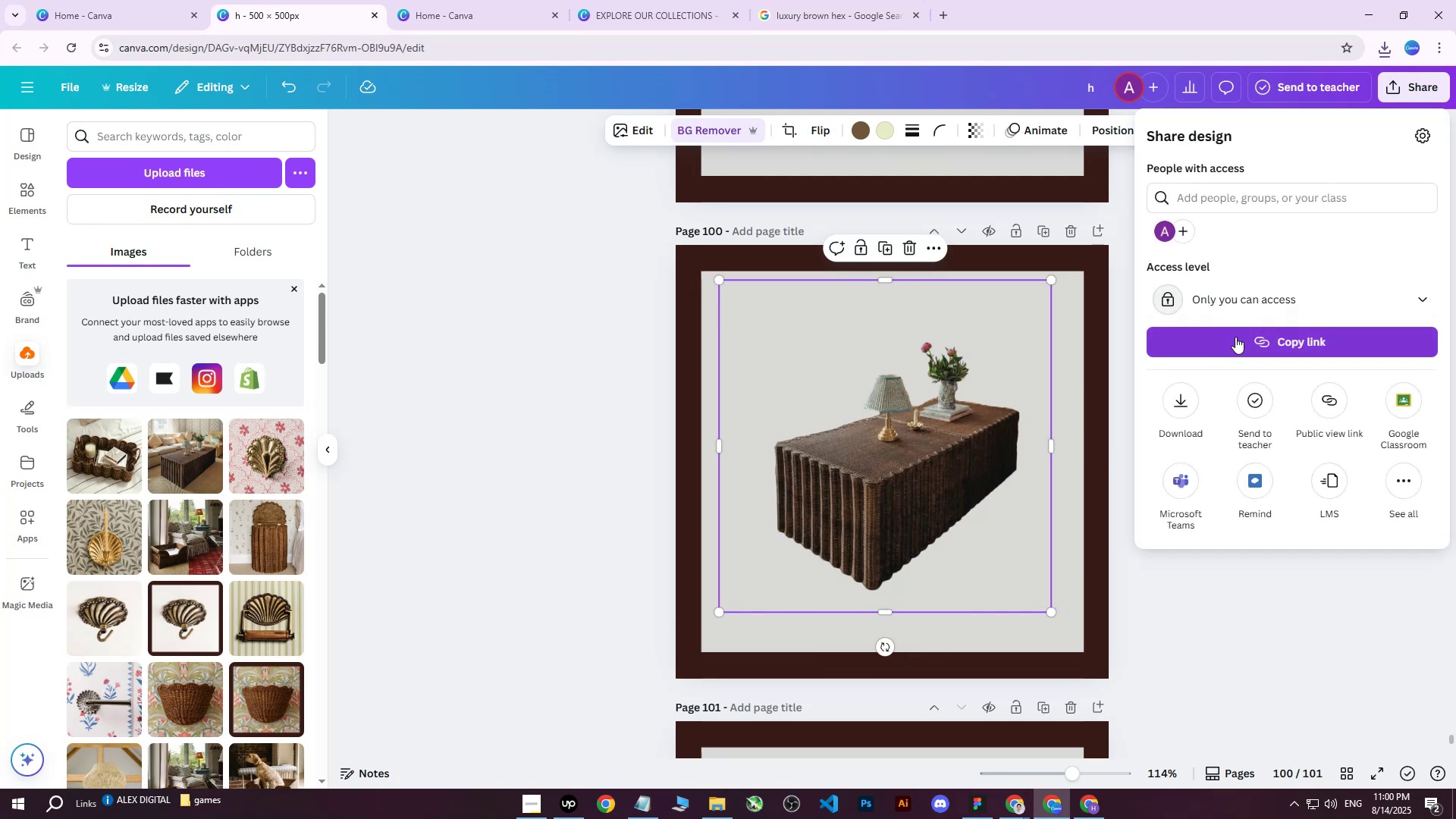 
left_click([1194, 338])
 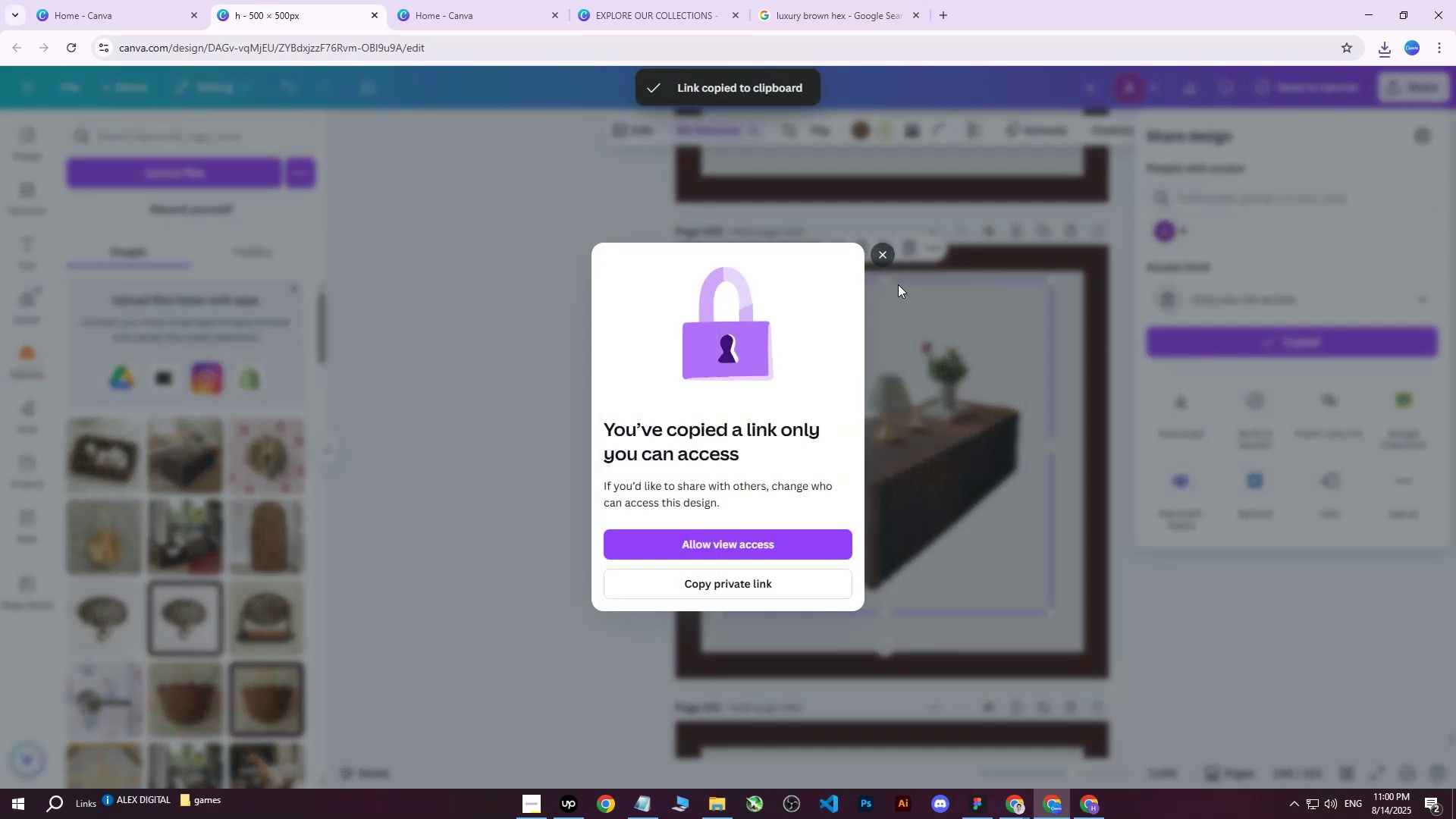 
left_click([879, 258])
 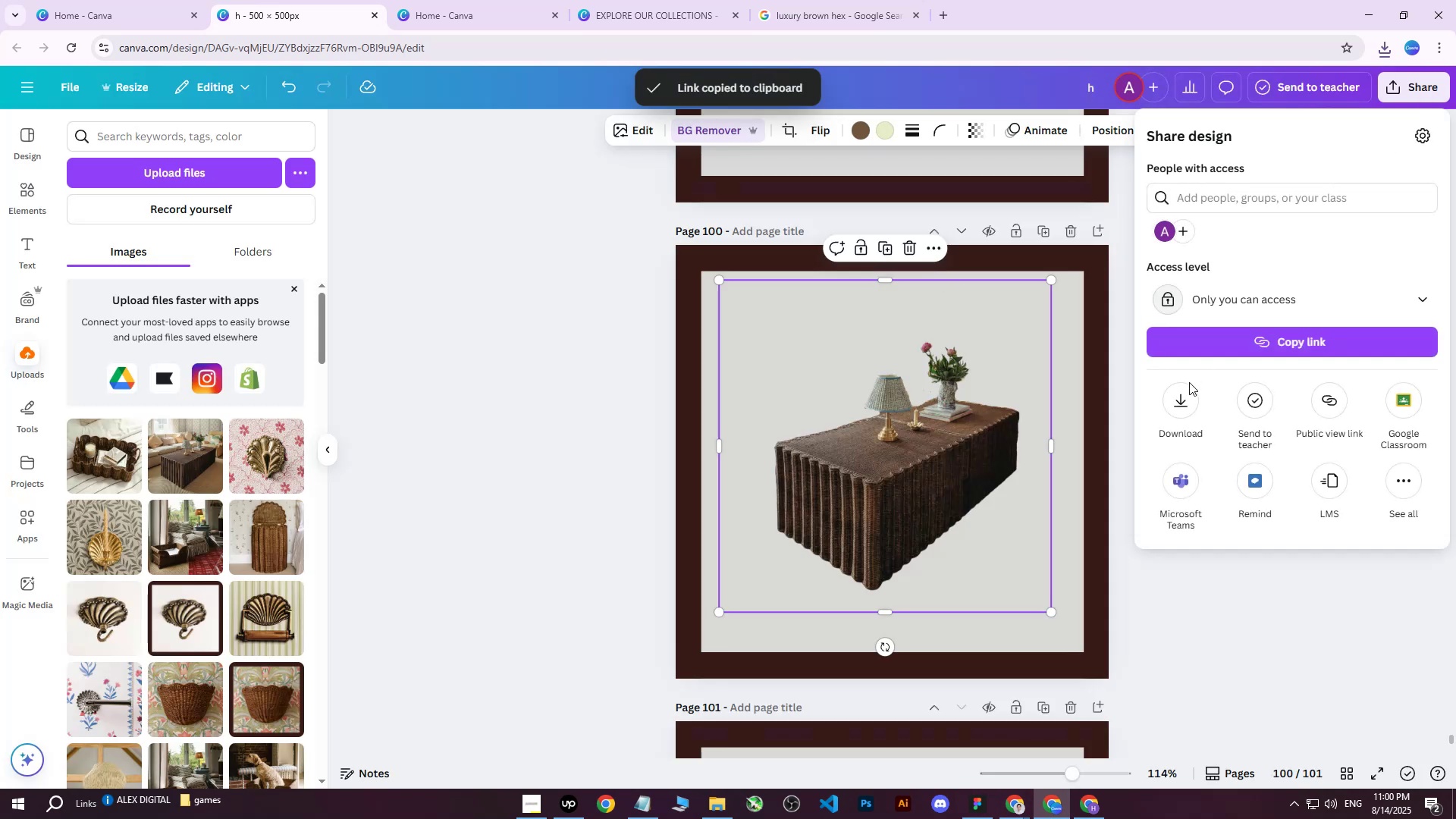 
triple_click([1207, 391])
 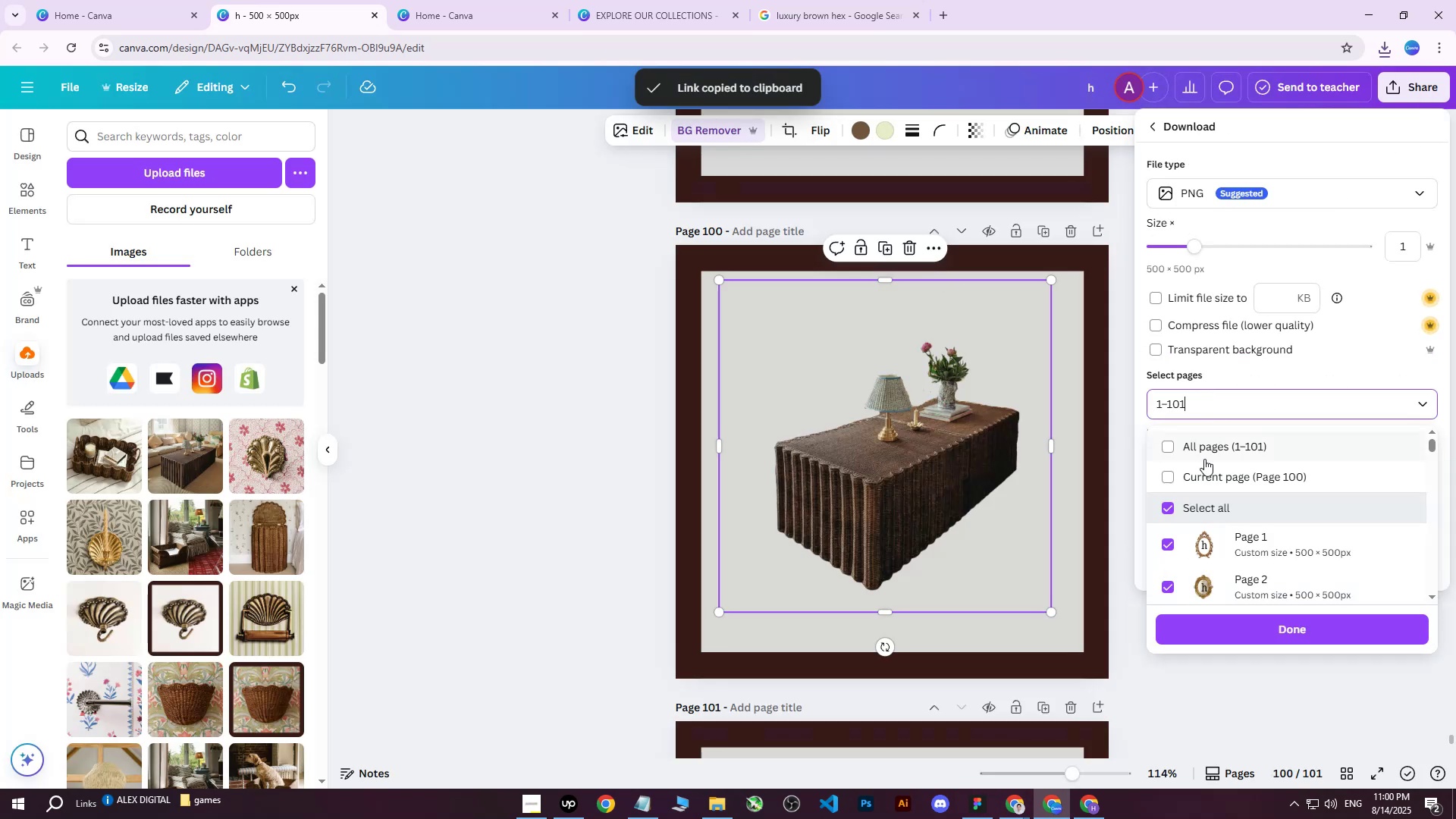 
triple_click([1204, 460])
 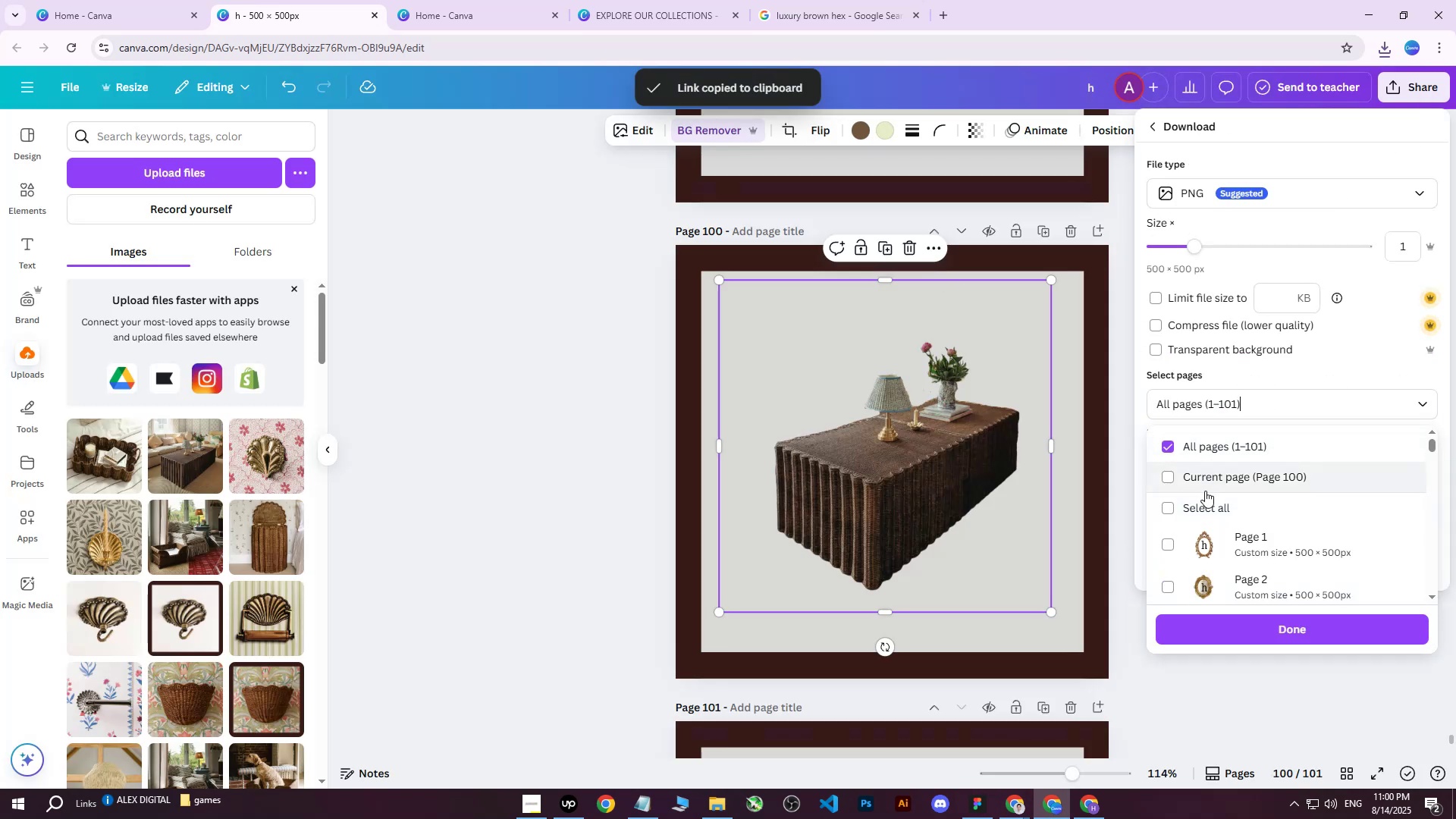 
triple_click([1205, 491])
 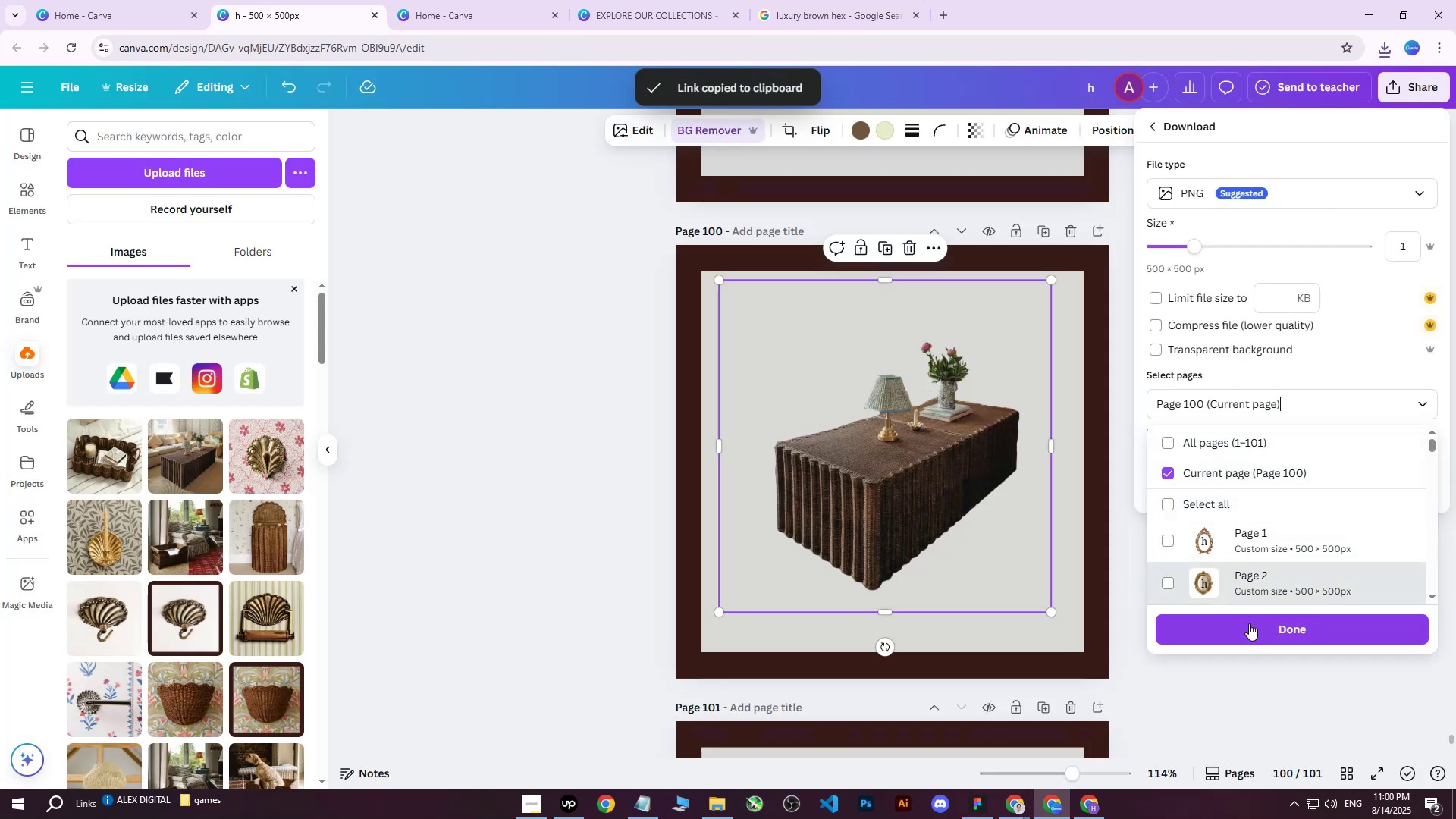 
triple_click([1244, 631])
 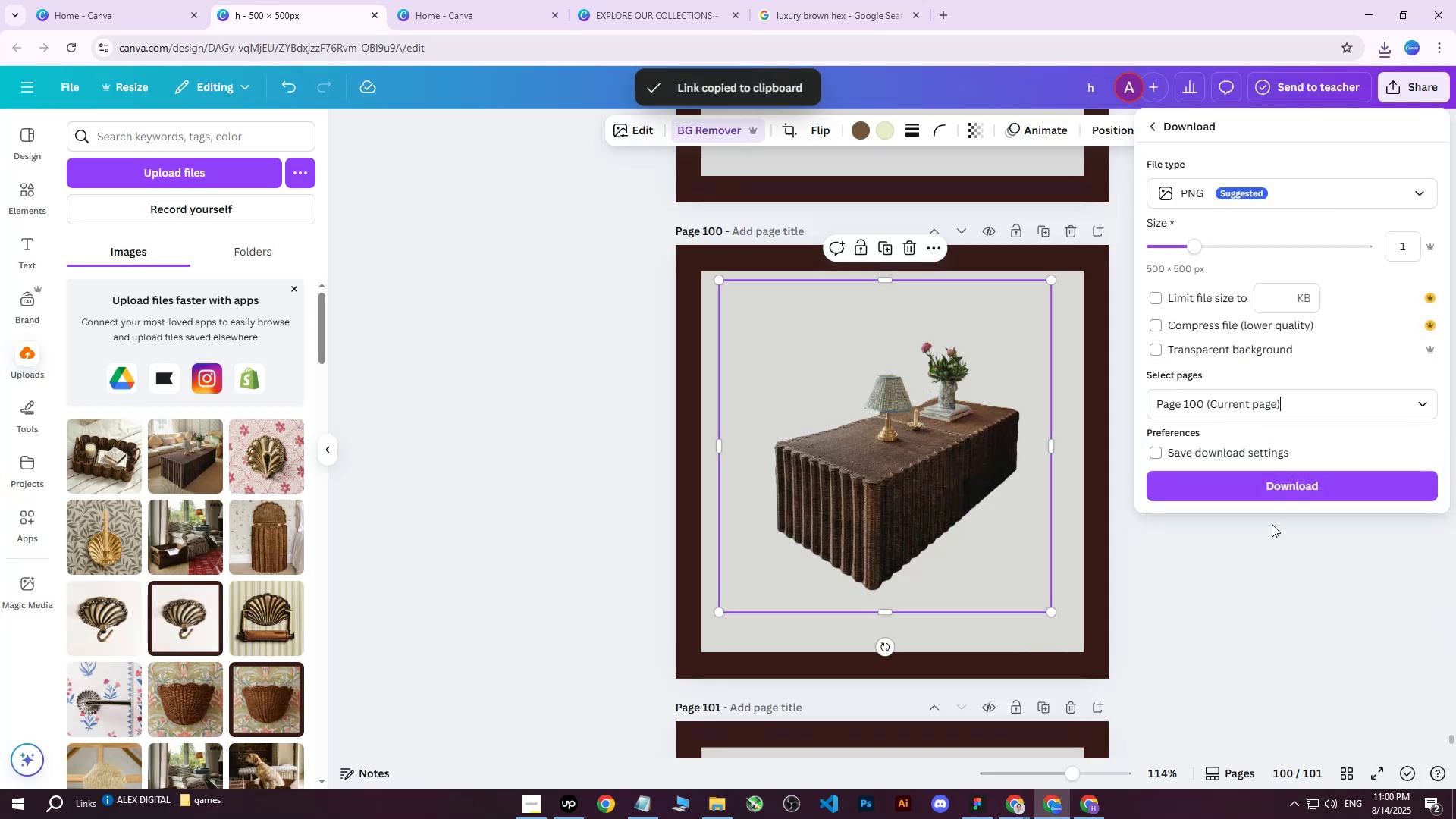 
left_click([1276, 496])
 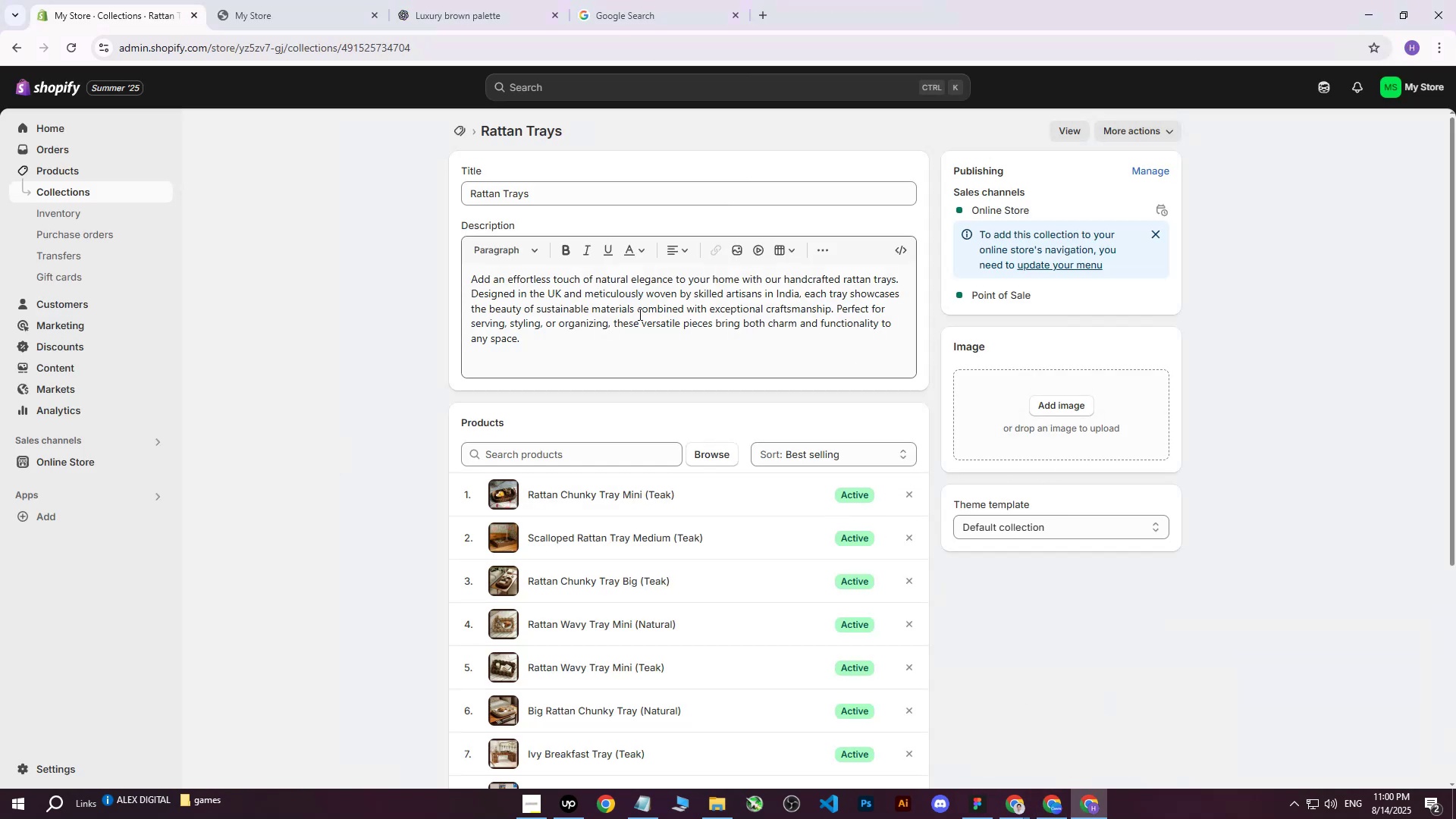 
left_click([77, 183])
 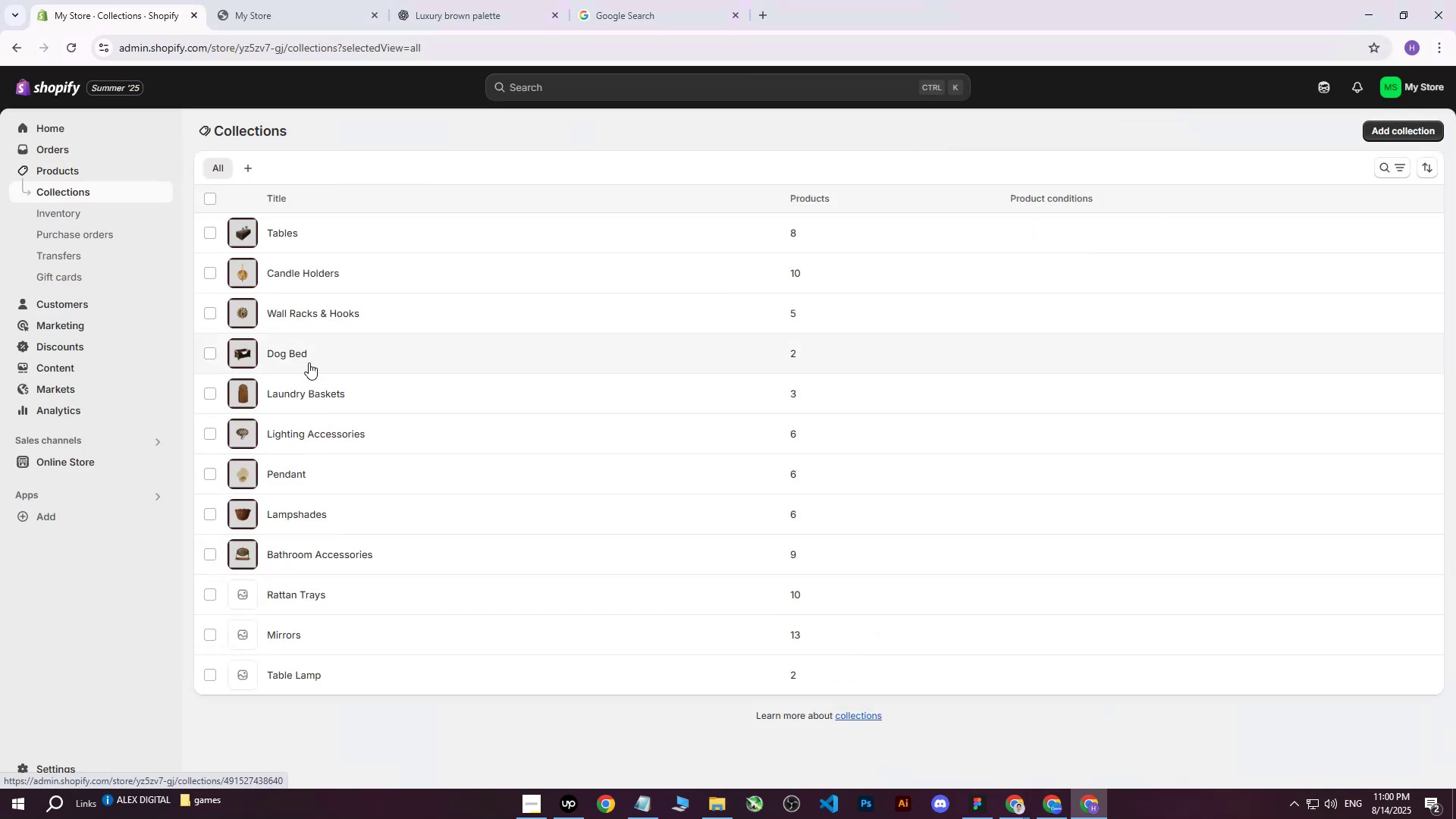 
left_click([296, 240])
 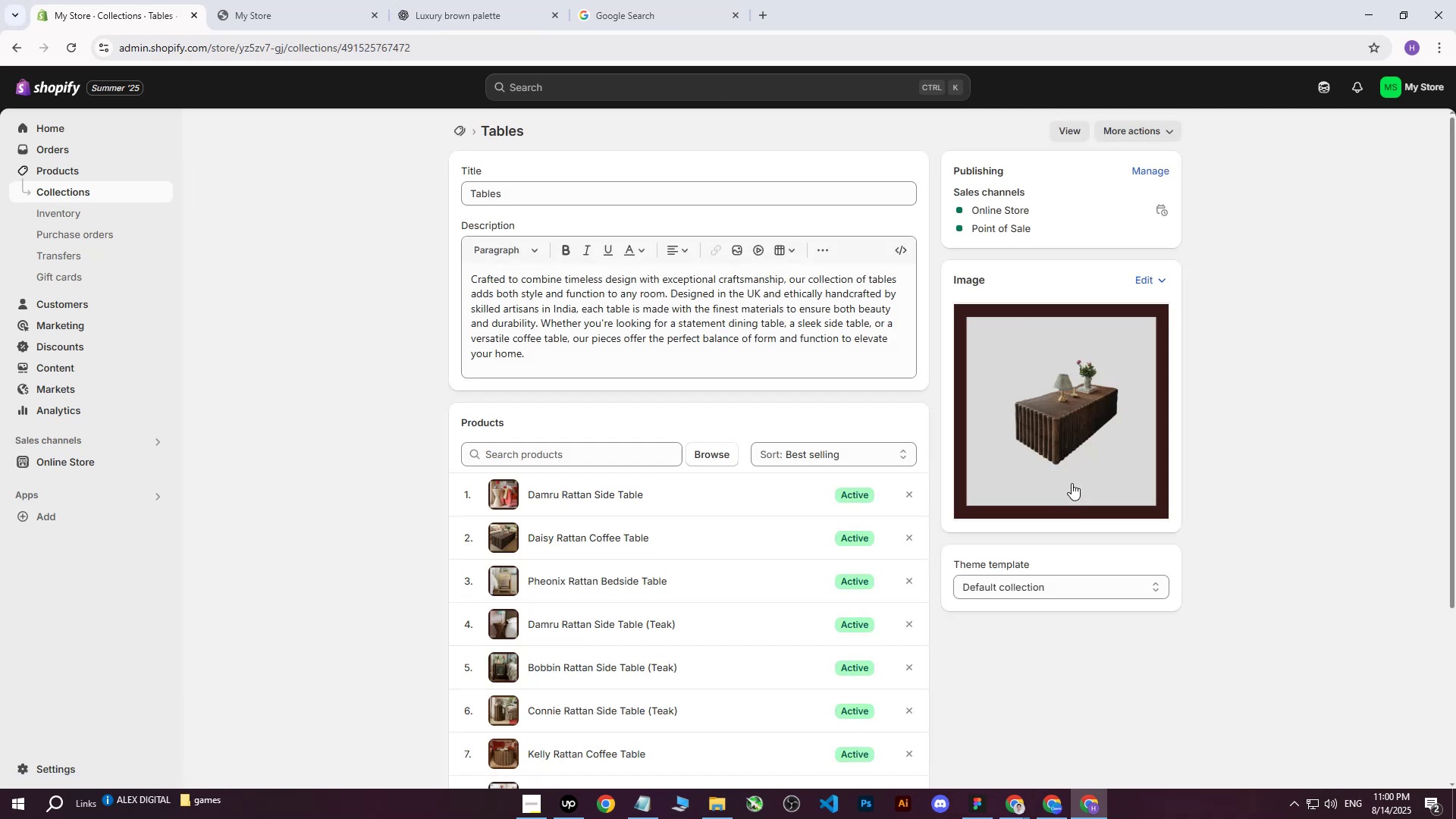 
left_click([1069, 418])
 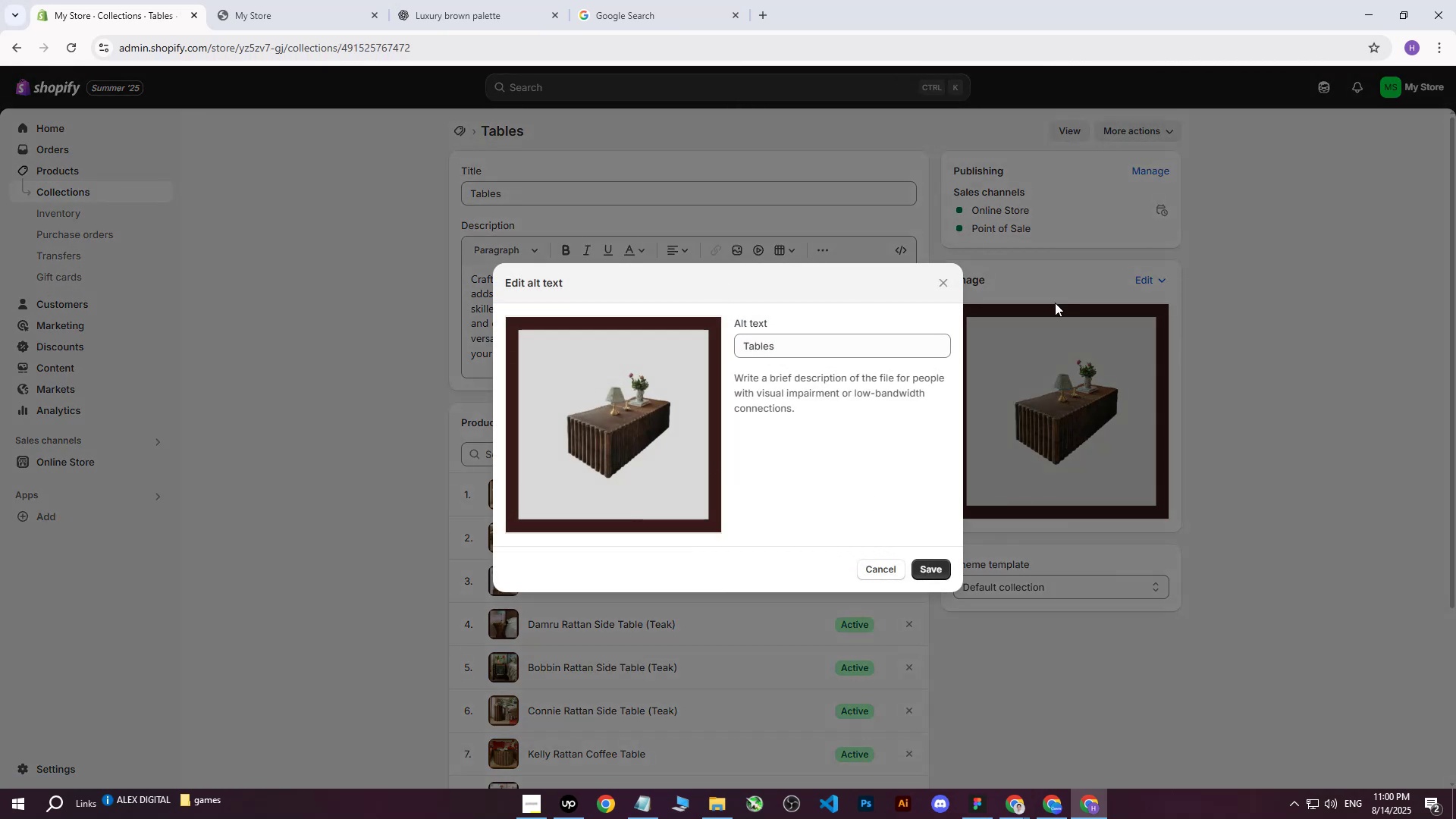 
double_click([1144, 278])
 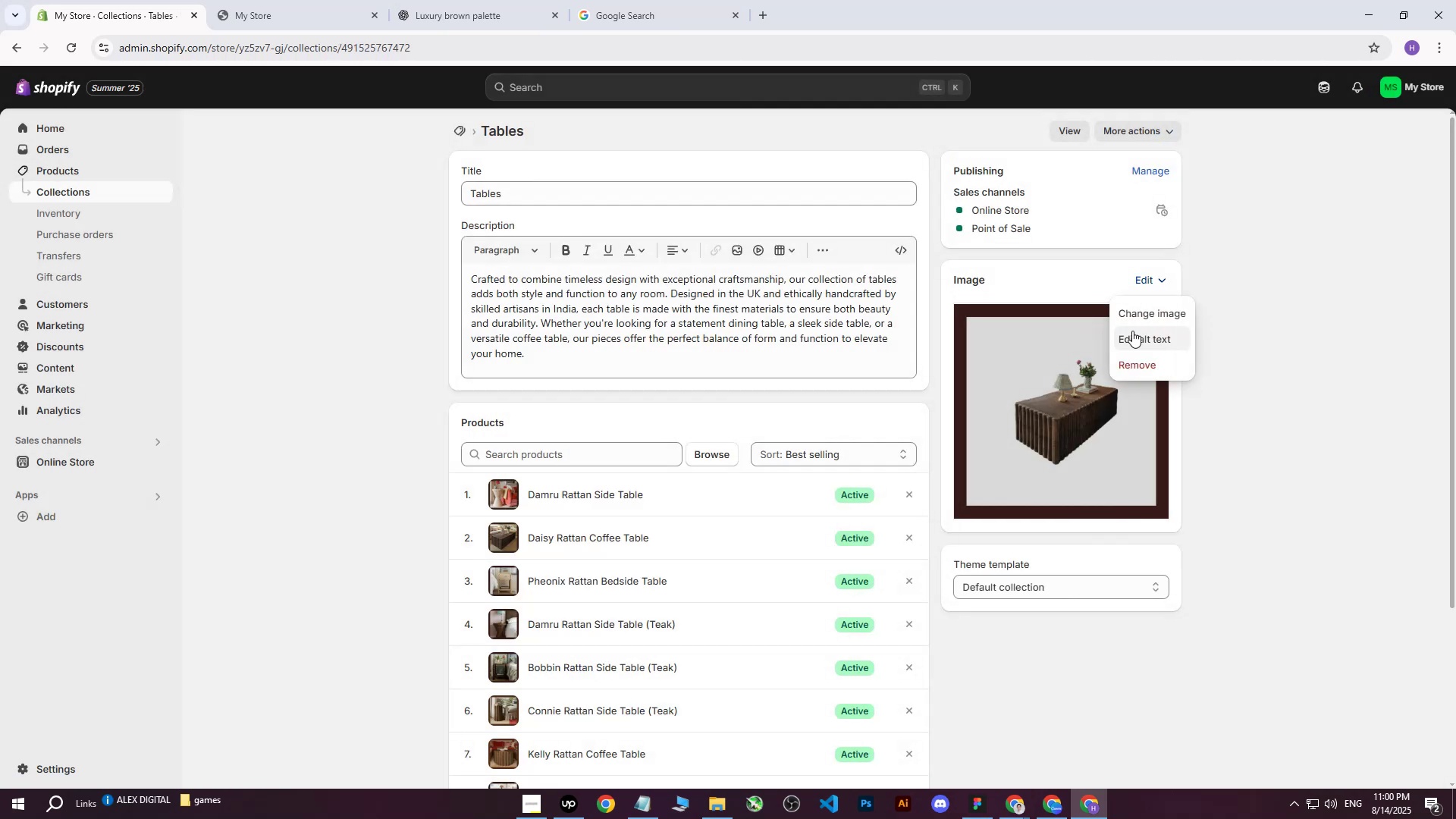 
left_click([1147, 313])
 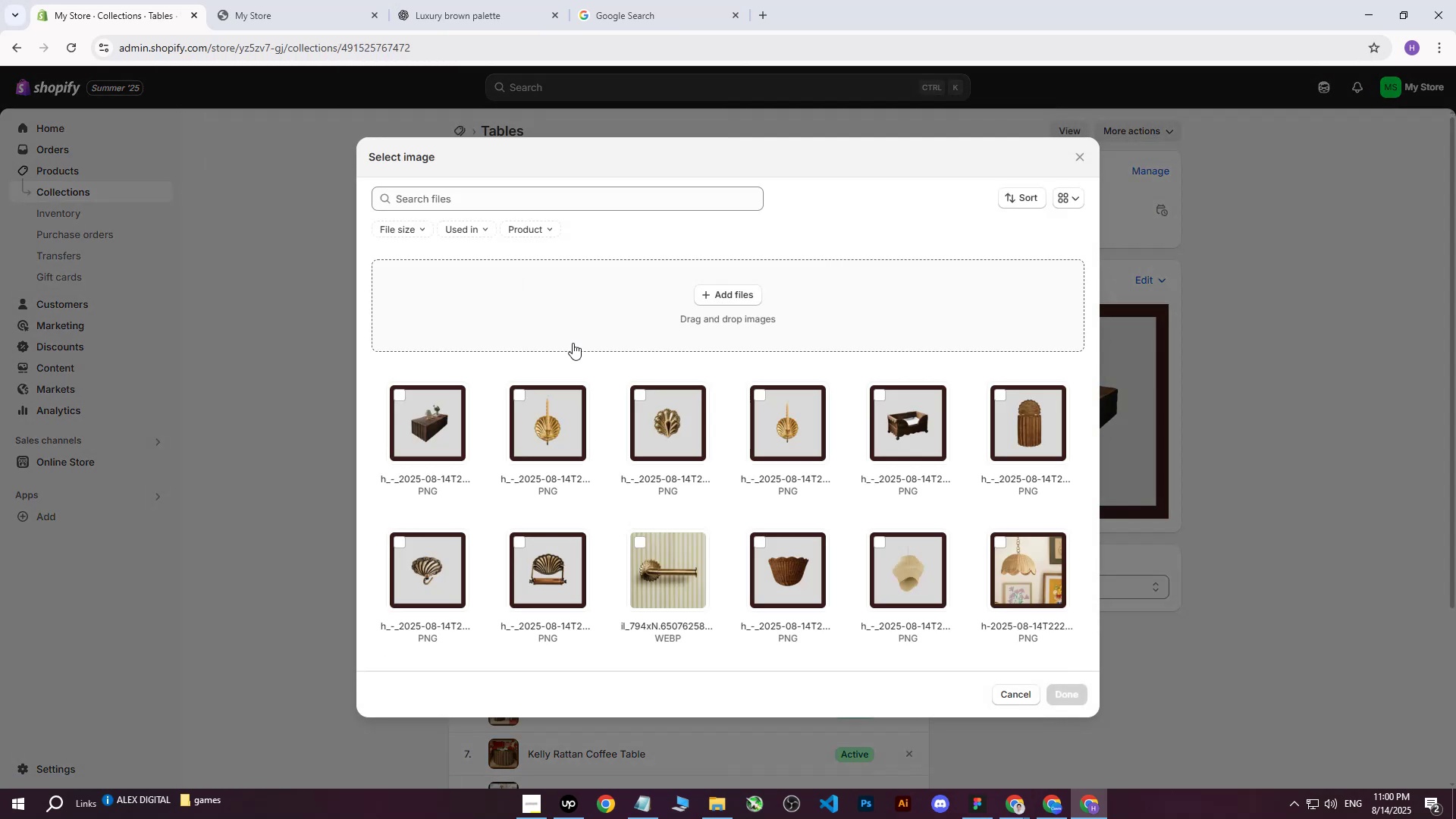 
left_click([727, 284])
 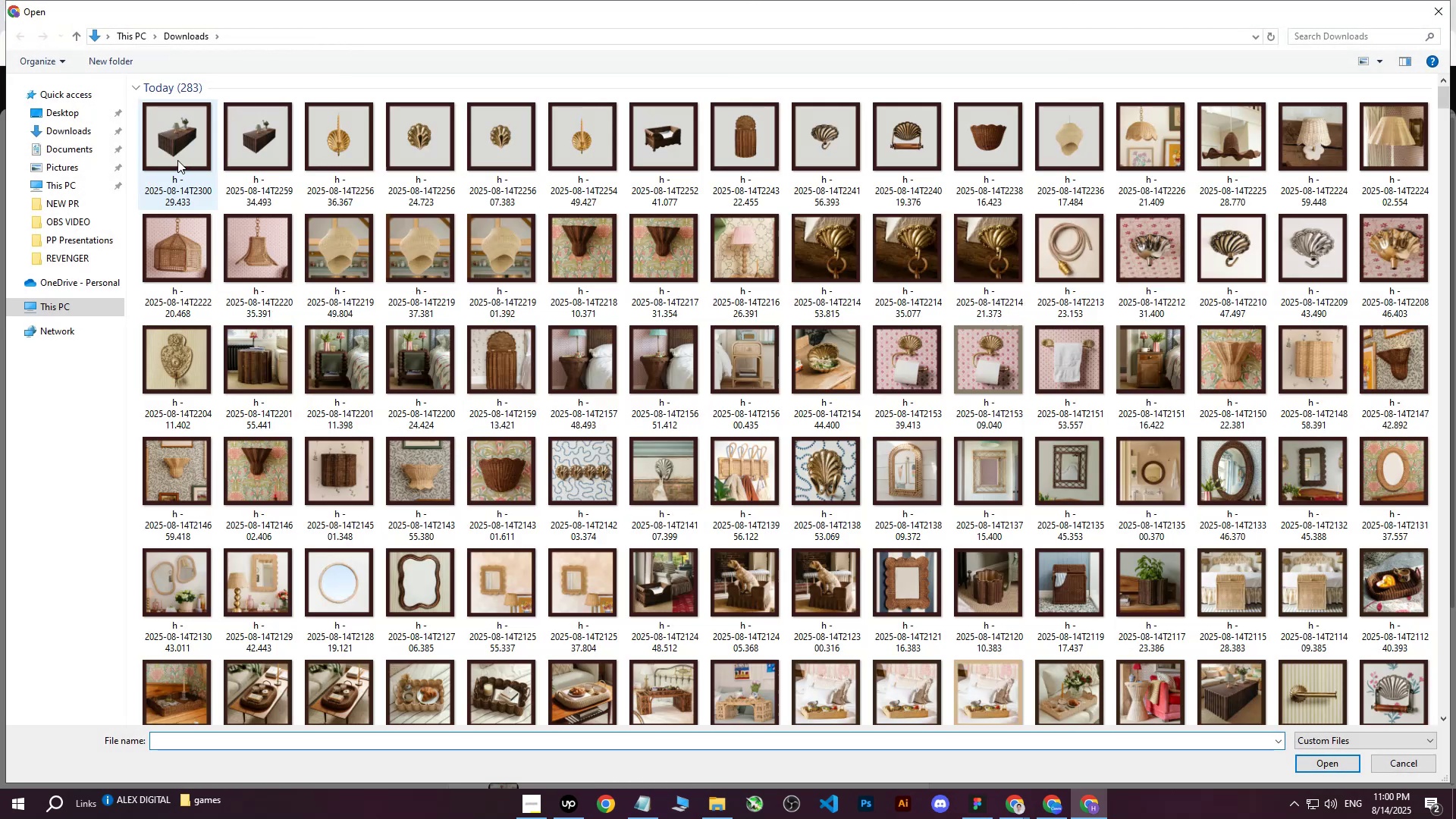 
left_click([176, 152])
 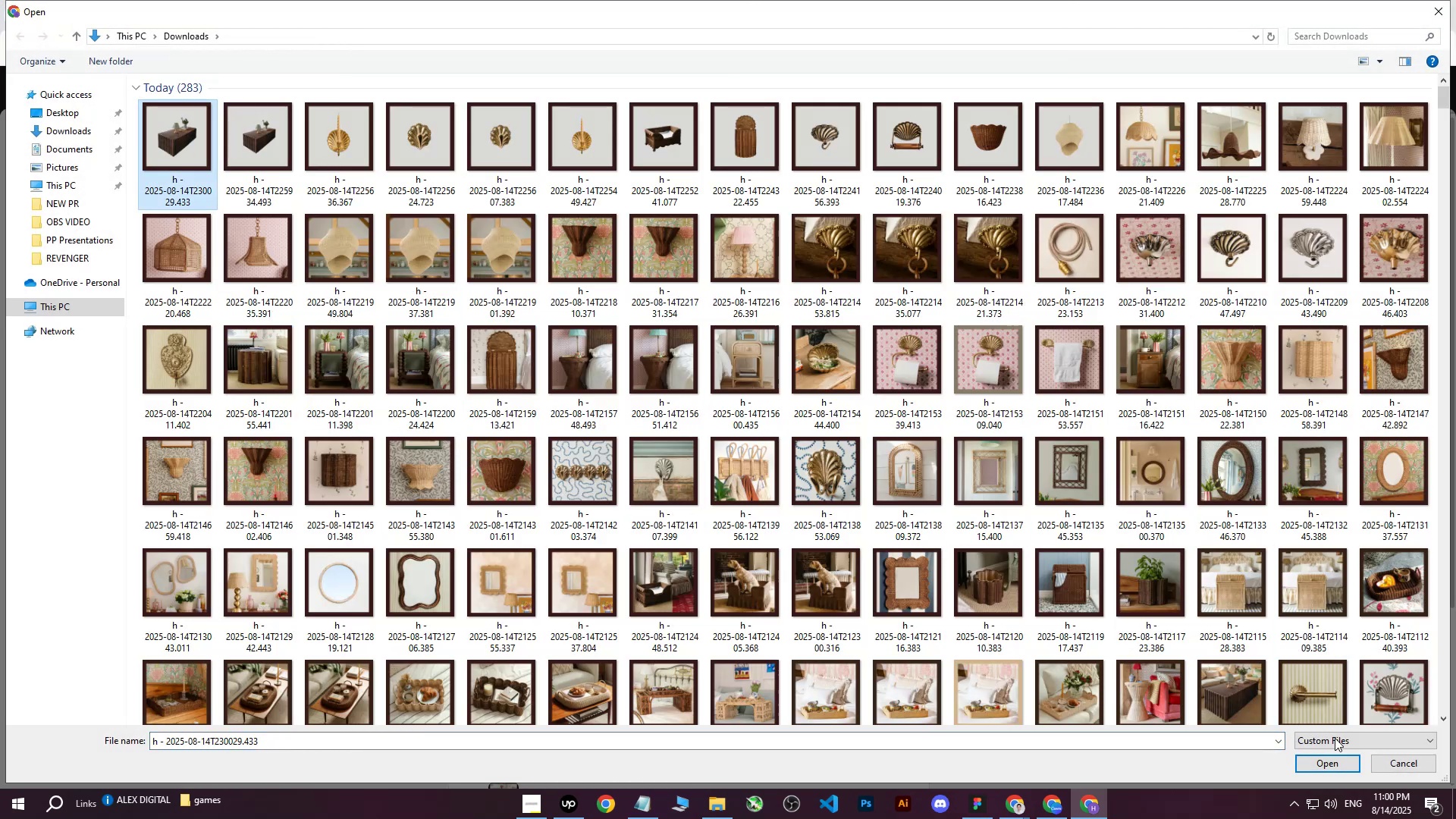 
left_click([1322, 759])
 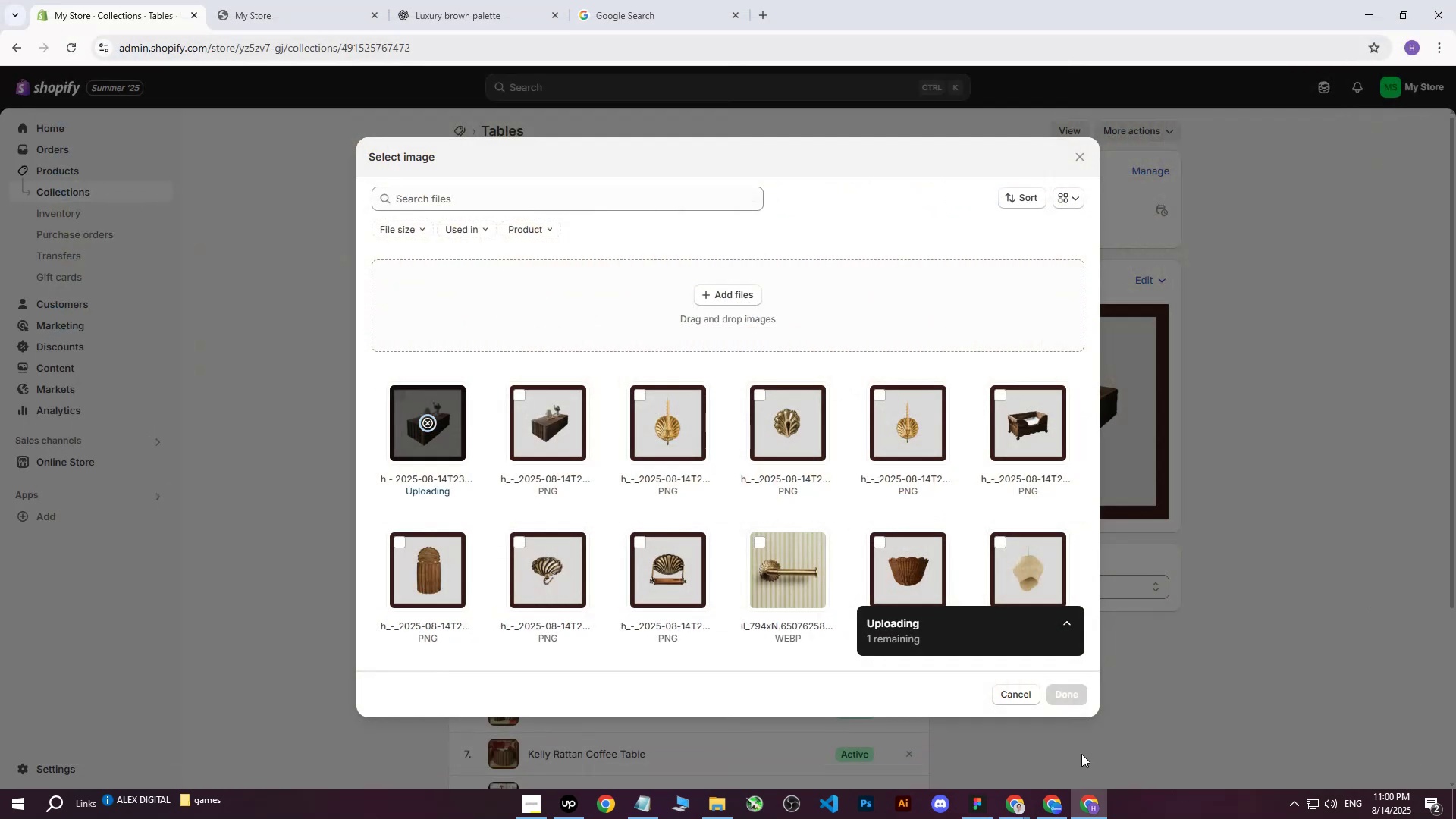 
mouse_move([1021, 554])
 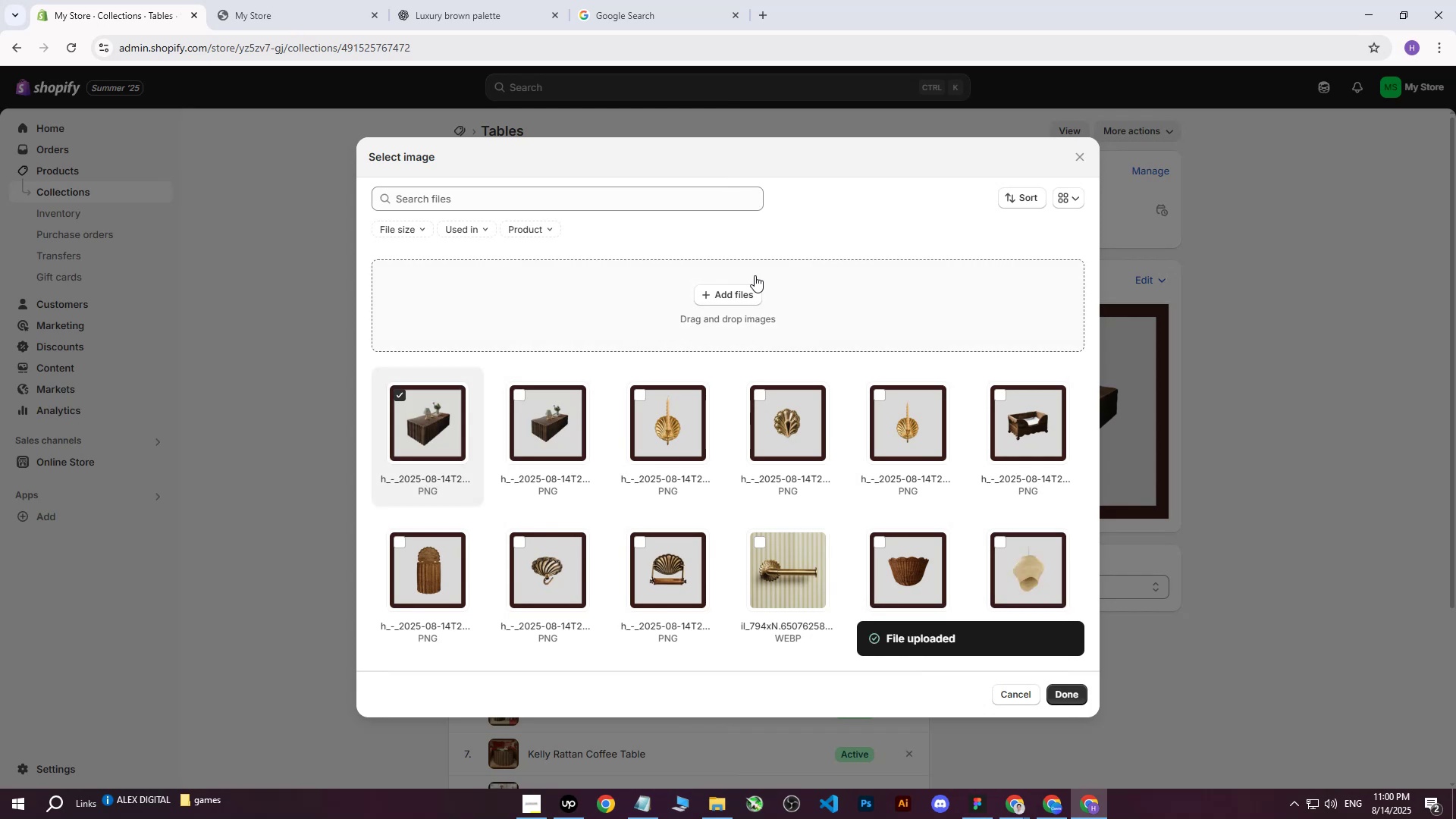 
left_click([1065, 688])
 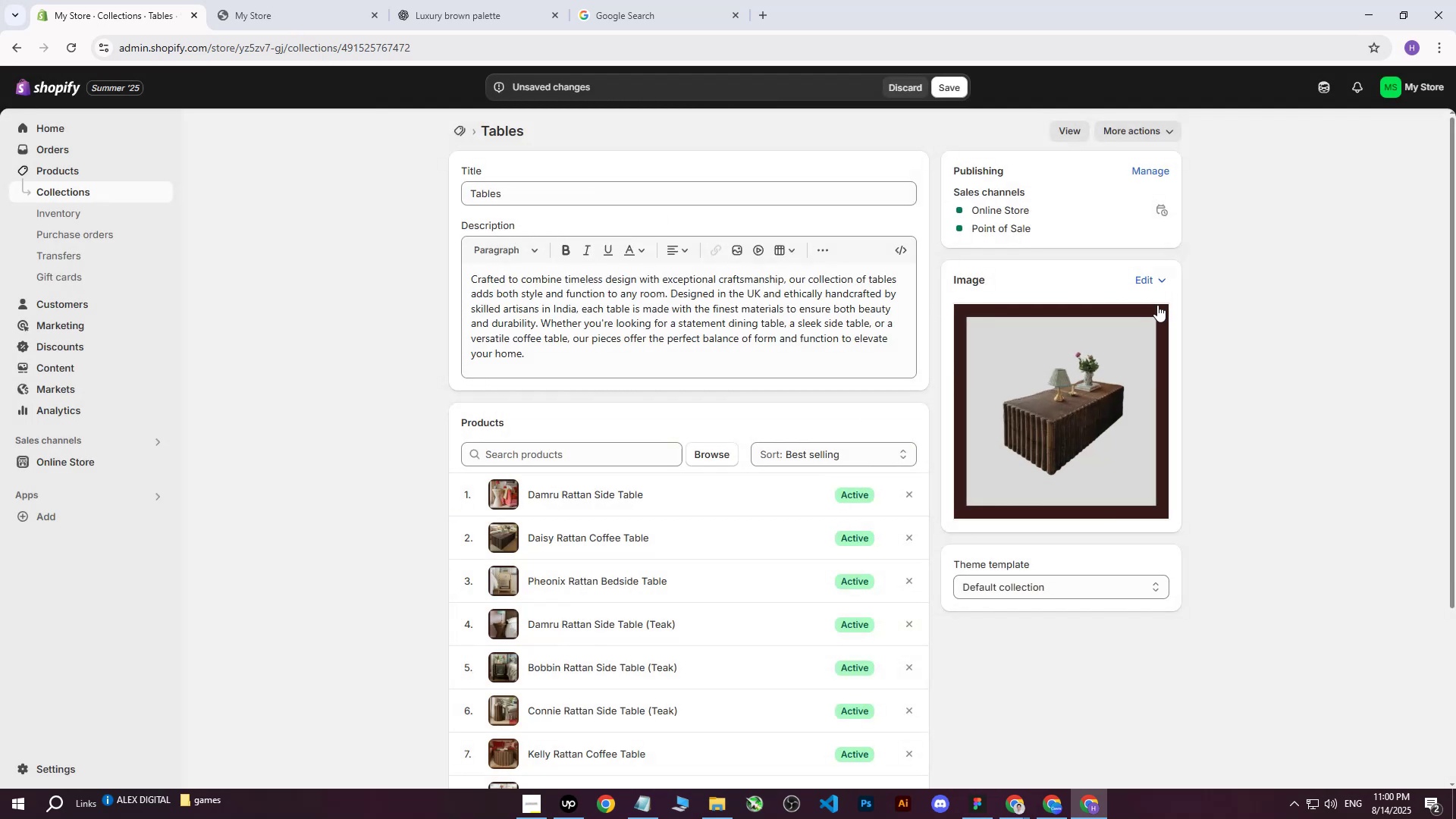 
left_click([1104, 386])
 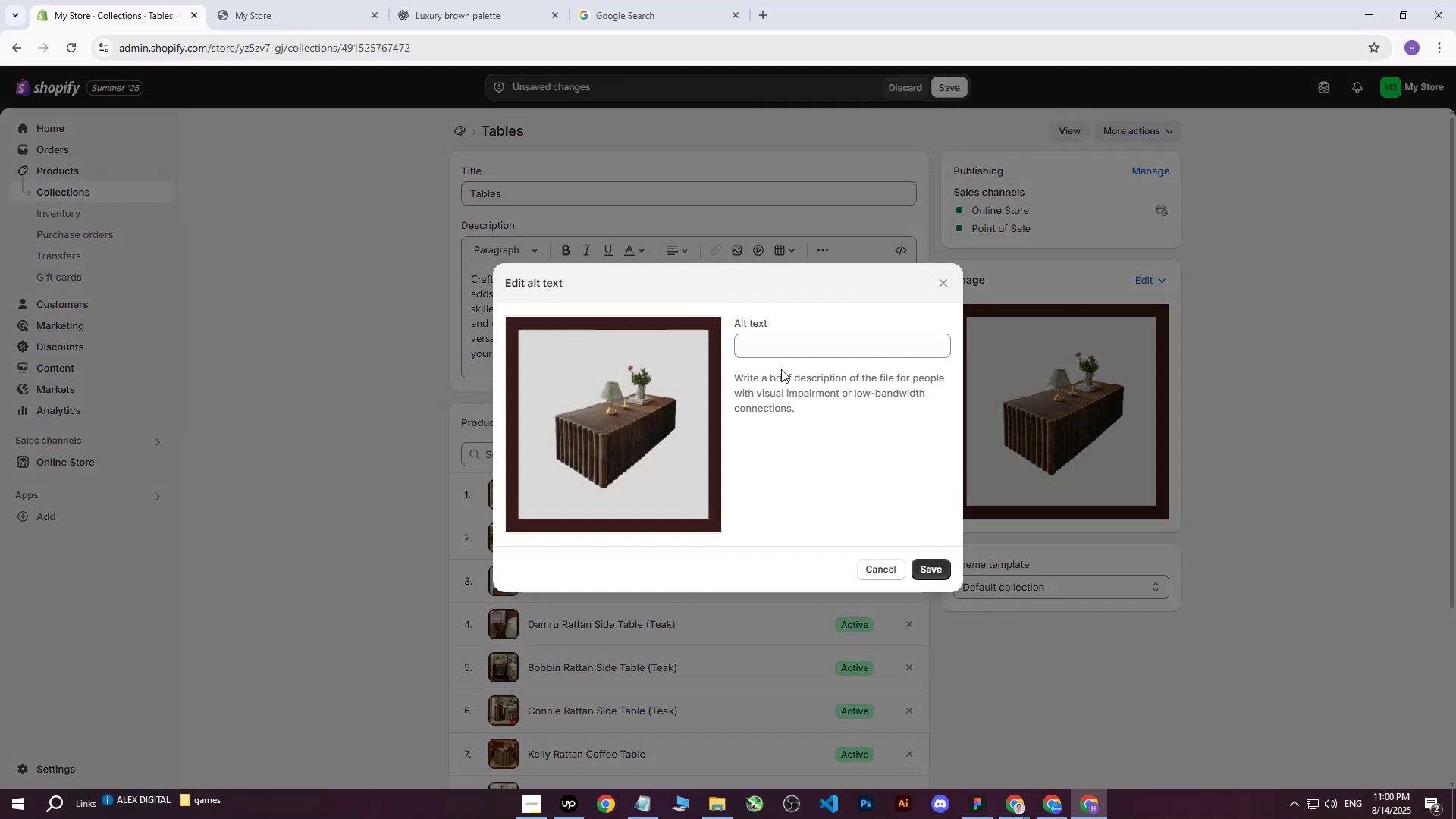 
left_click([774, 349])
 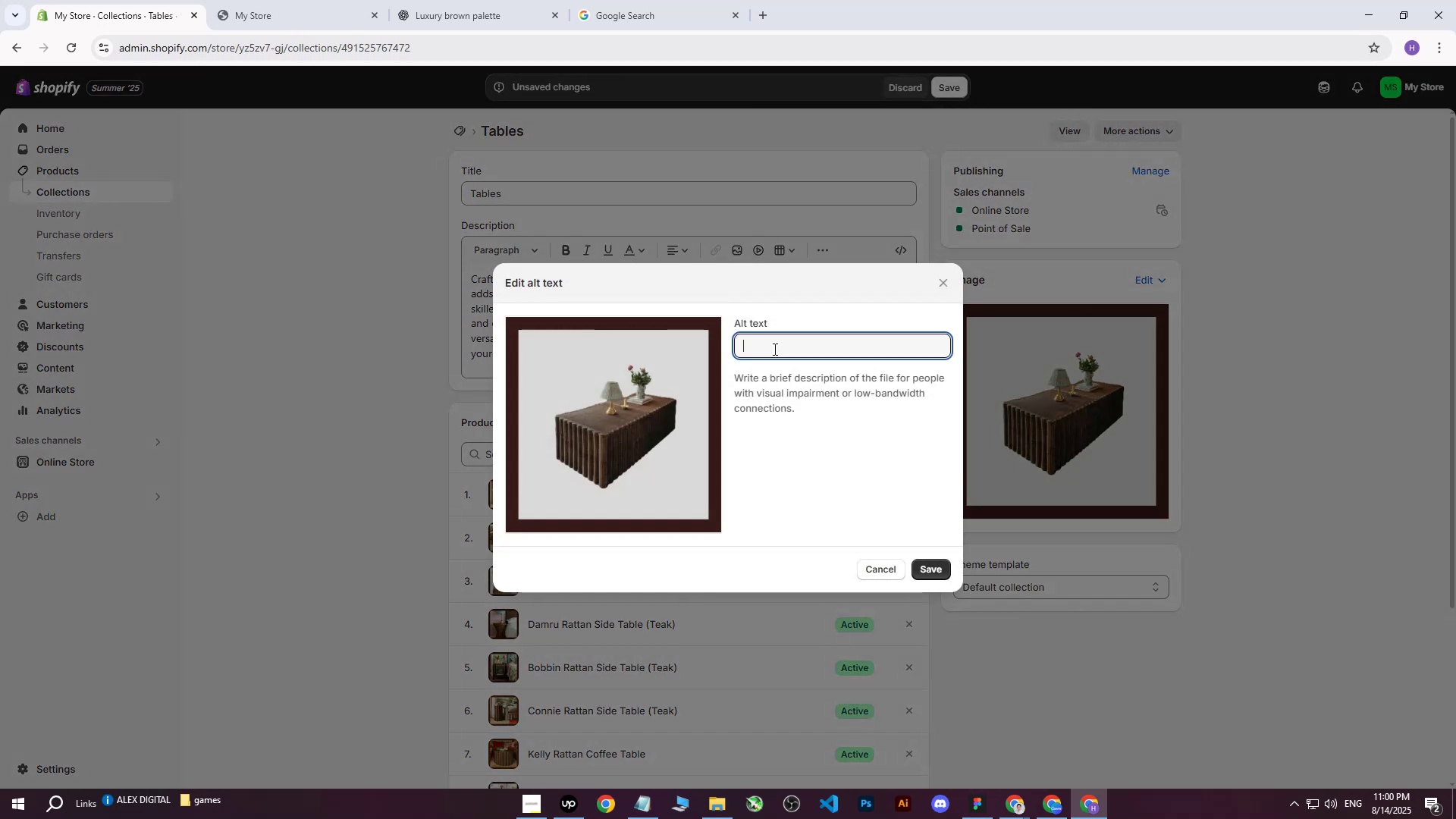 
type(Tb)
key(Backspace)
type(ables)
 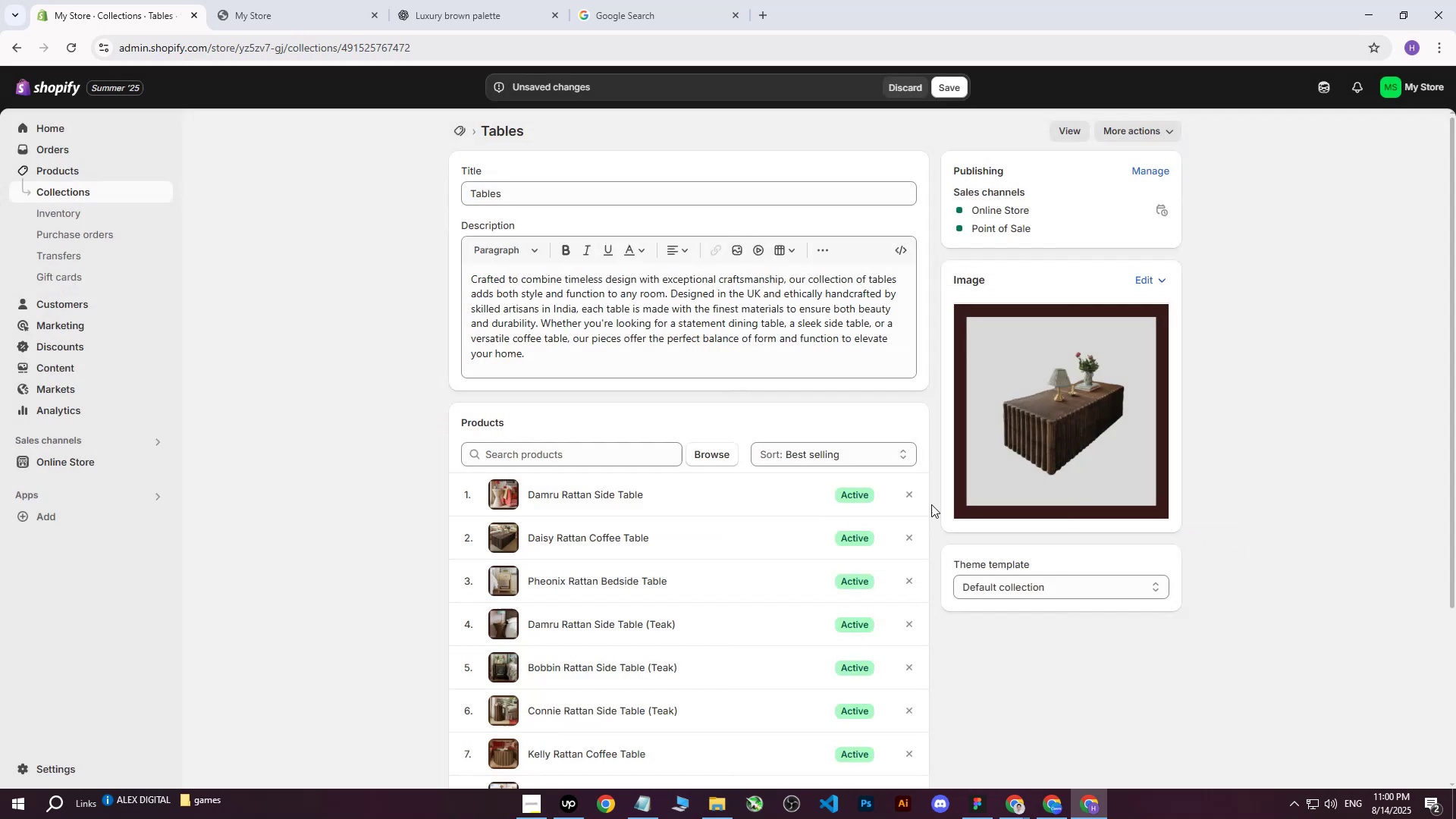 
left_click([954, 94])
 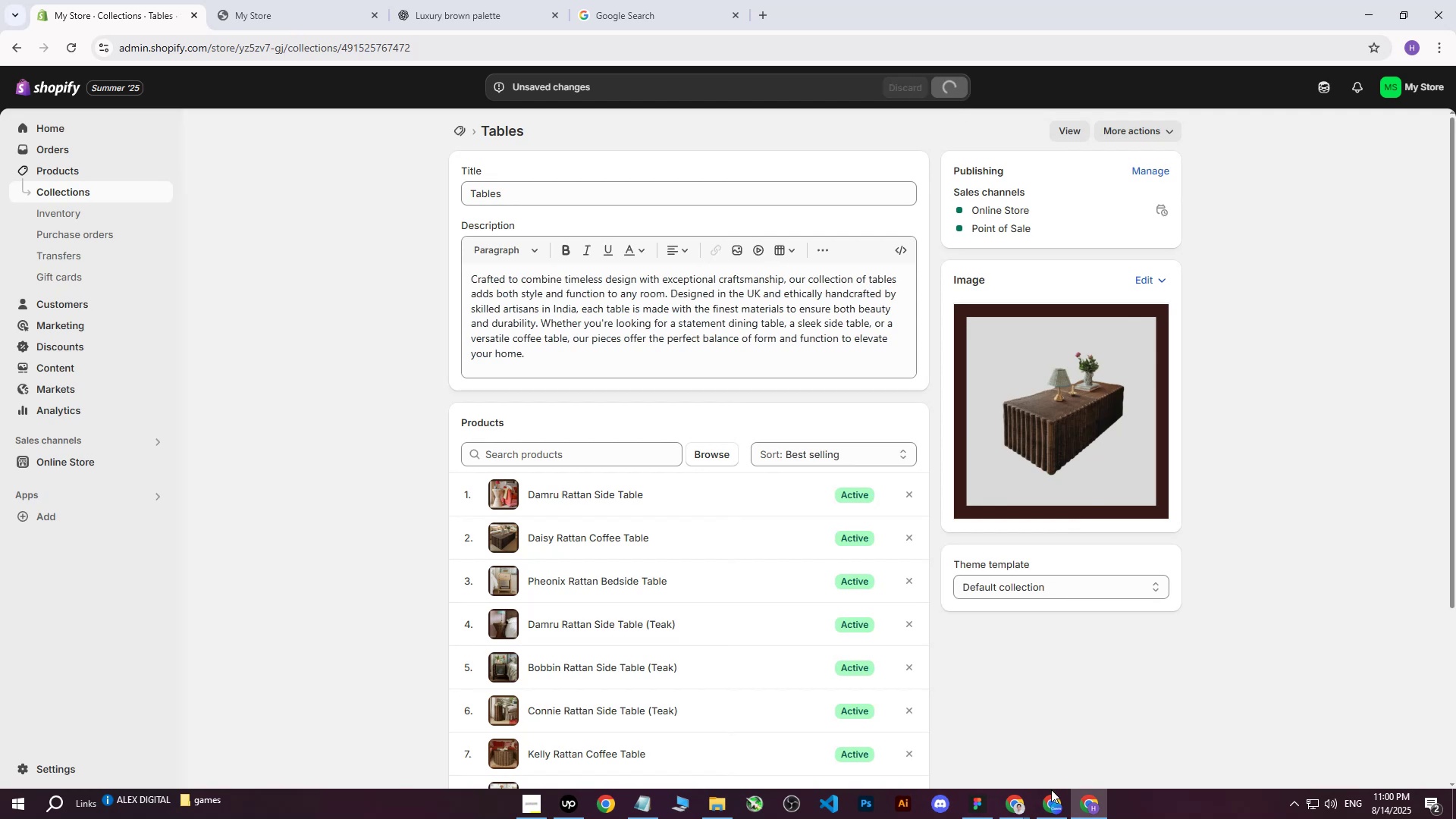 
scroll: coordinate [1022, 520], scroll_direction: down, amount: 6.0
 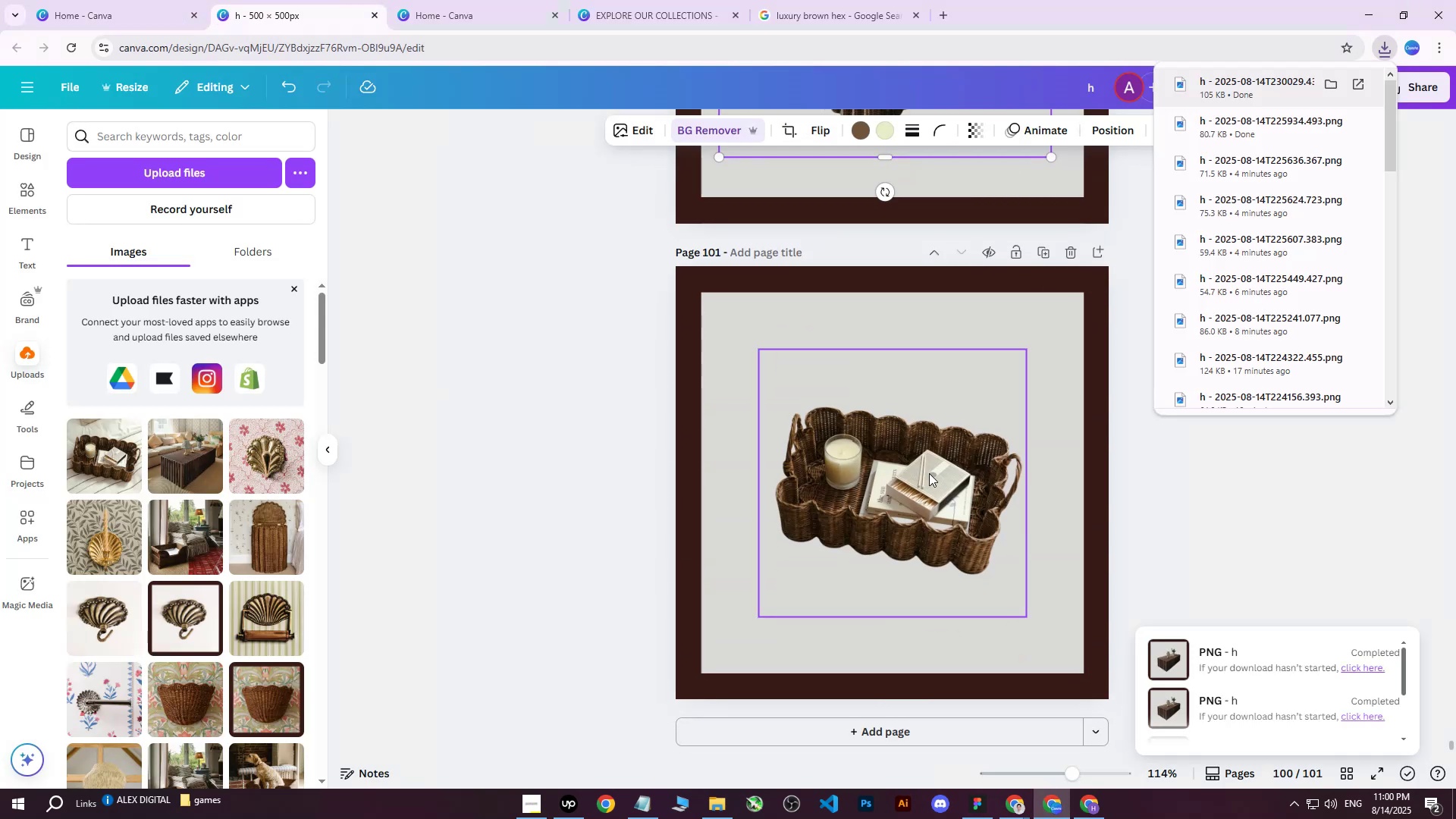 
left_click([900, 473])
 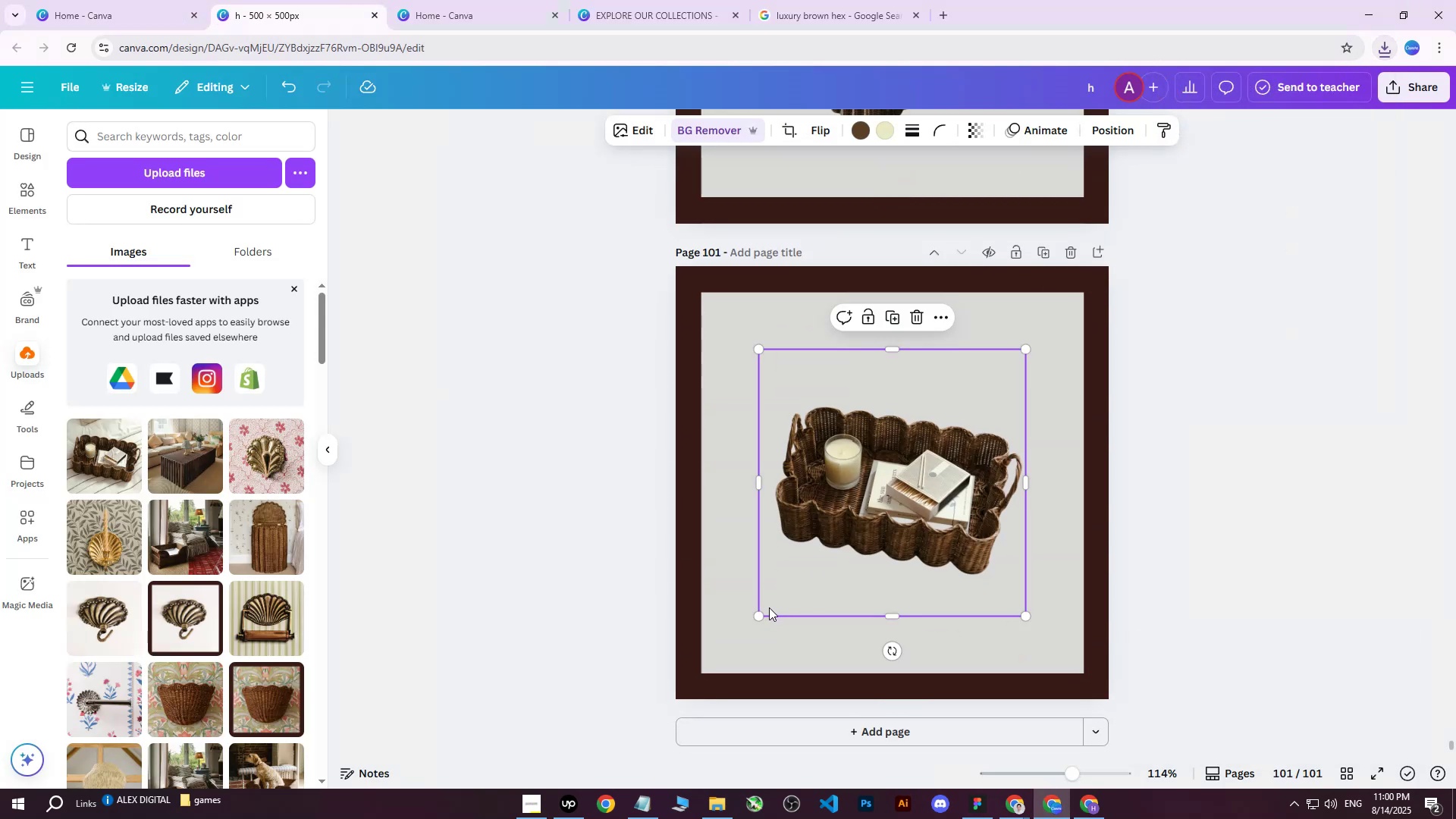 
left_click_drag(start_coordinate=[759, 616], to_coordinate=[744, 629])
 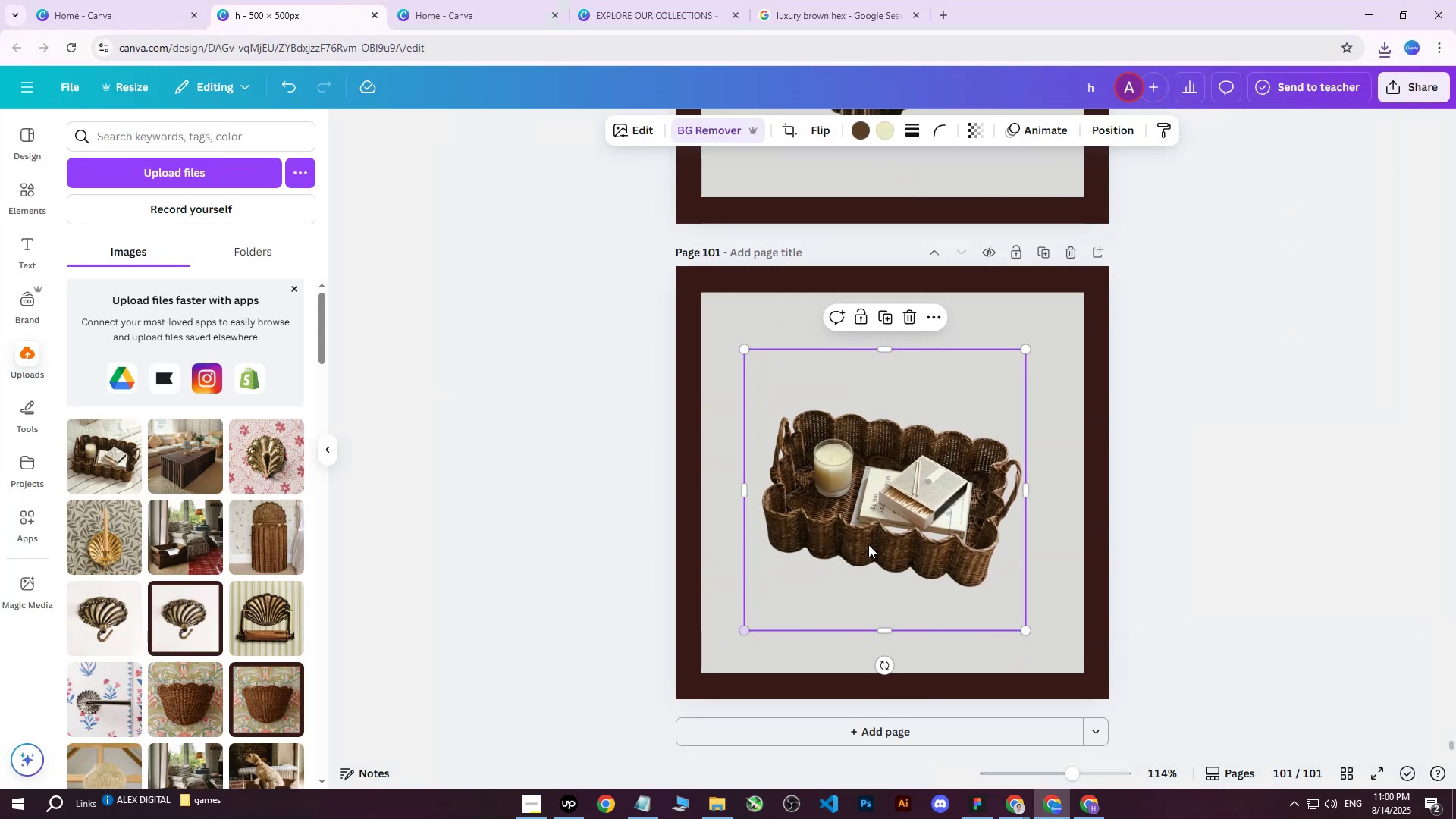 
left_click_drag(start_coordinate=[901, 525], to_coordinate=[907, 519])
 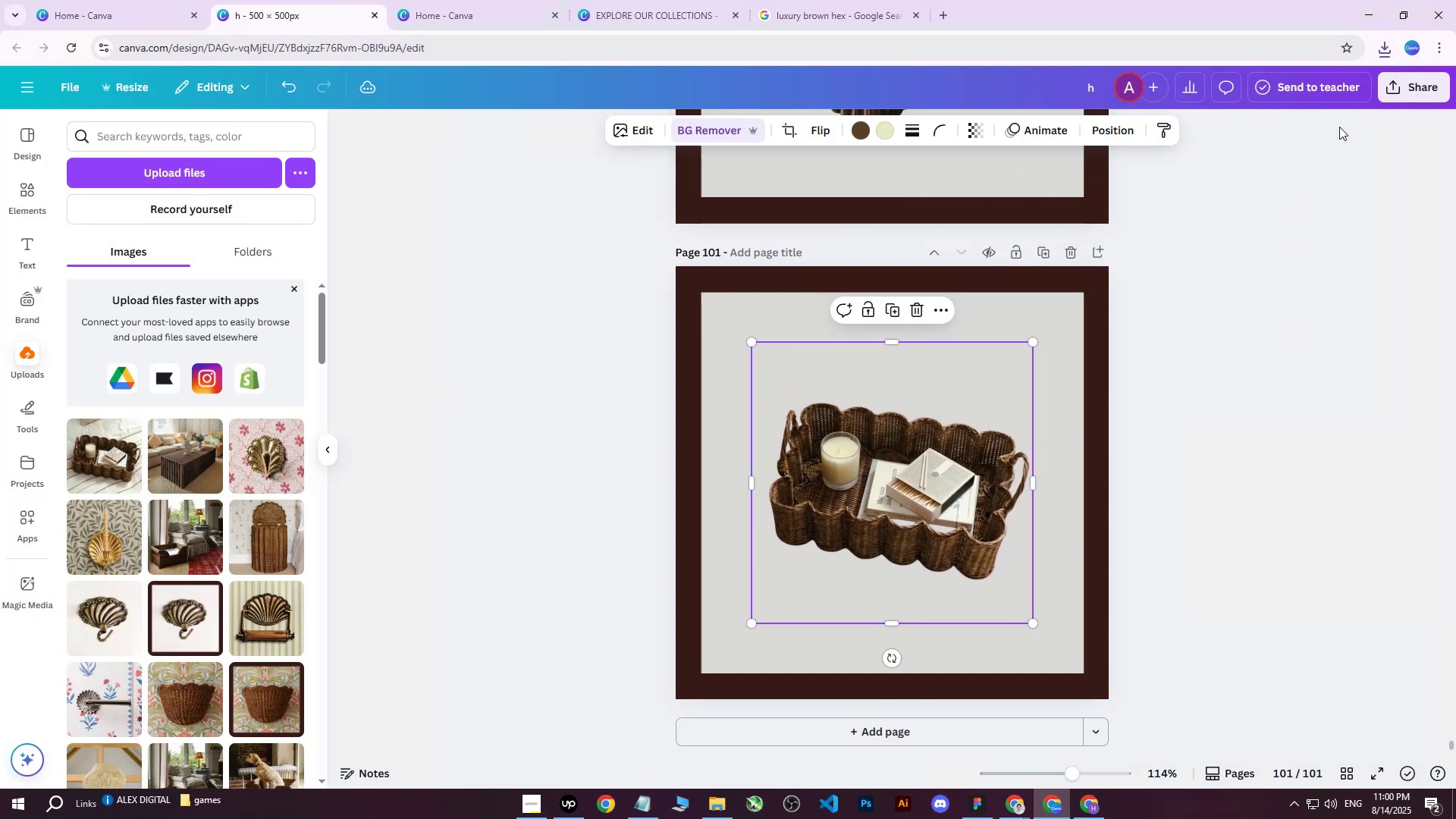 
left_click([1420, 76])
 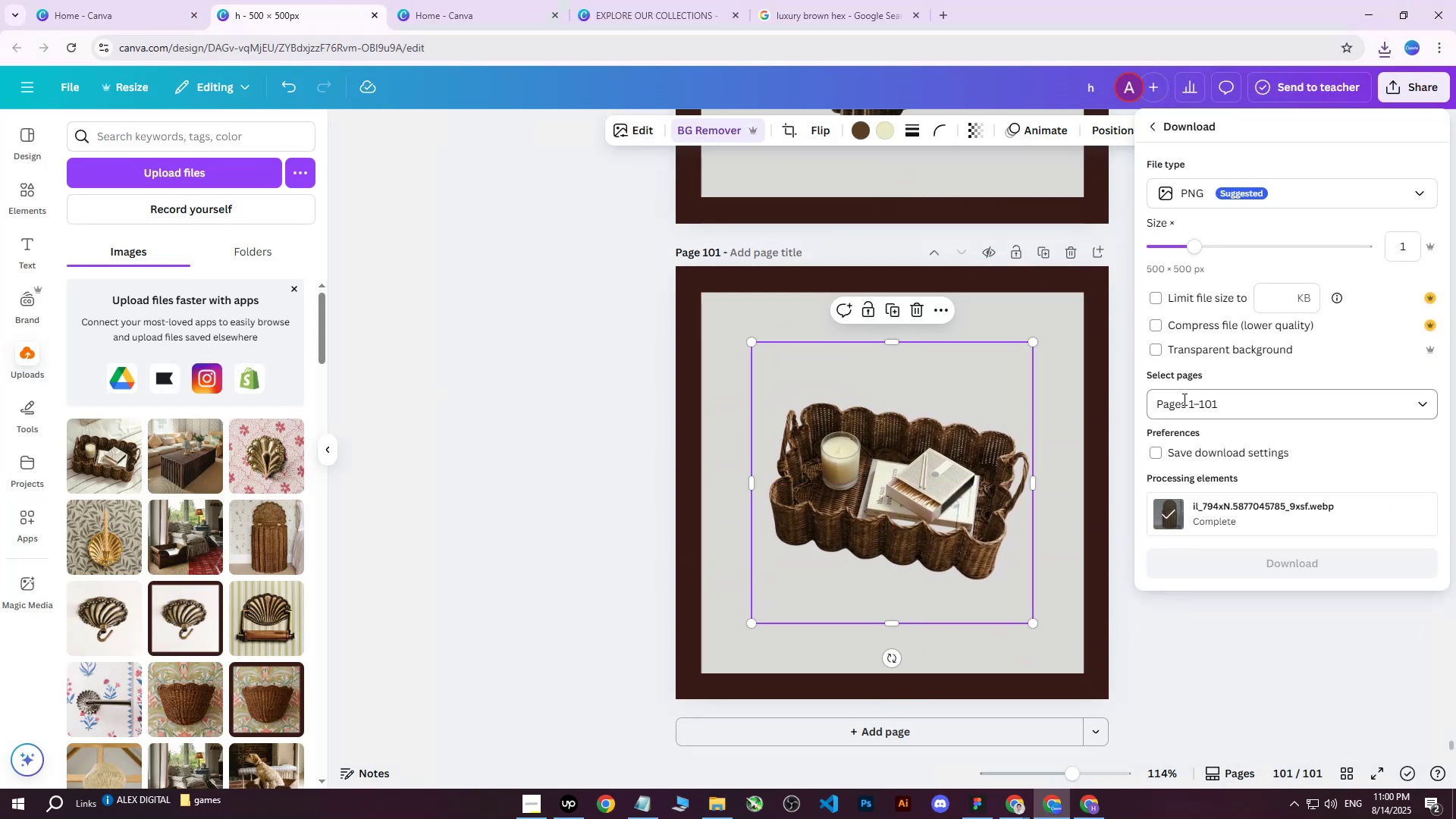 
triple_click([1191, 399])
 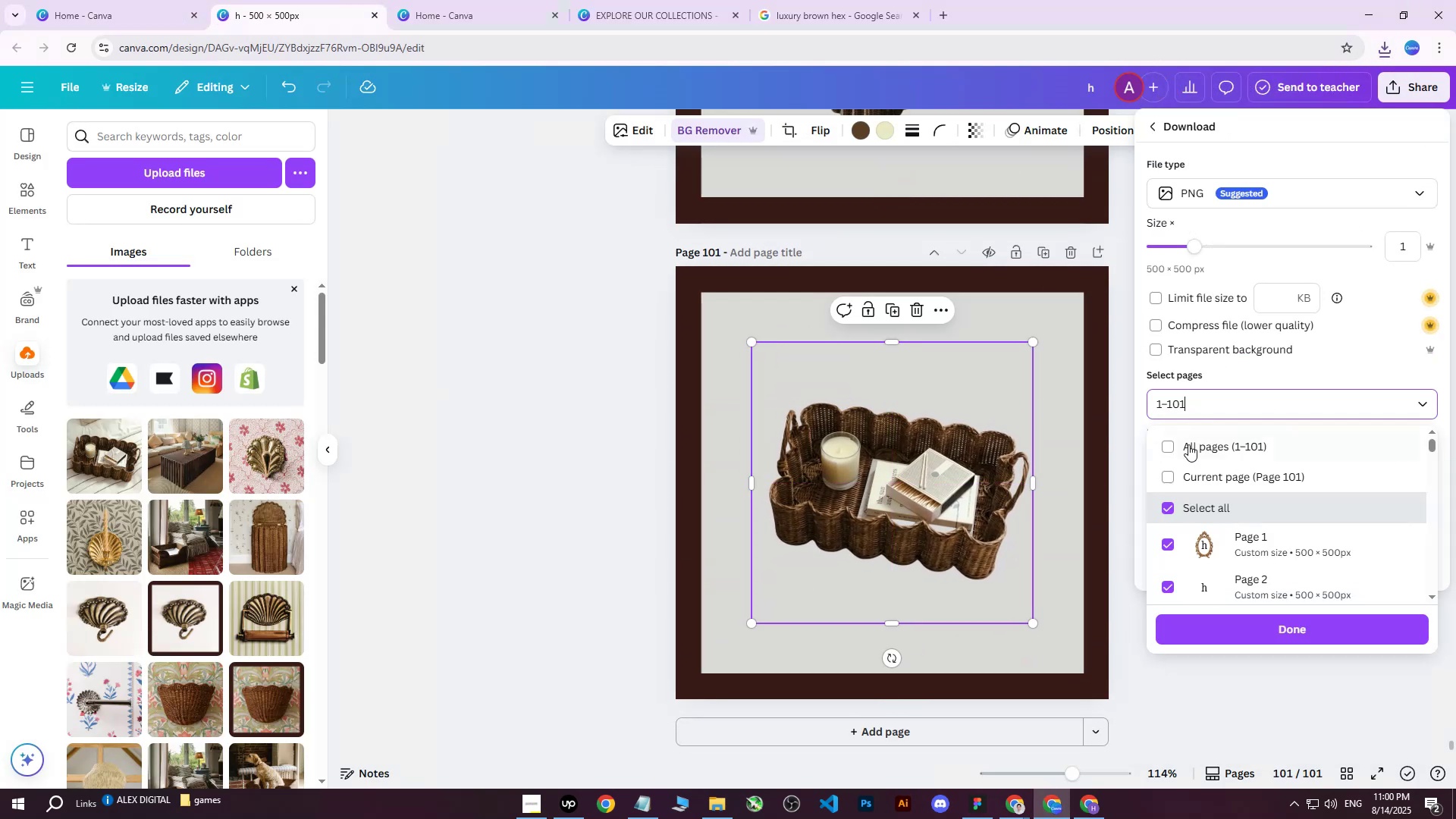 
triple_click([1188, 445])
 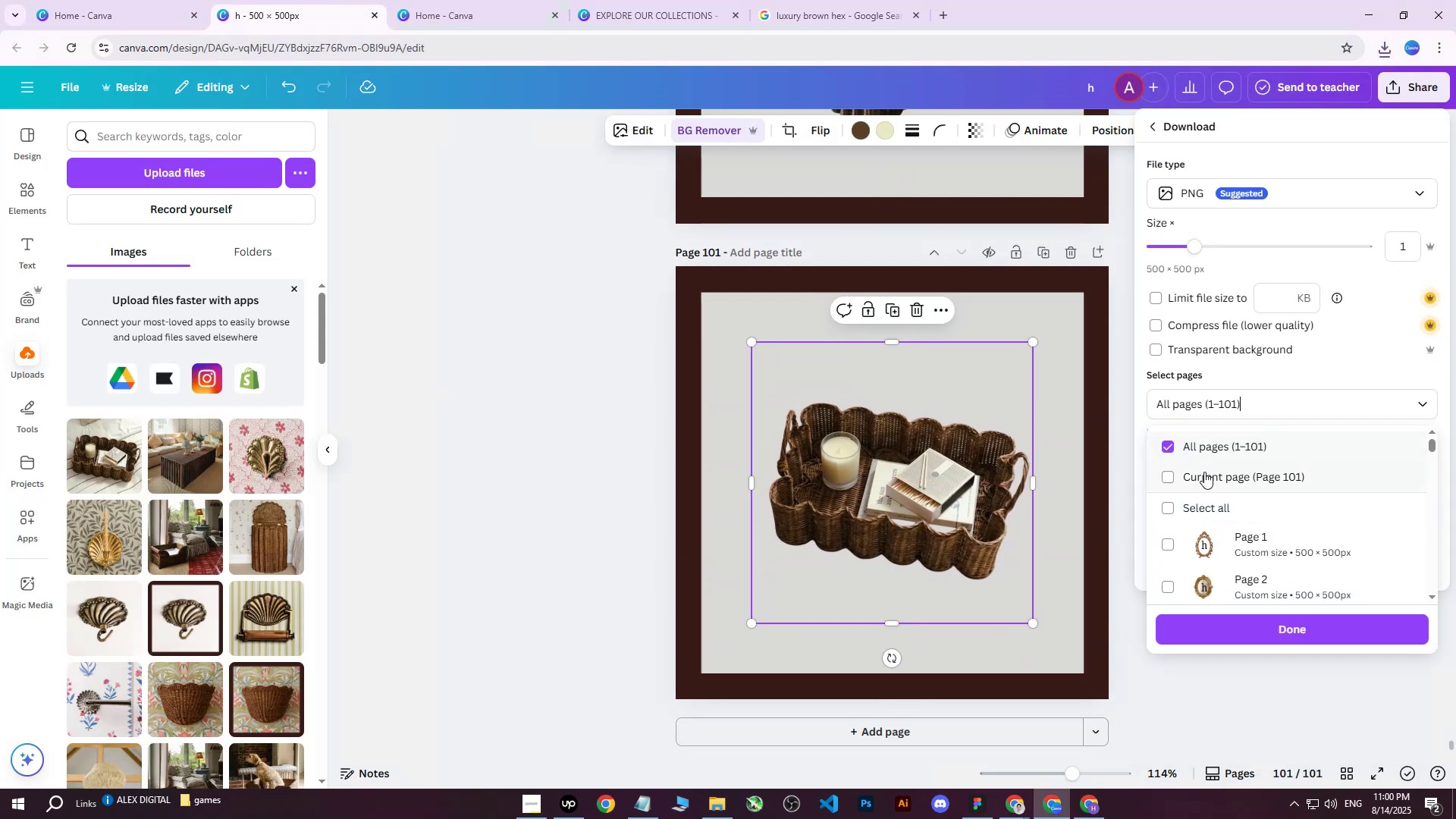 
triple_click([1204, 472])
 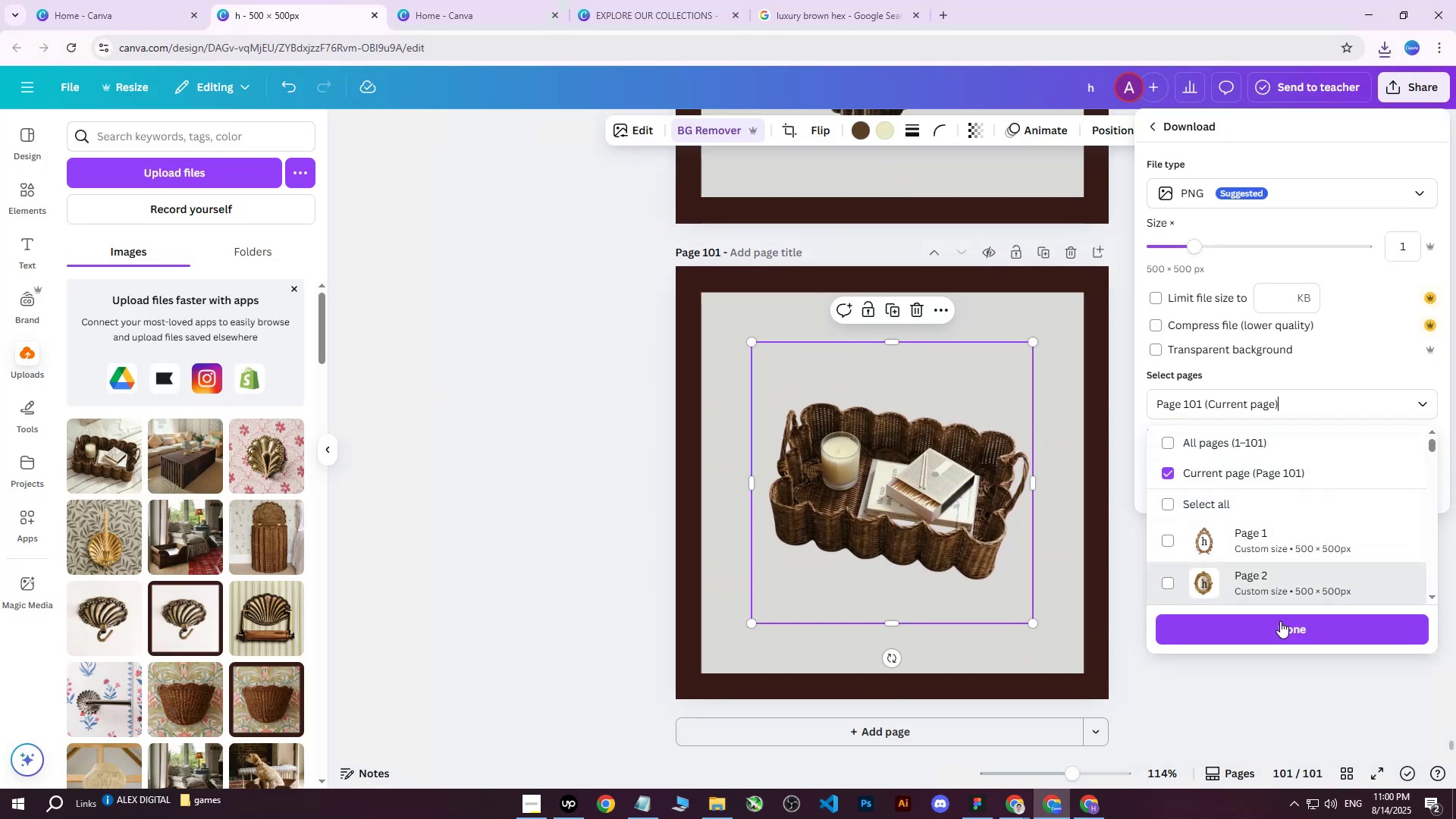 
triple_click([1272, 634])
 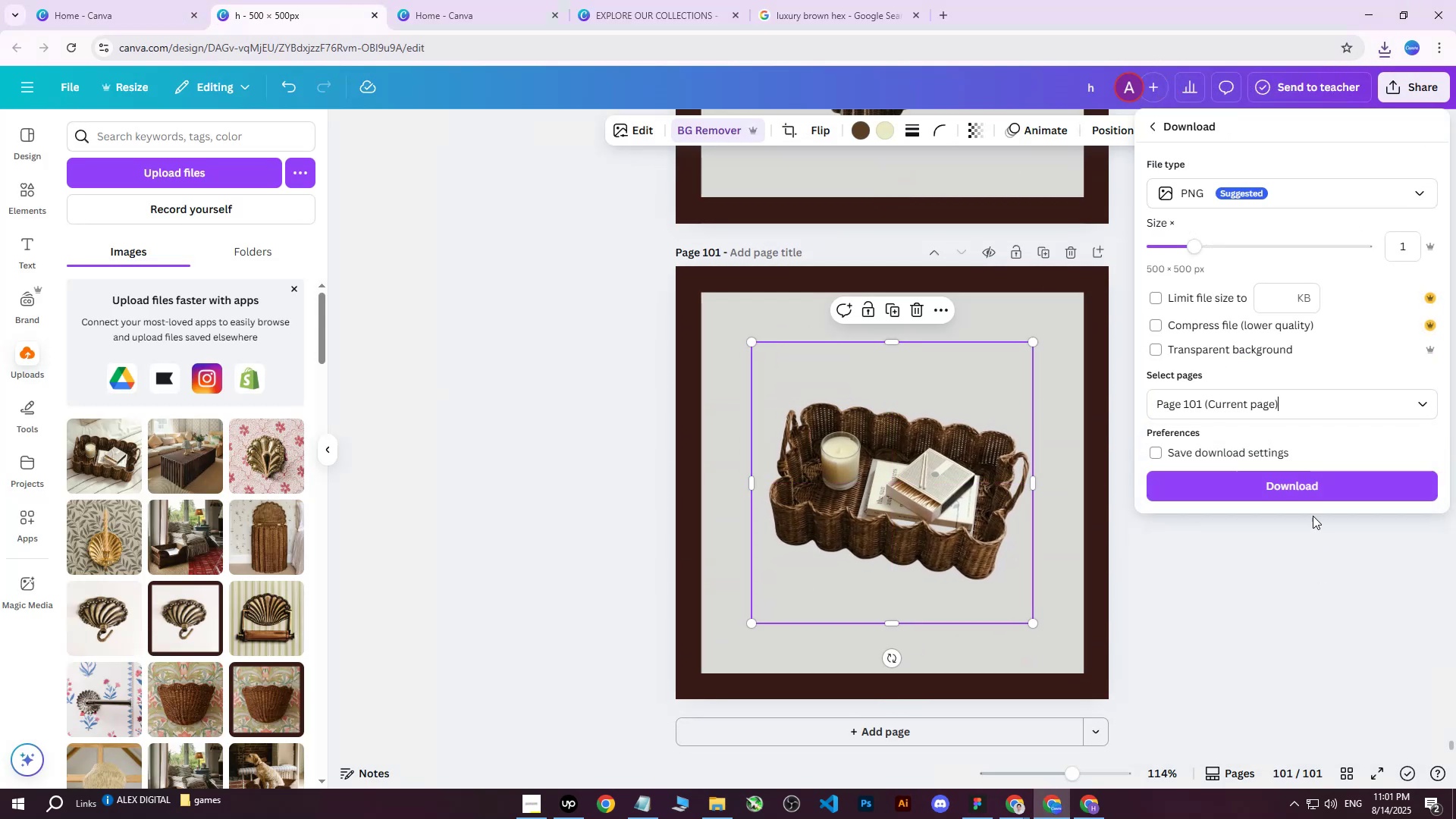 
triple_click([1301, 491])
 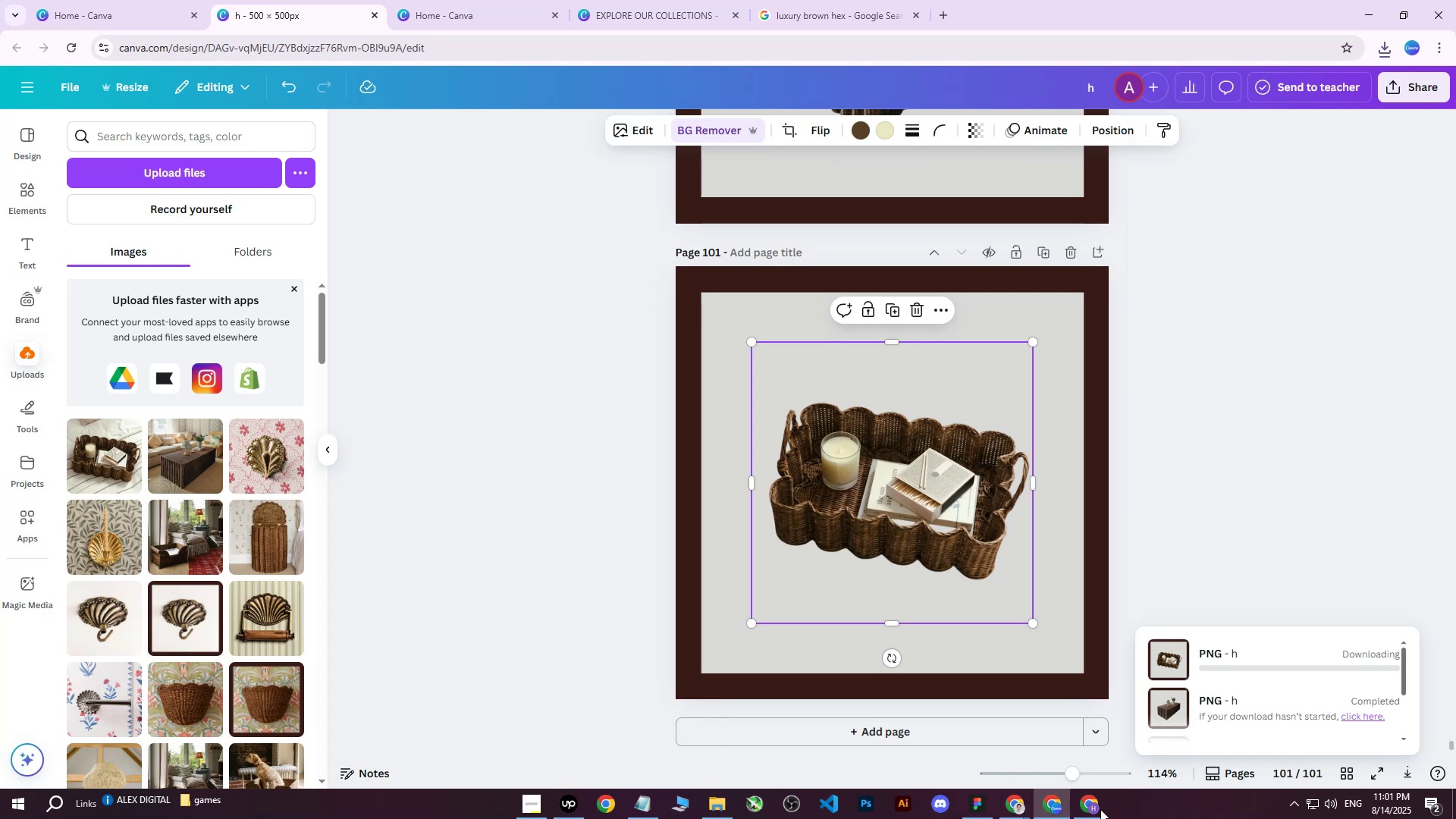 
left_click([1096, 811])
 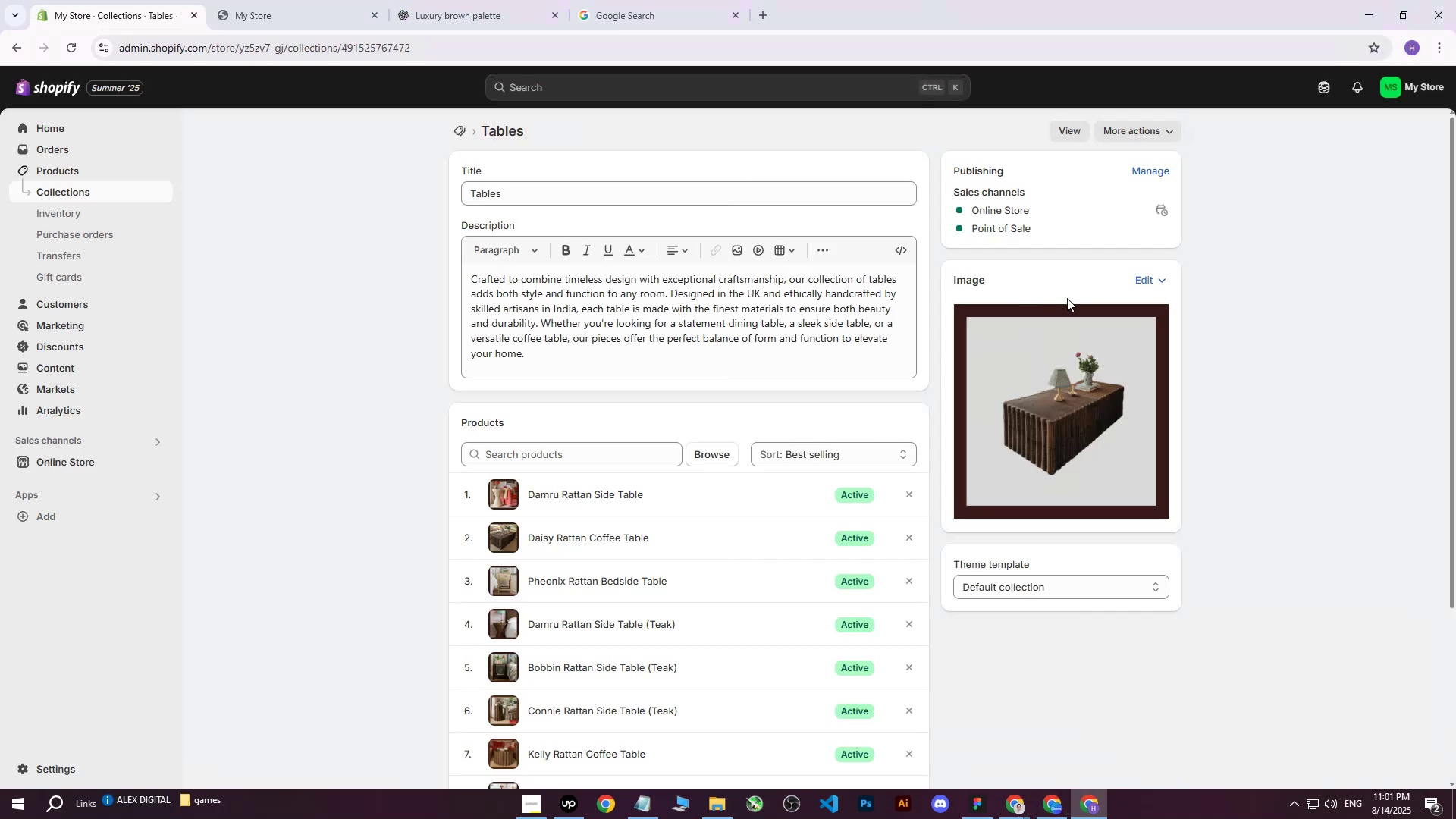 
left_click([1082, 350])
 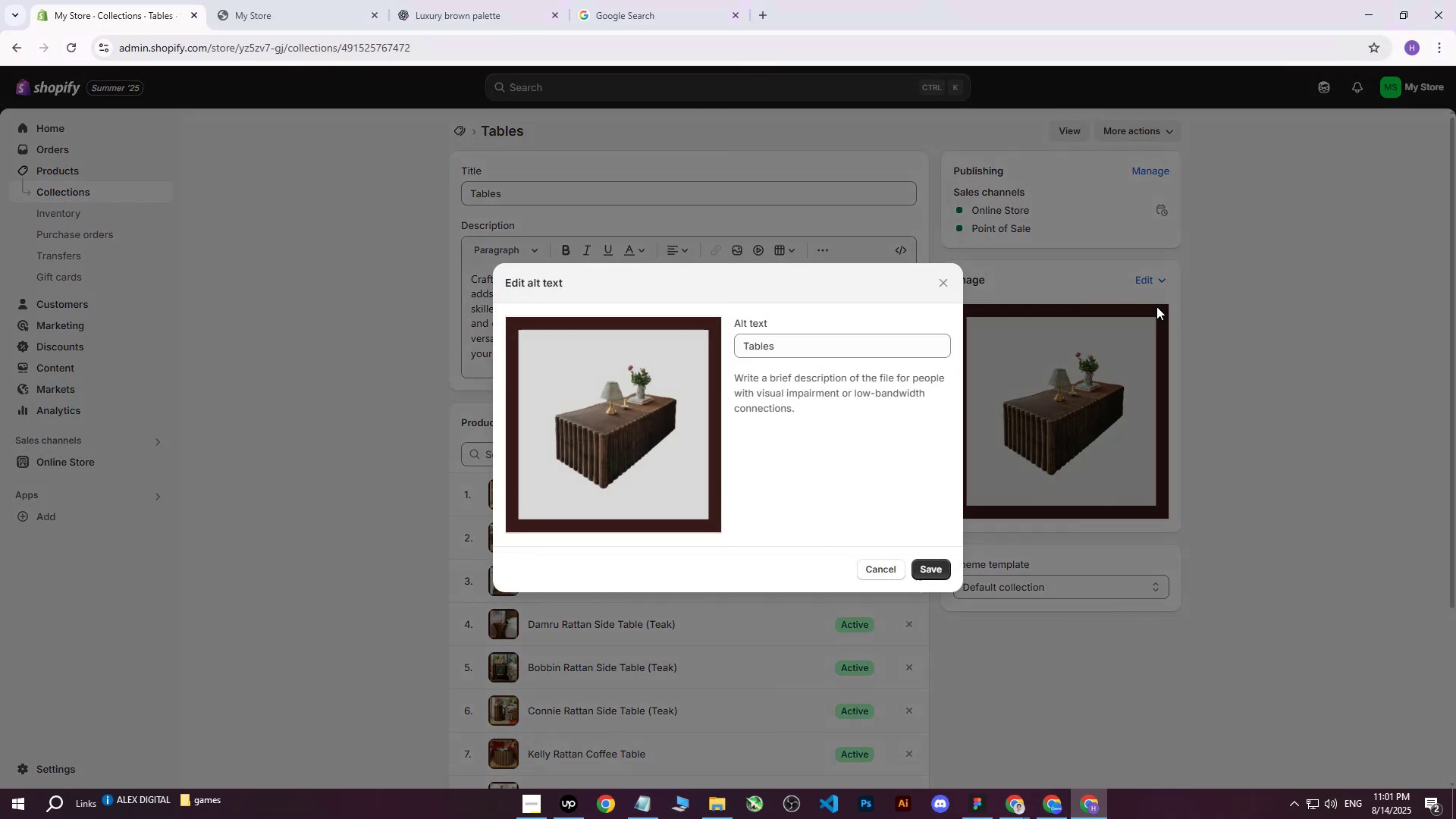 
left_click([1247, 283])
 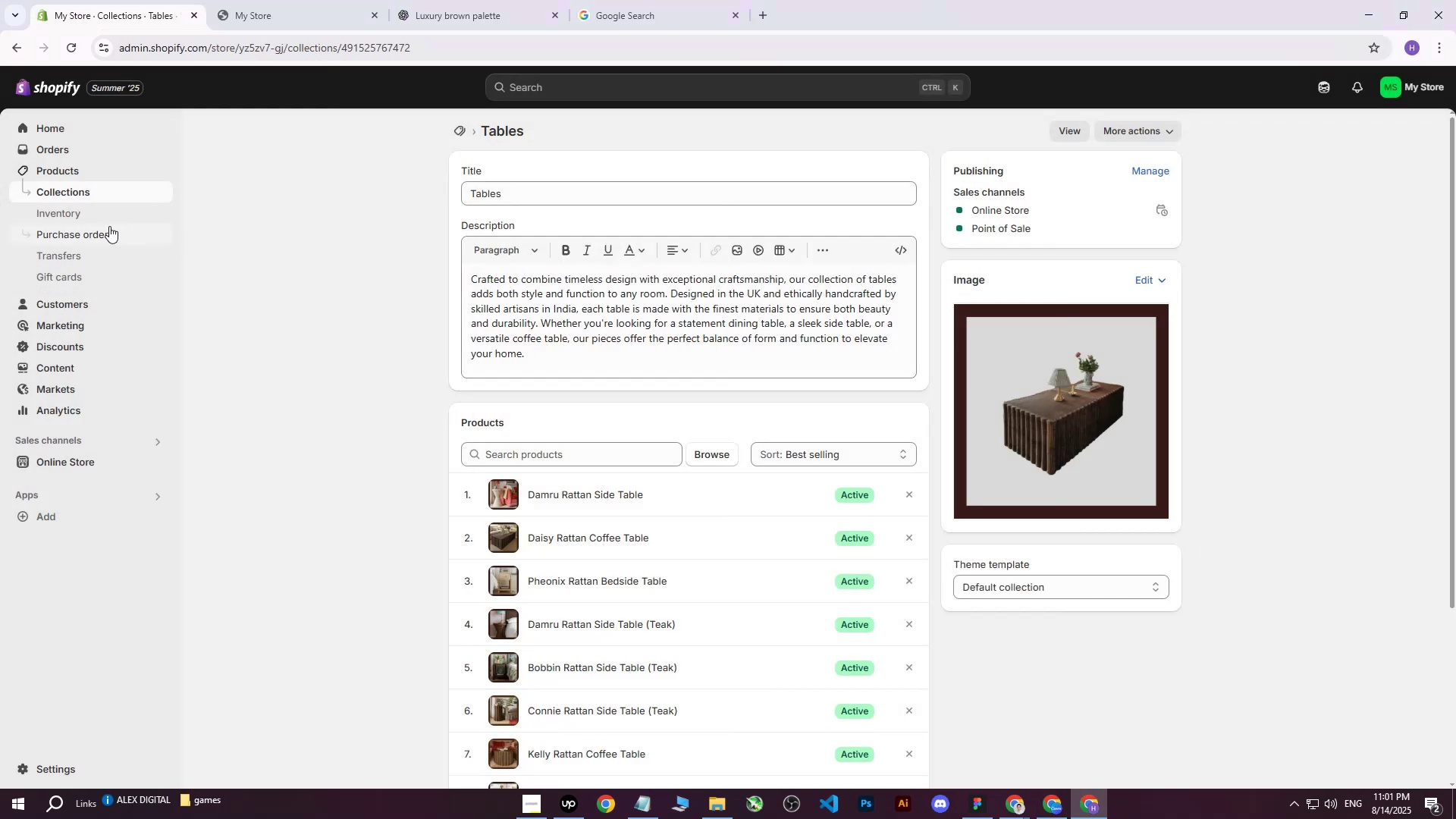 
left_click([83, 197])
 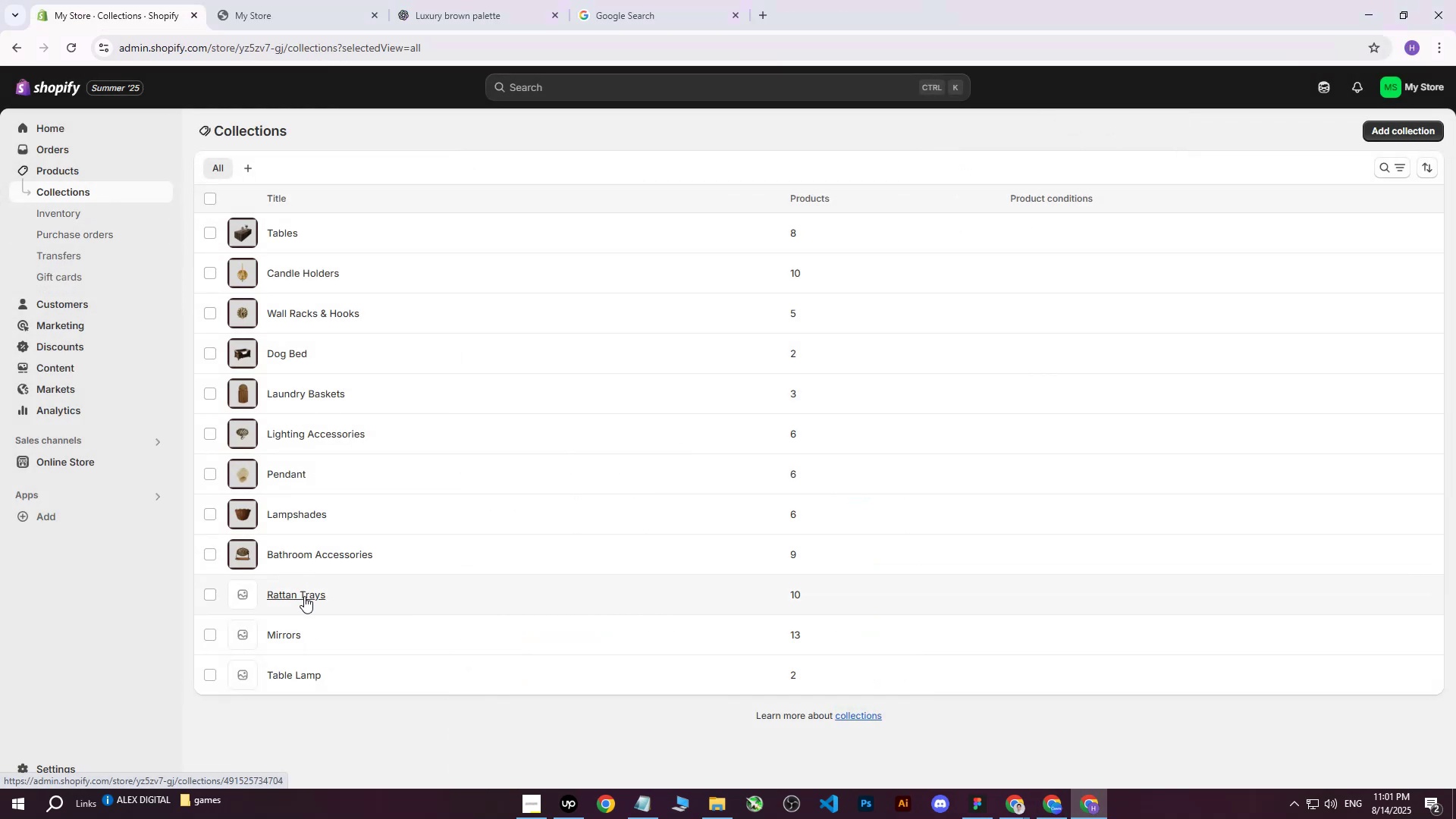 
left_click([304, 596])
 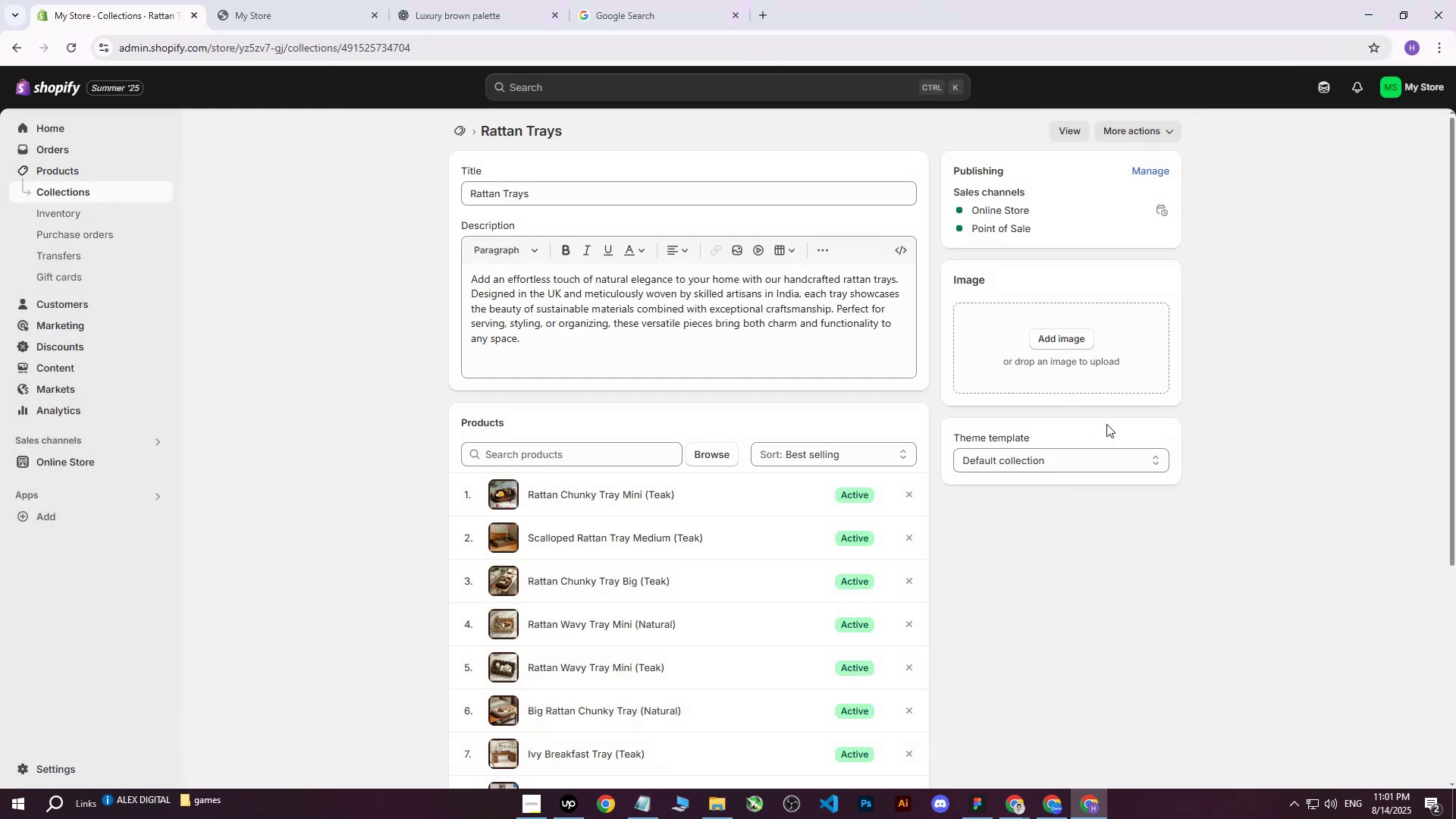 
left_click([1056, 341])
 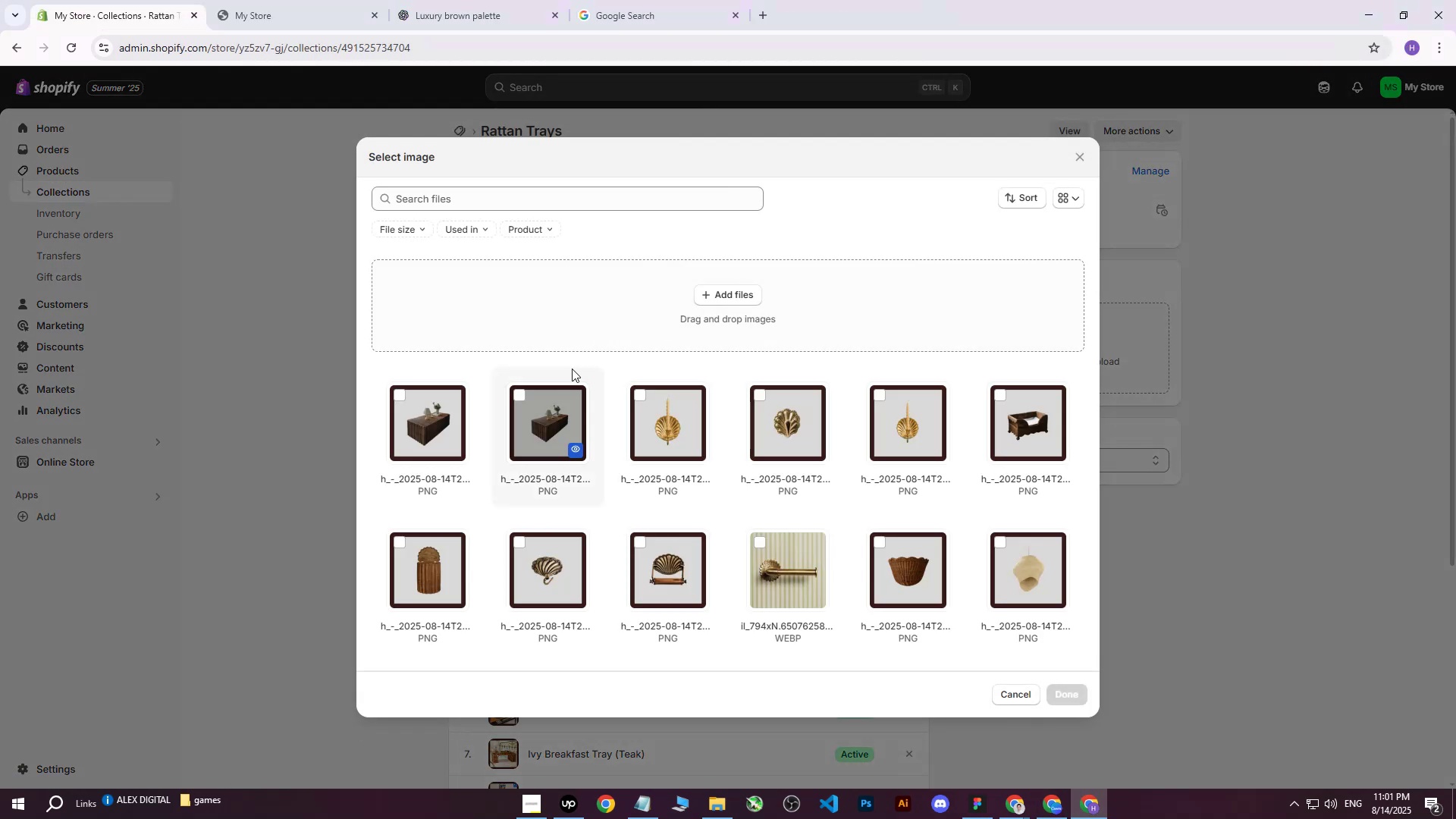 
left_click([725, 289])
 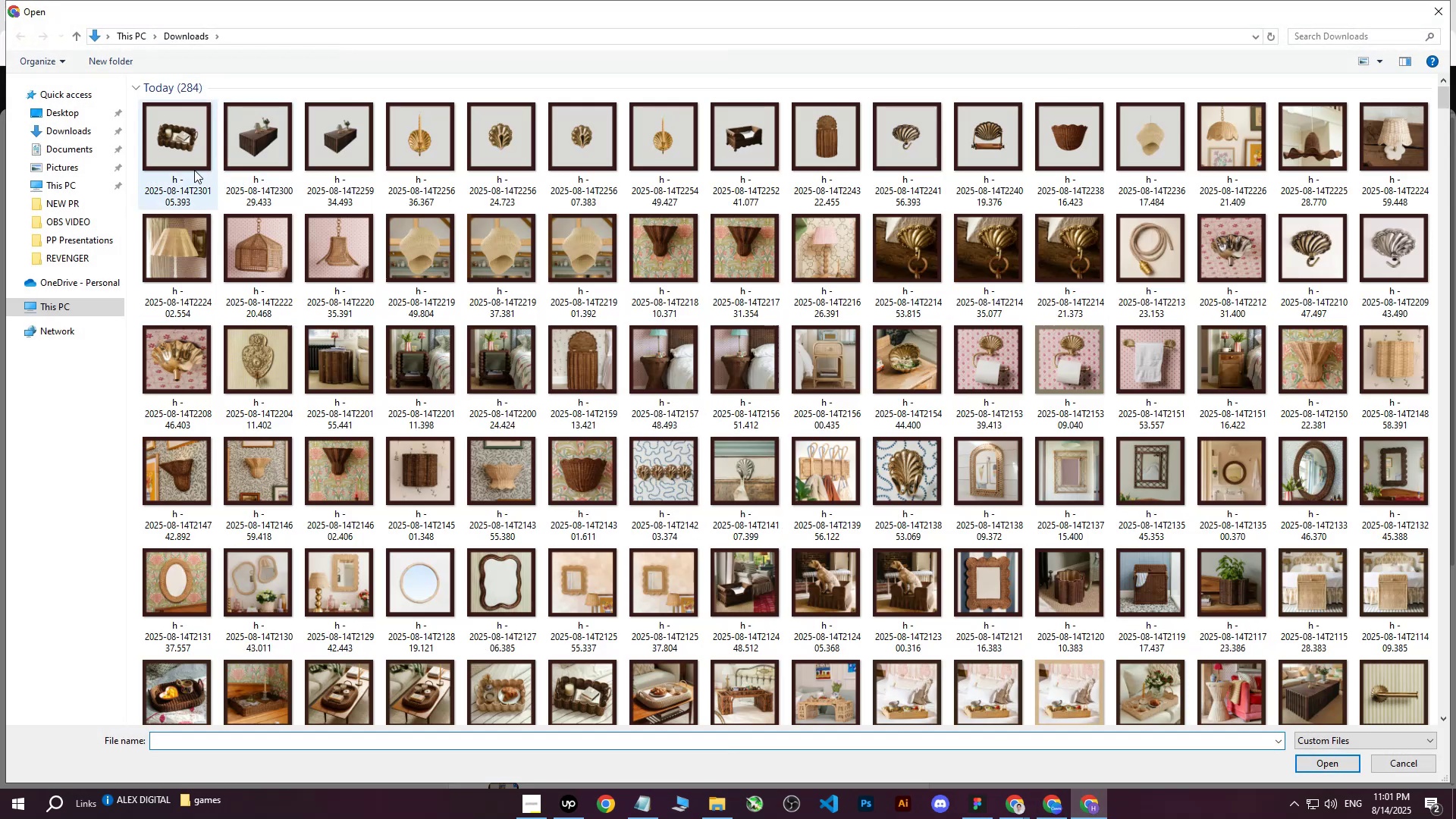 
left_click([183, 149])
 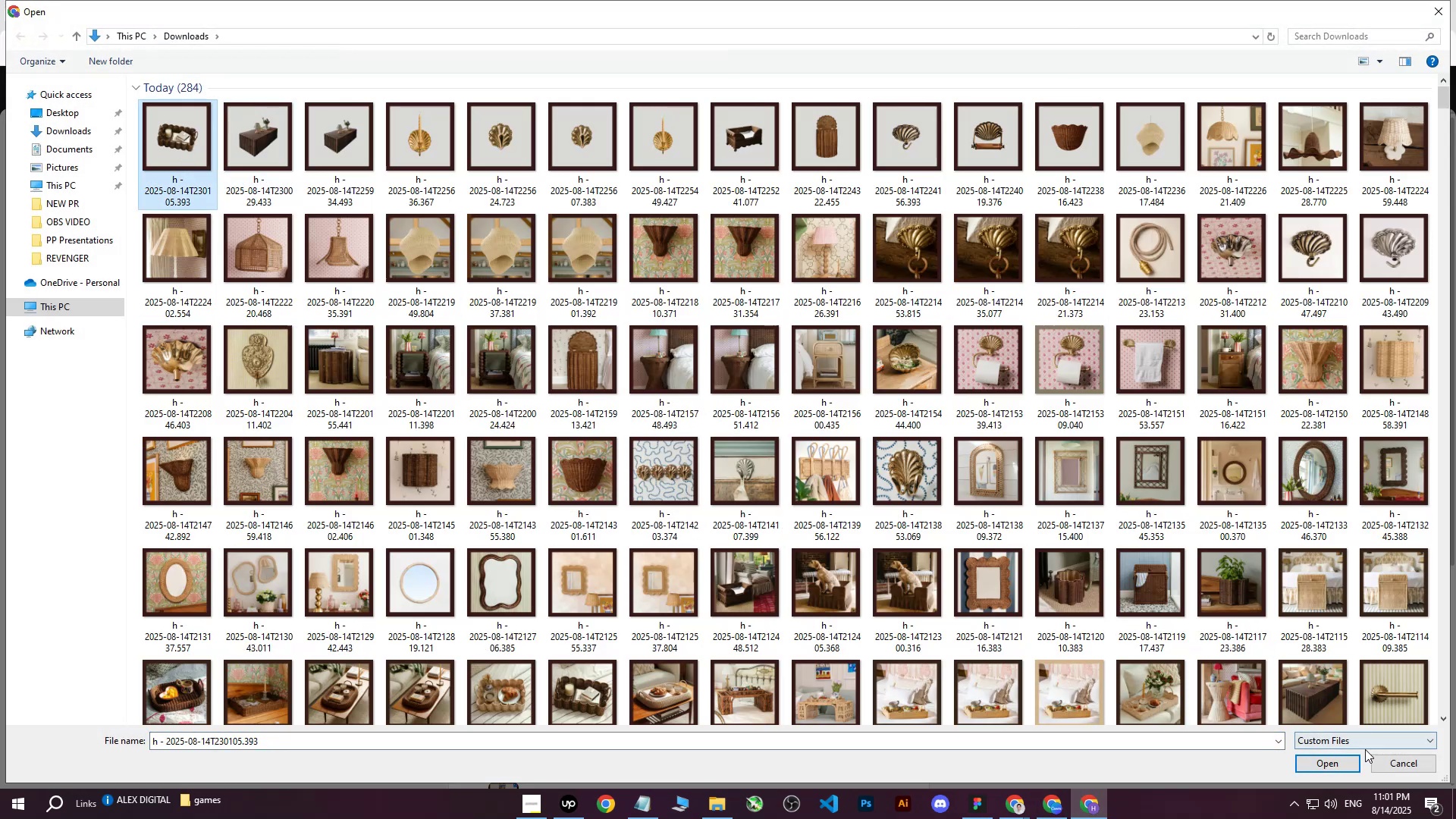 
left_click([1344, 767])
 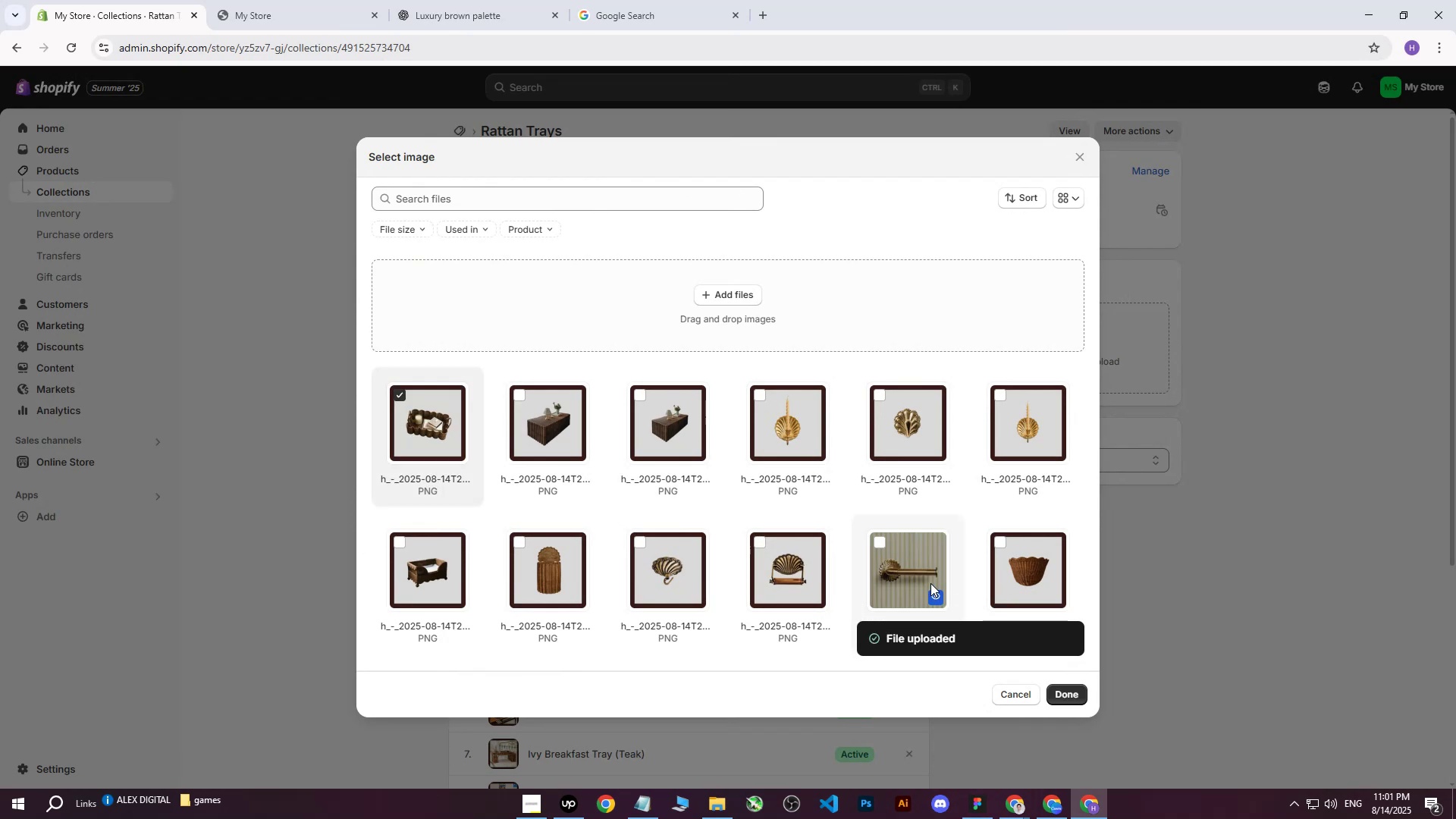 
left_click([1066, 698])
 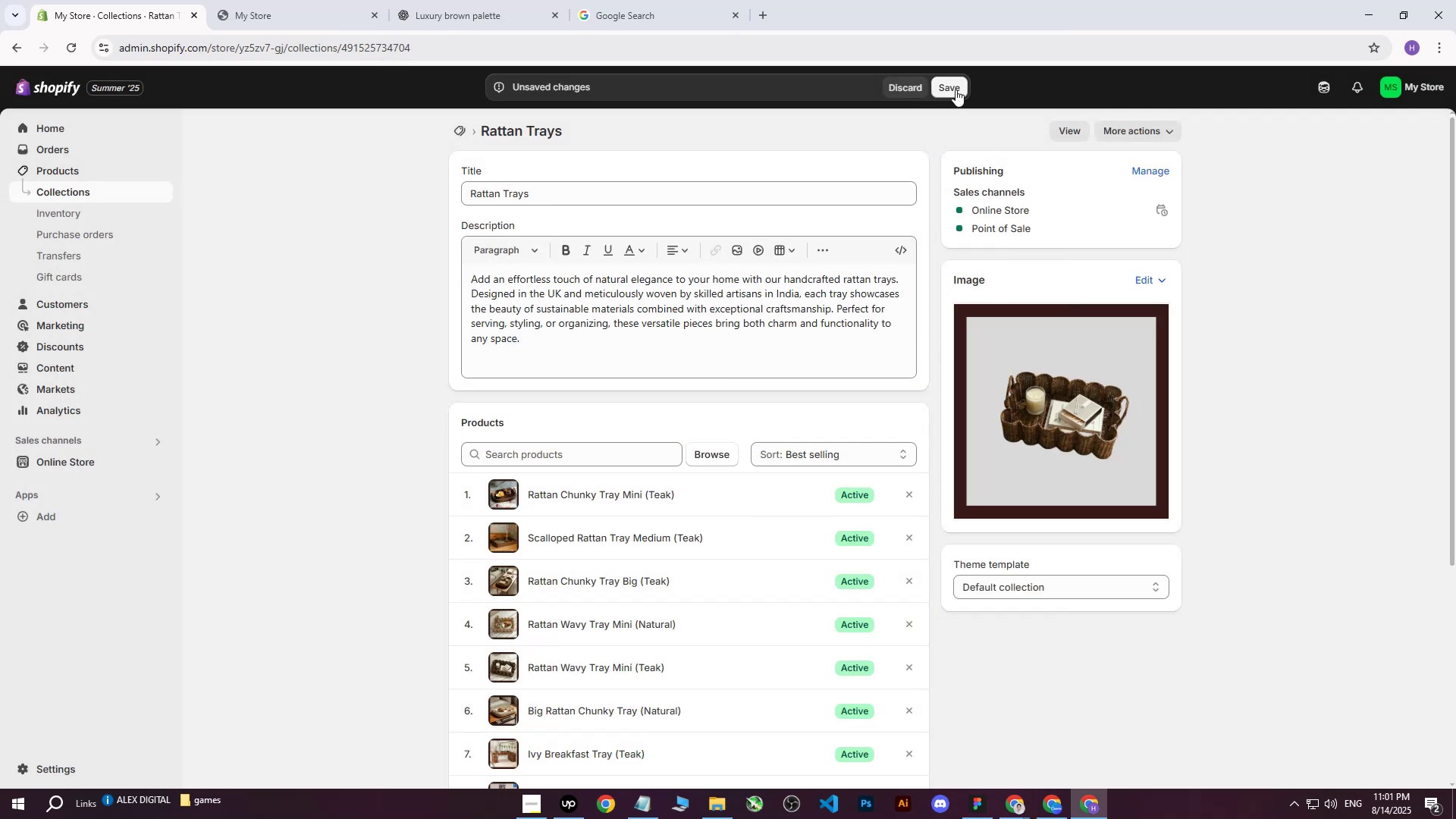 
left_click_drag(start_coordinate=[678, 184], to_coordinate=[322, 193])
 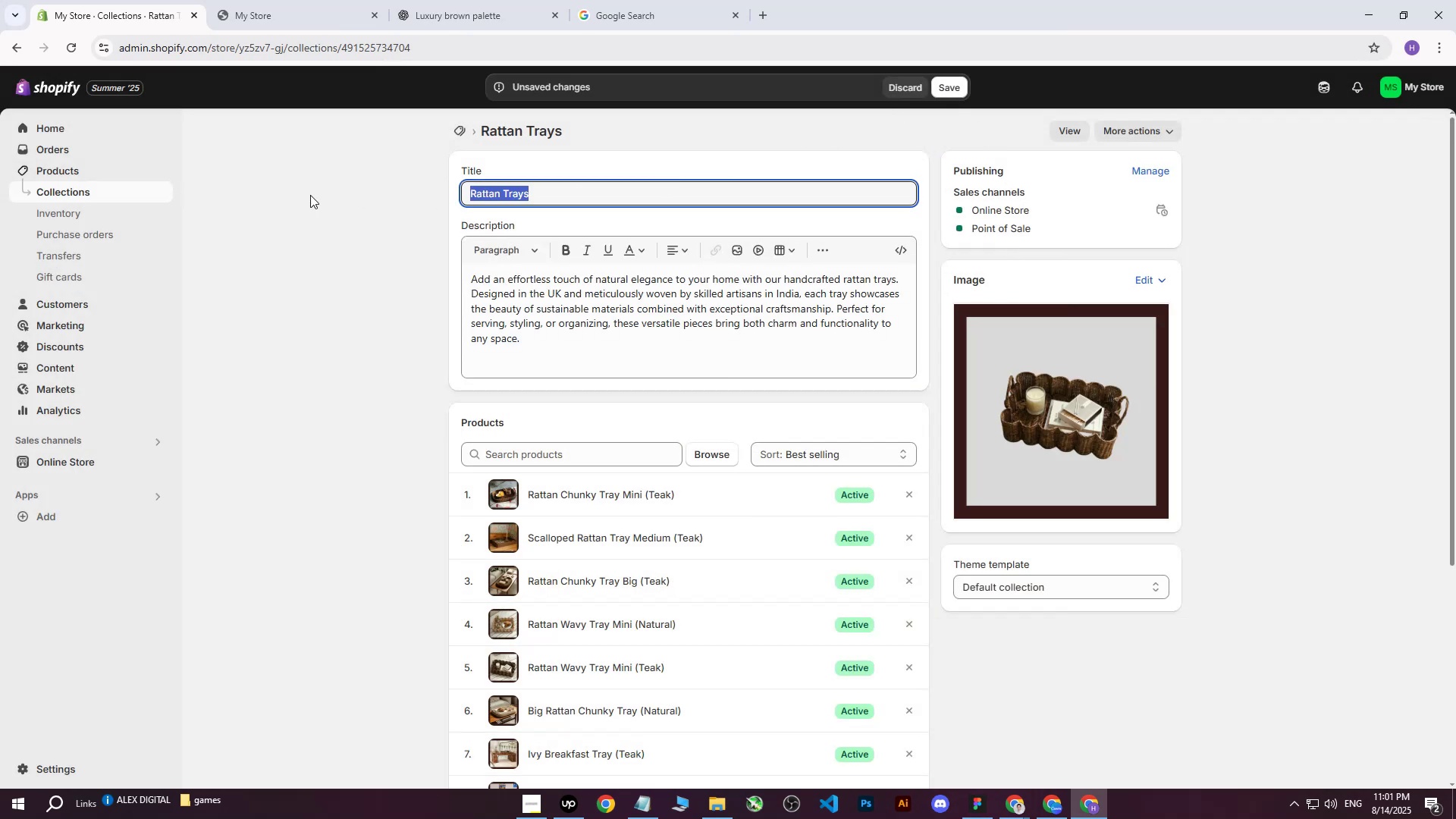 
key(Control+ControlLeft)
 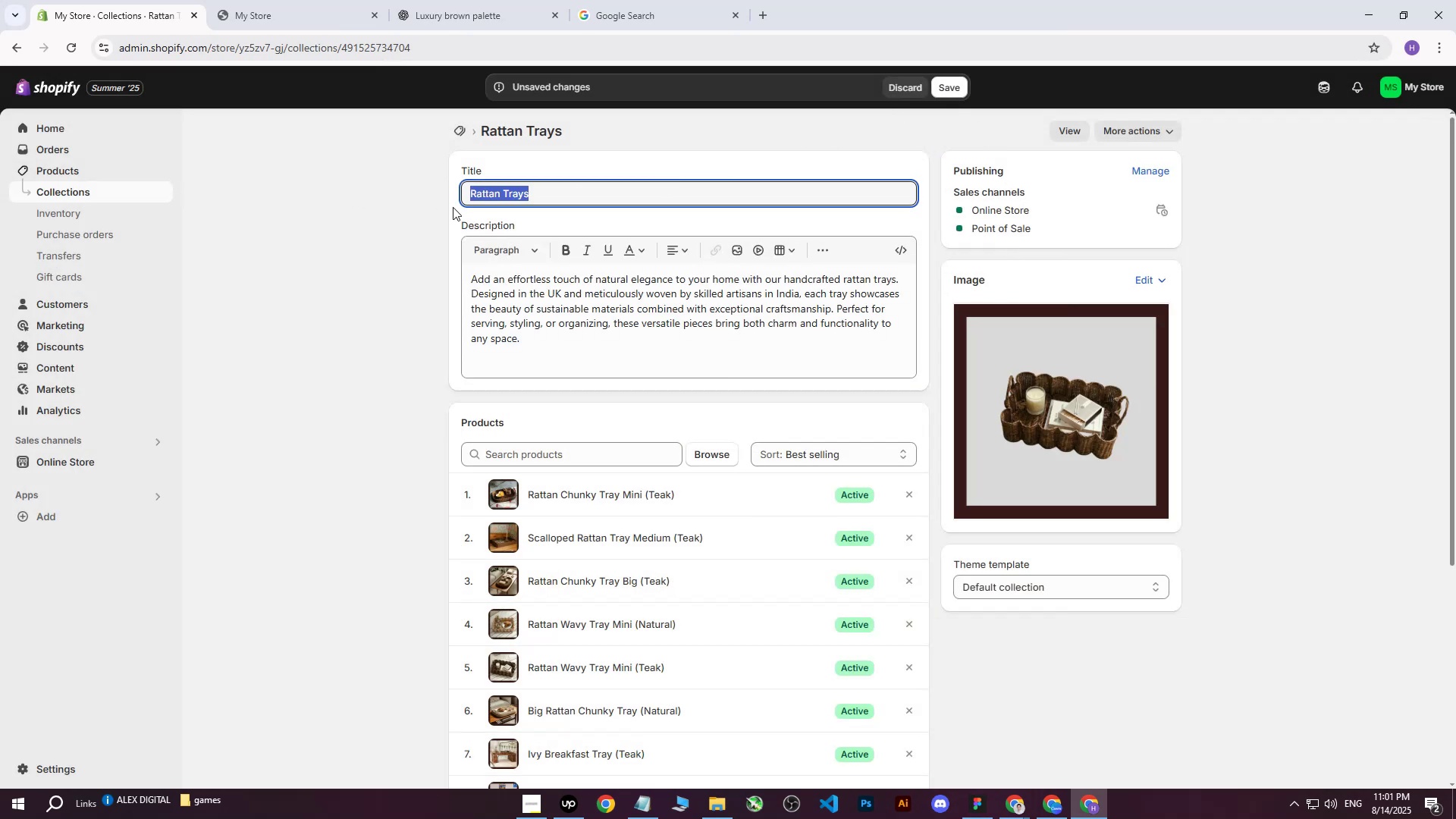 
key(Control+C)
 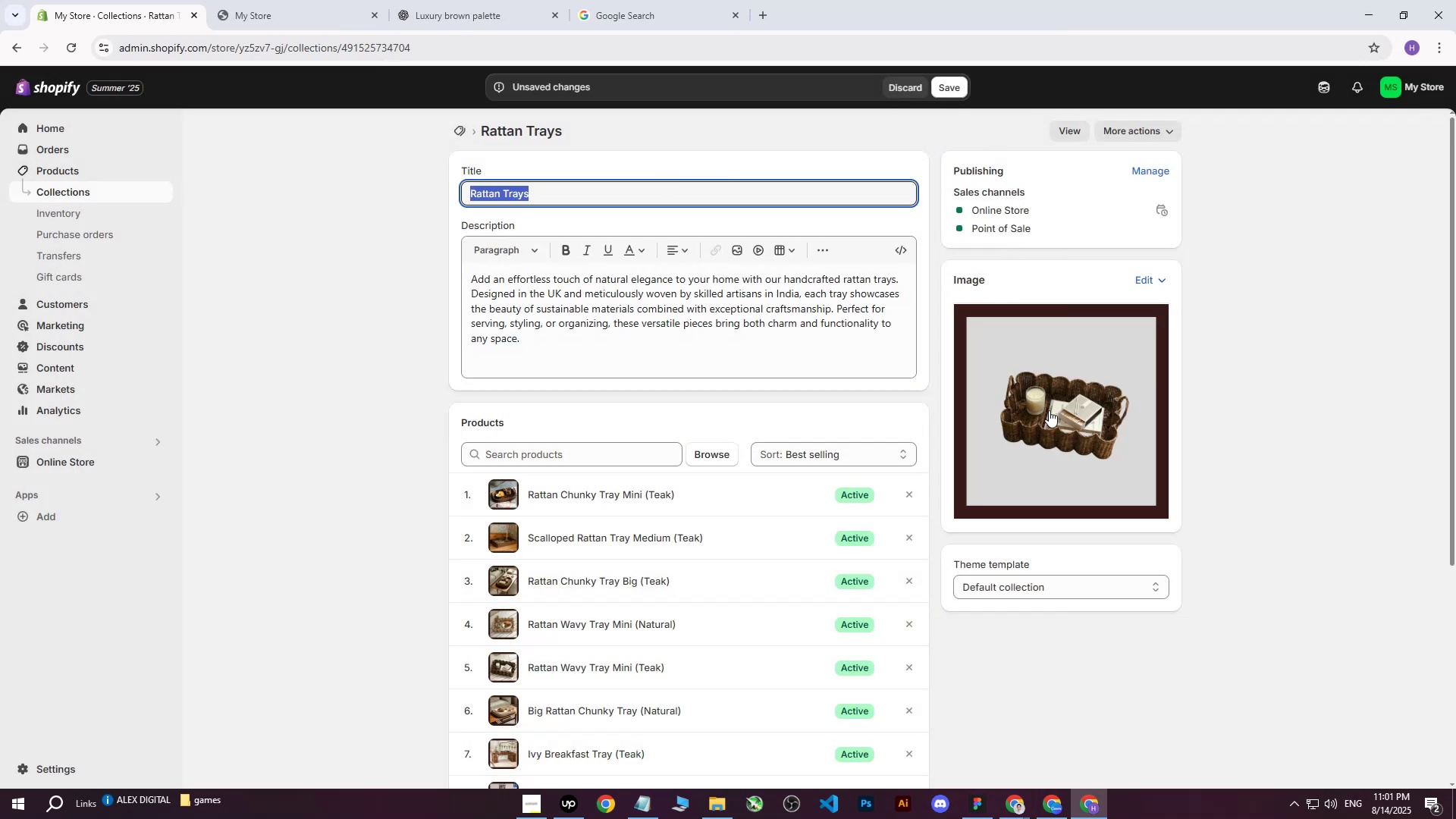 
left_click([1049, 410])
 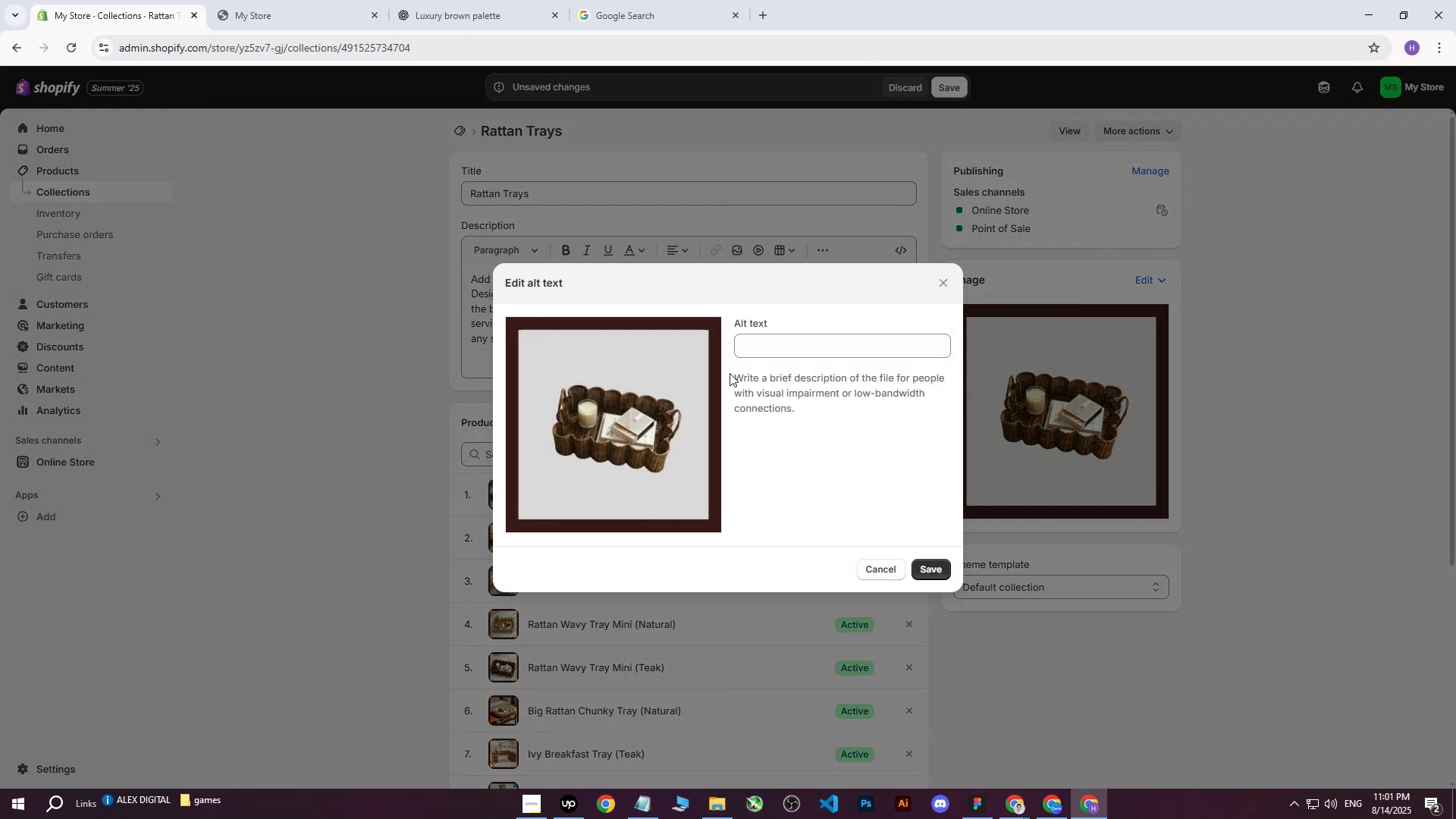 
left_click([770, 342])
 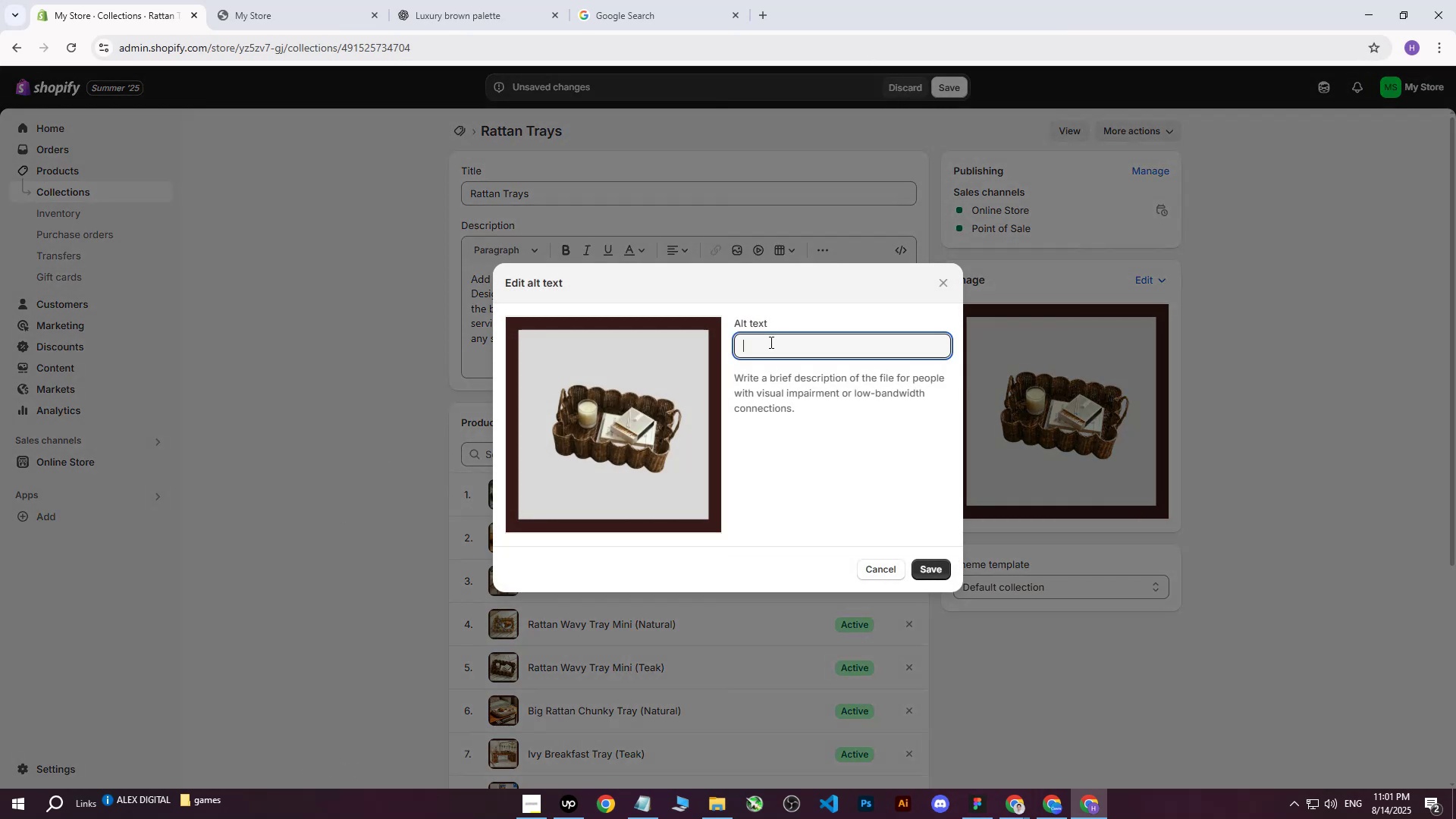 
key(Control+ControlLeft)
 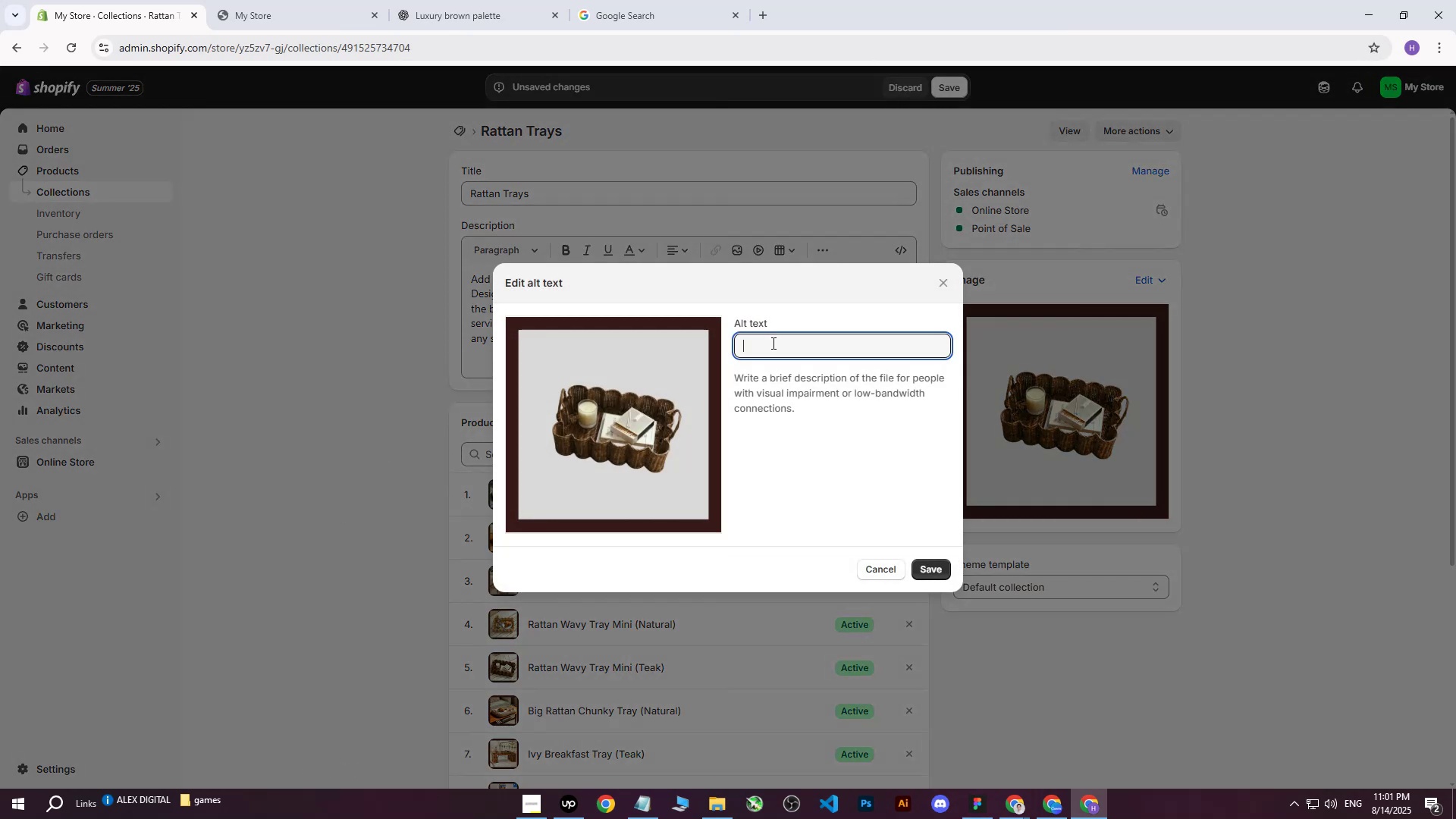 
key(Control+V)
 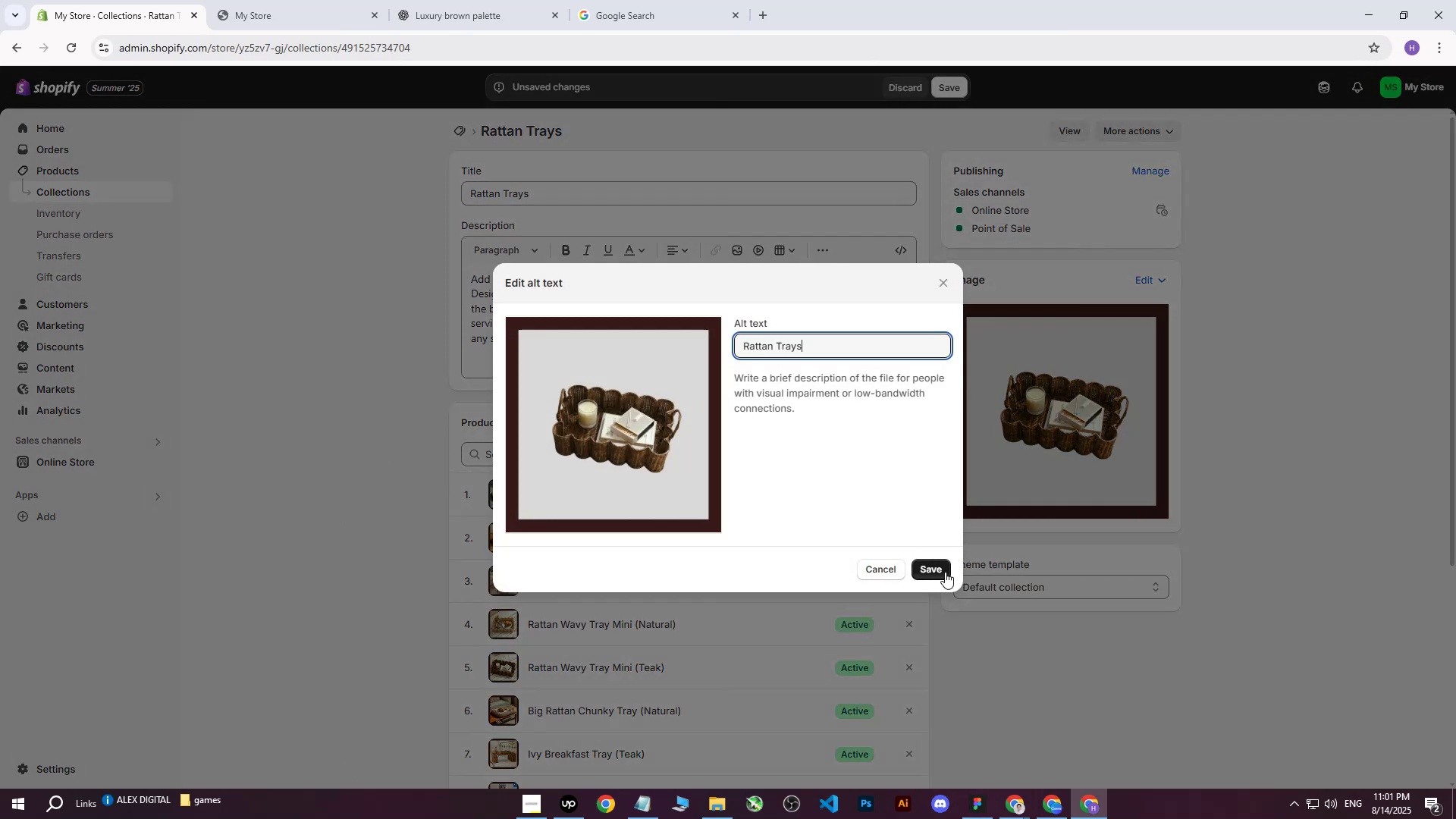 
double_click([945, 572])
 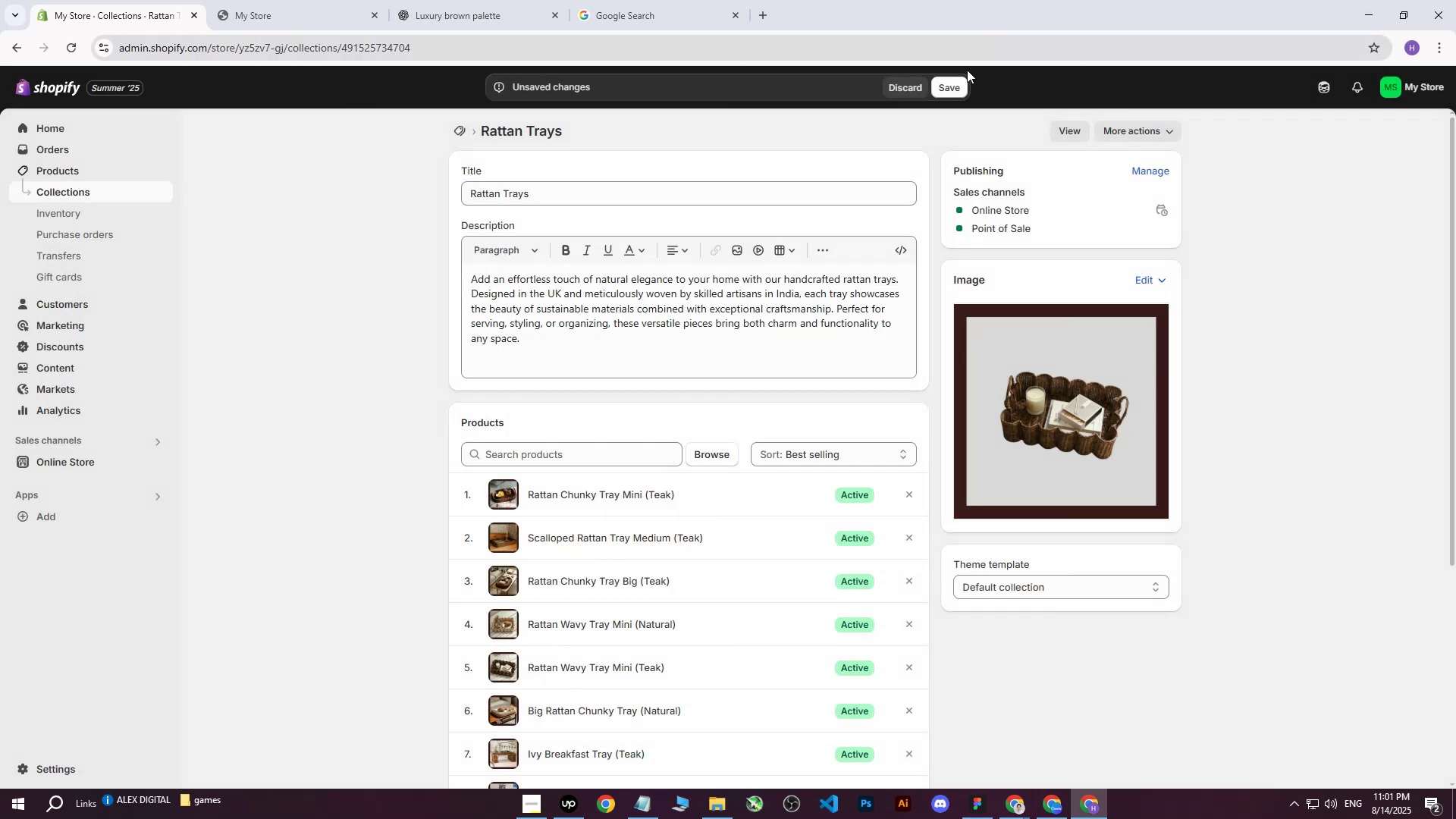 
left_click([946, 93])
 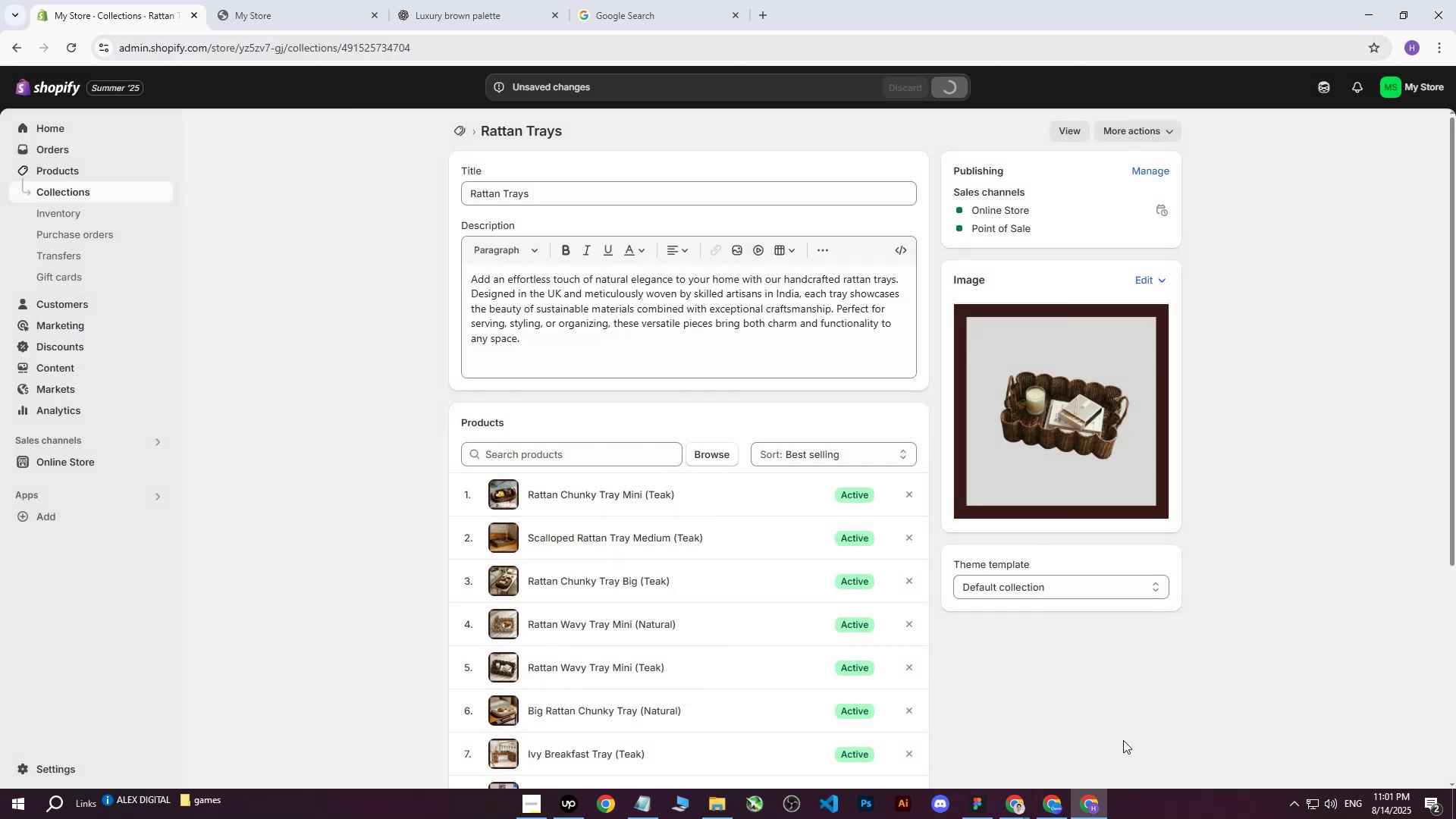 
mouse_move([1048, 809])
 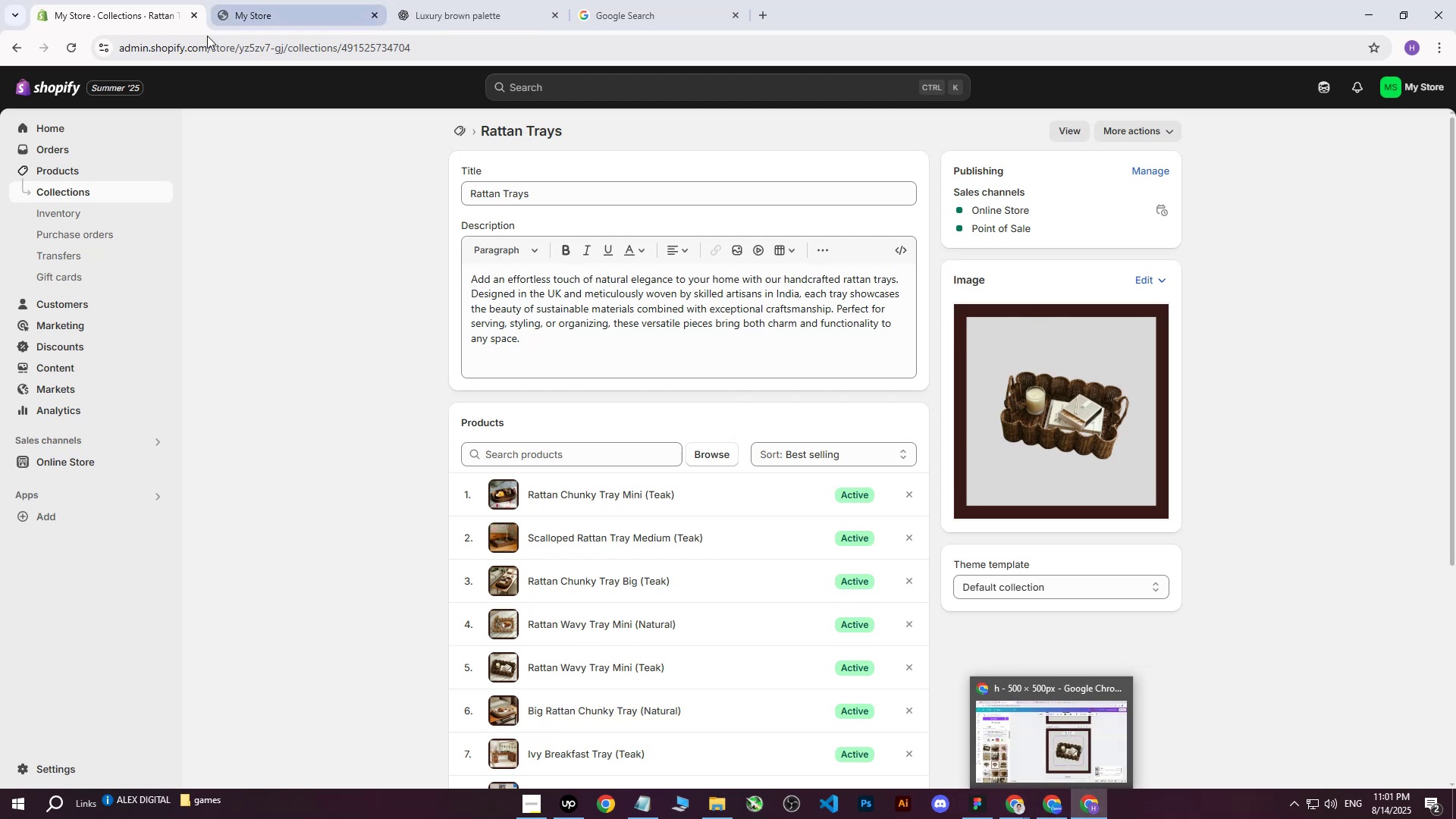 
left_click([80, 198])
 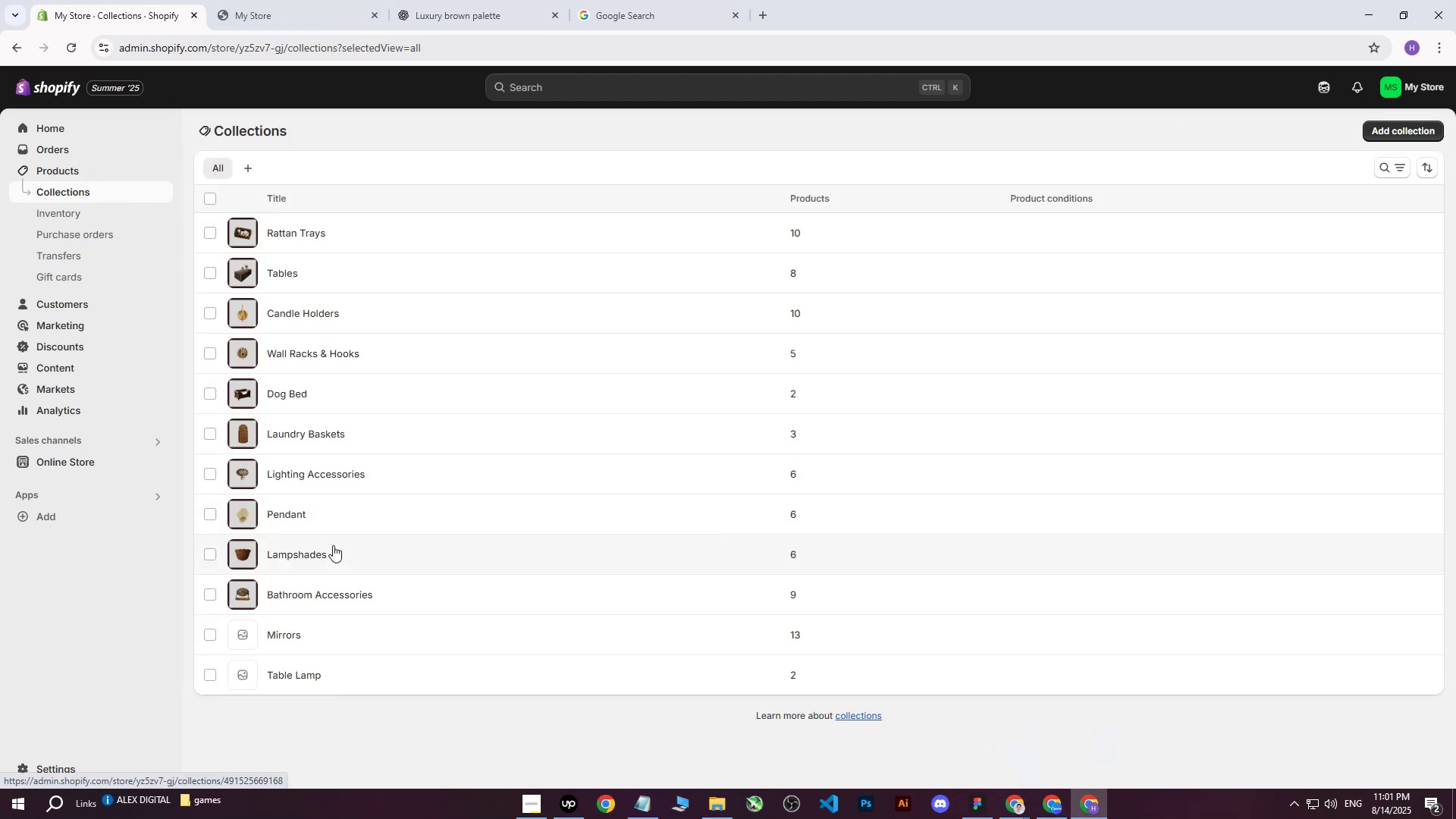 
left_click([300, 625])
 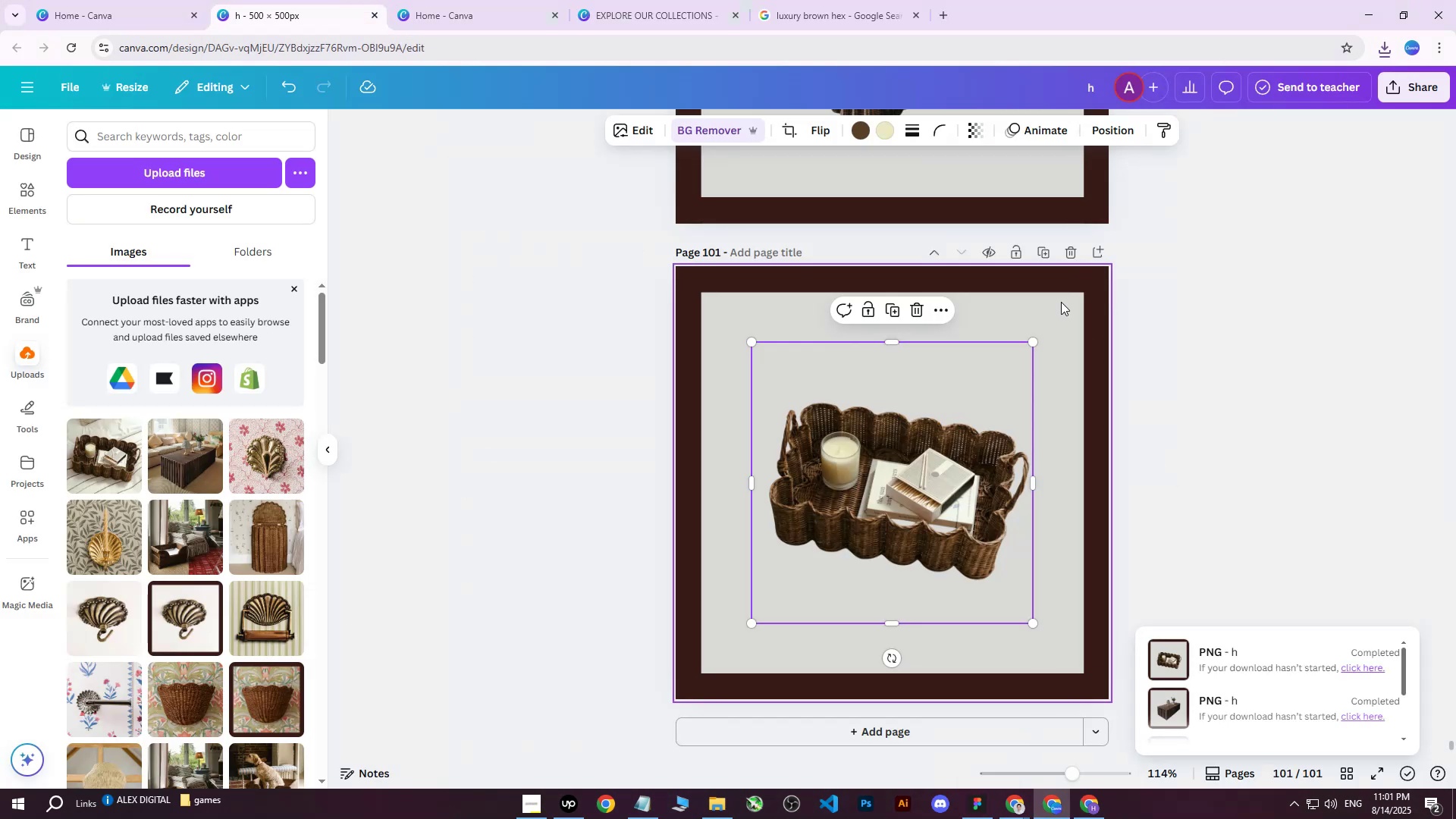 
left_click([1050, 251])
 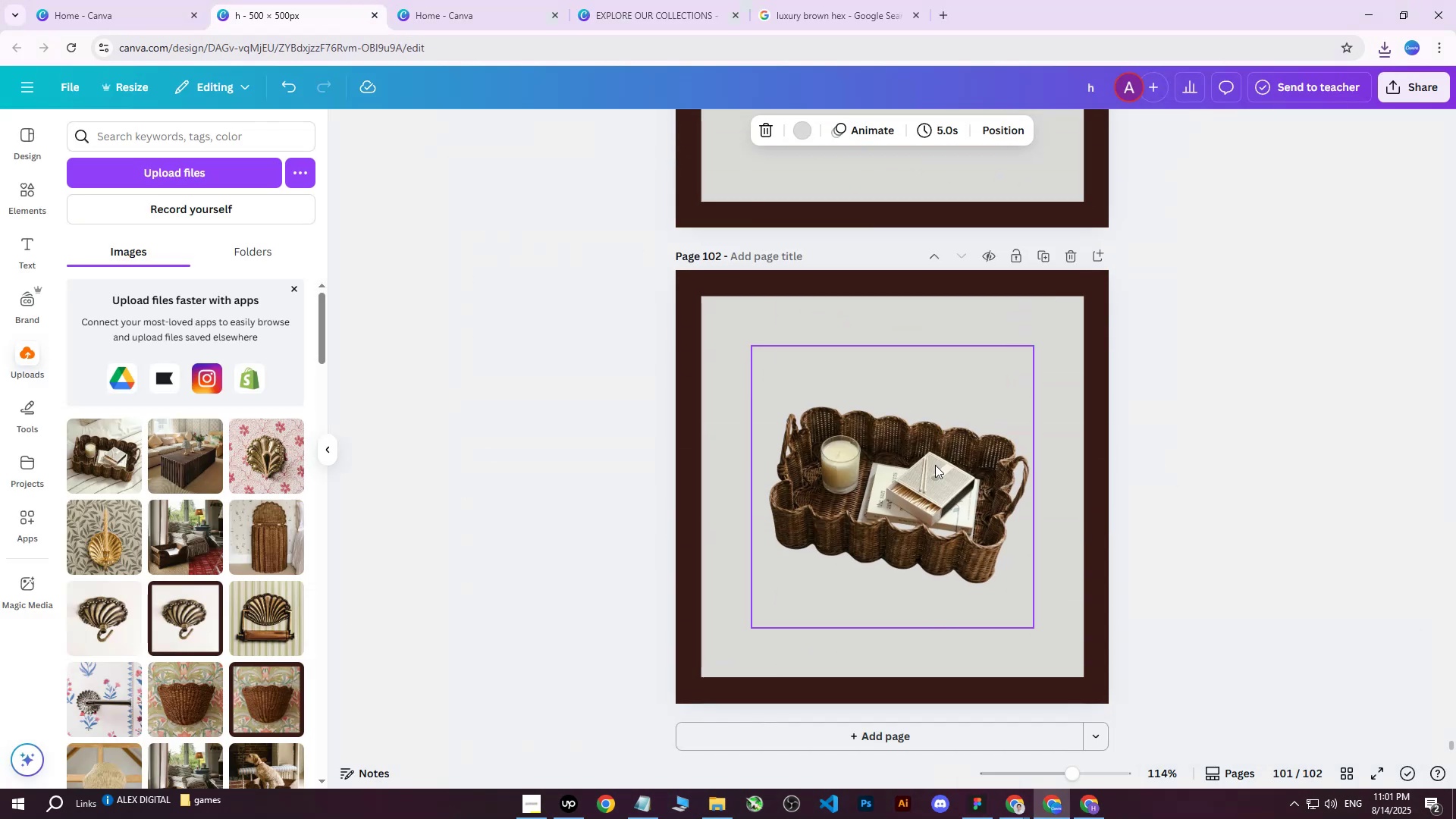 
left_click([921, 478])
 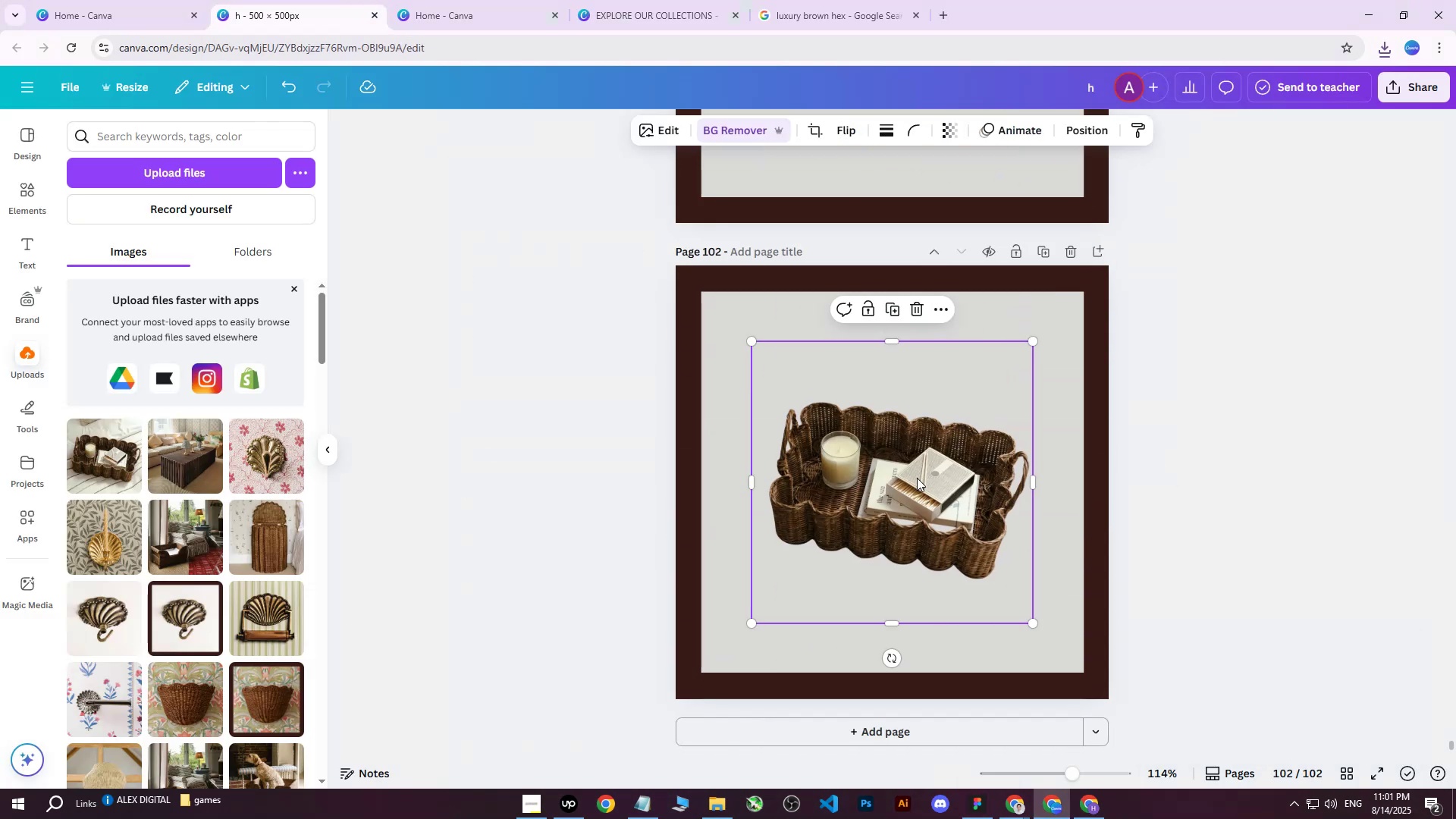 
key(Delete)
 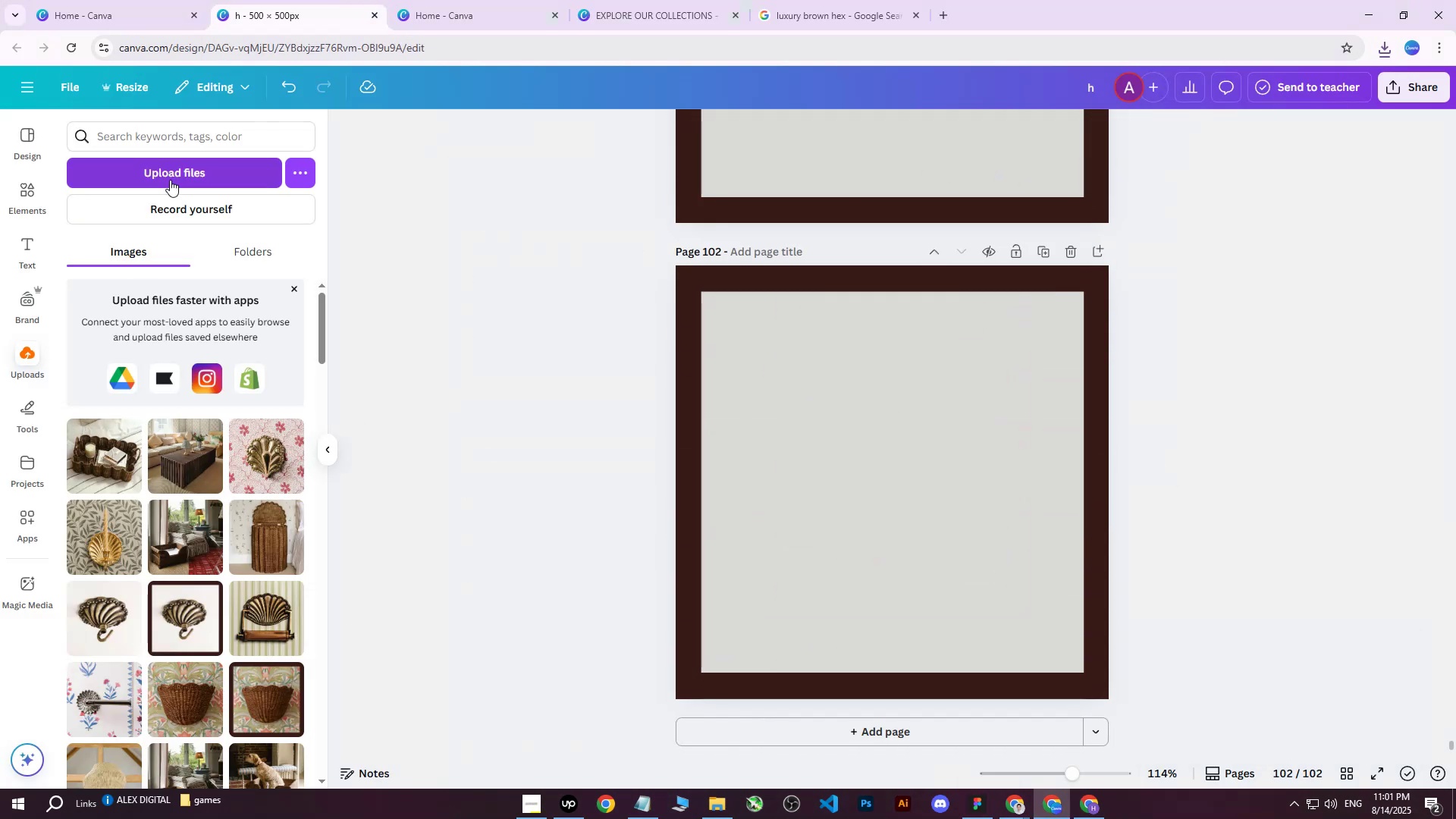 
left_click([172, 176])
 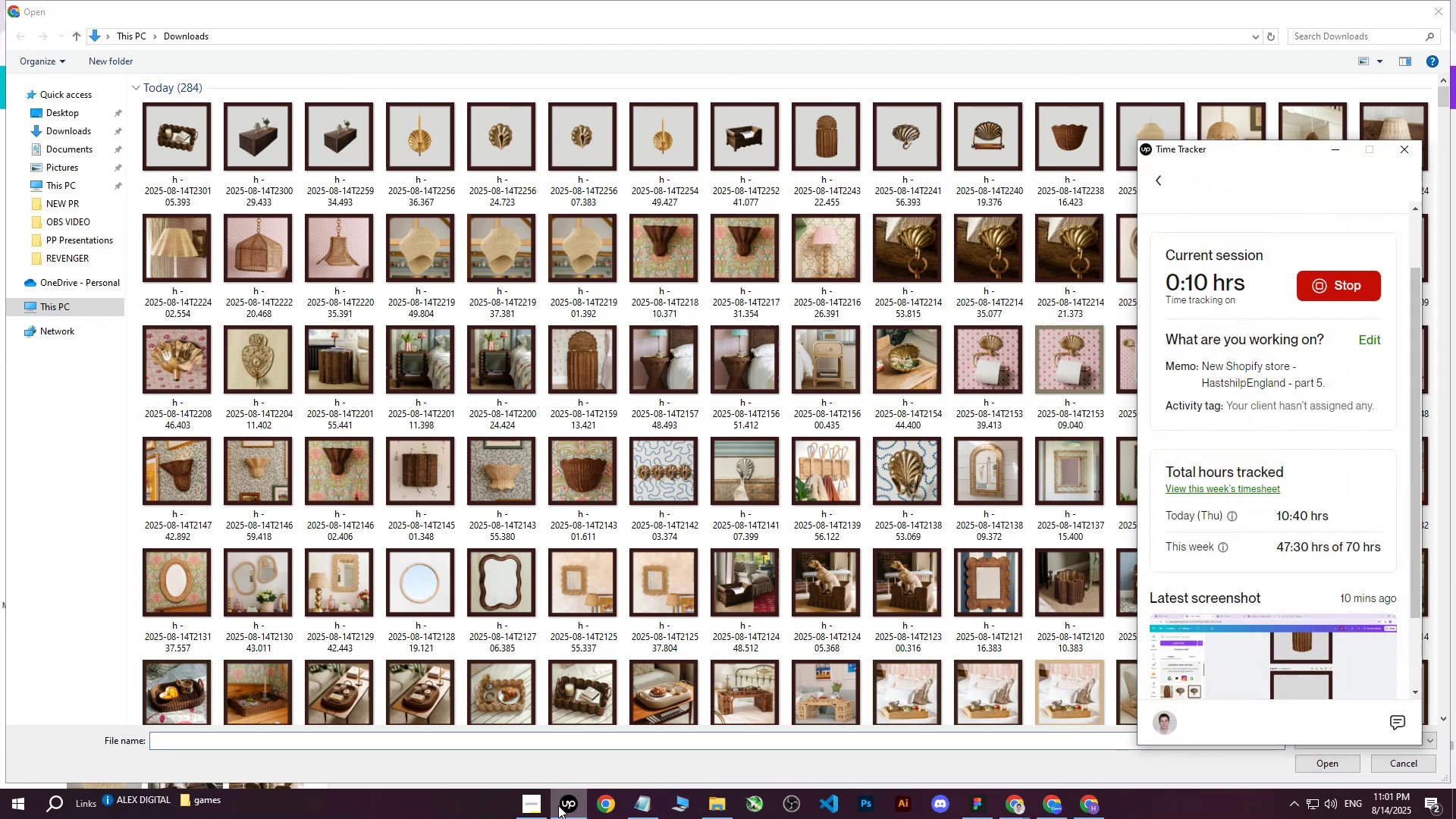 
left_click([532, 806])
 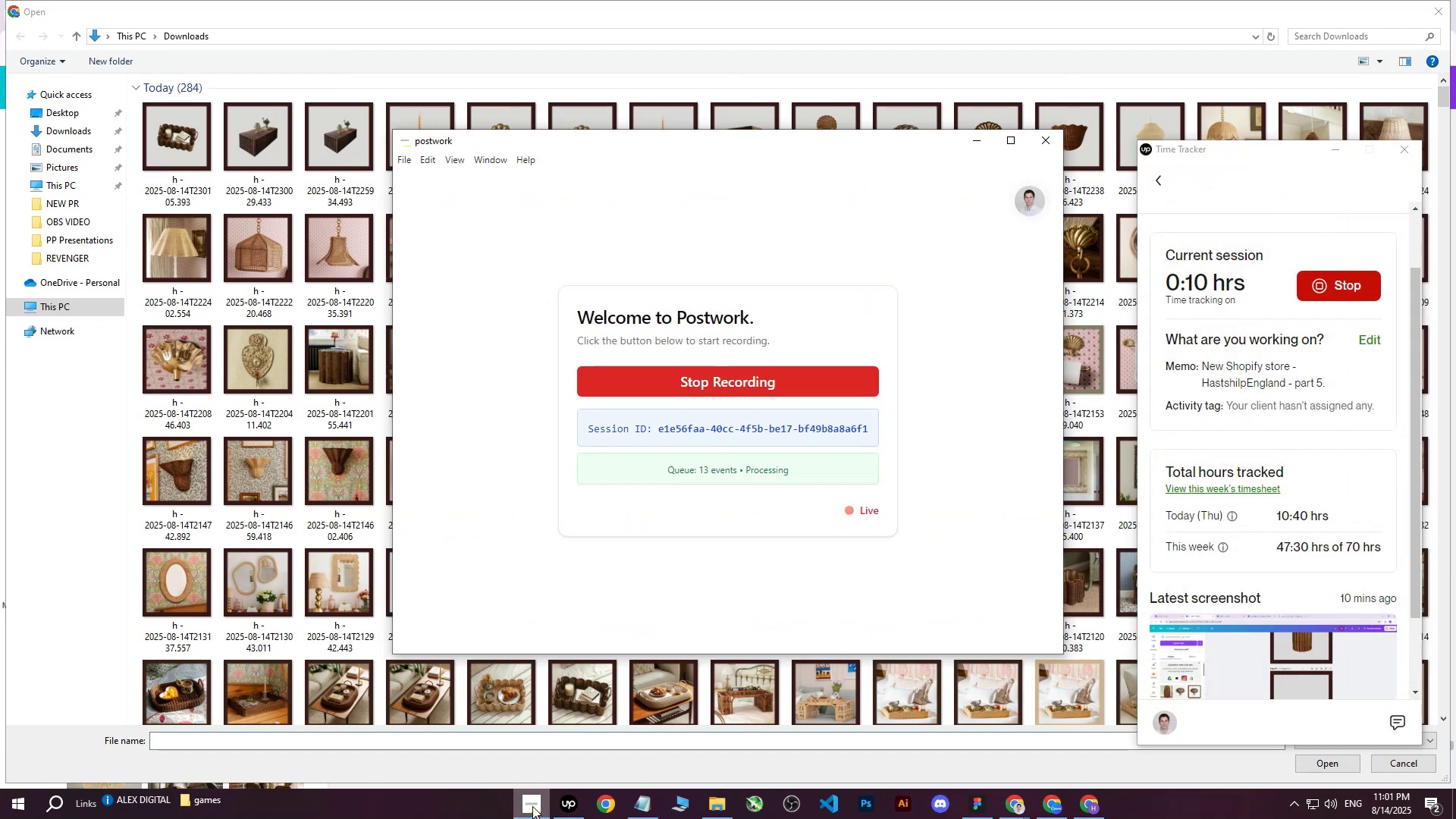 
left_click([532, 806])
 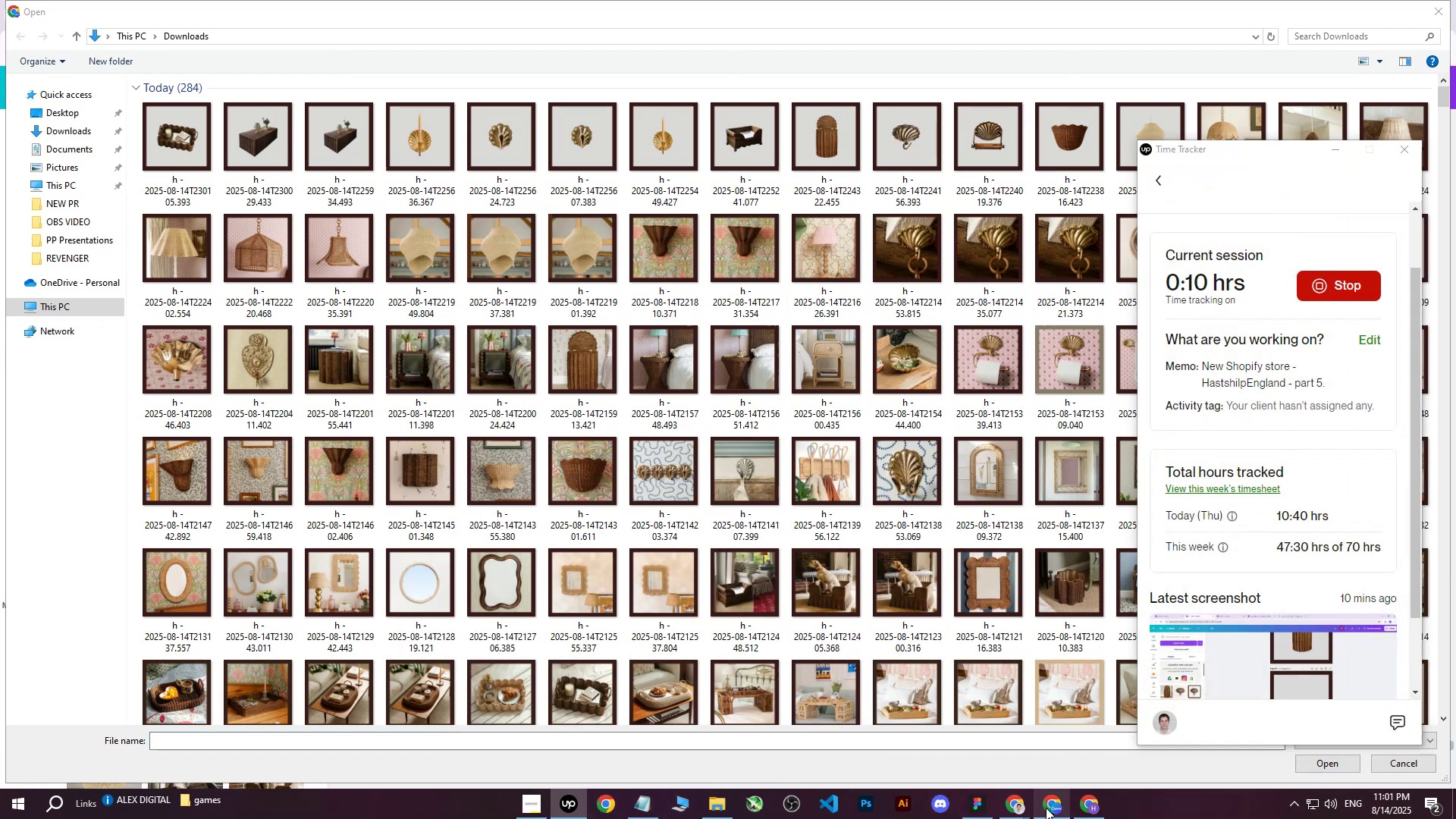 
double_click([1090, 807])
 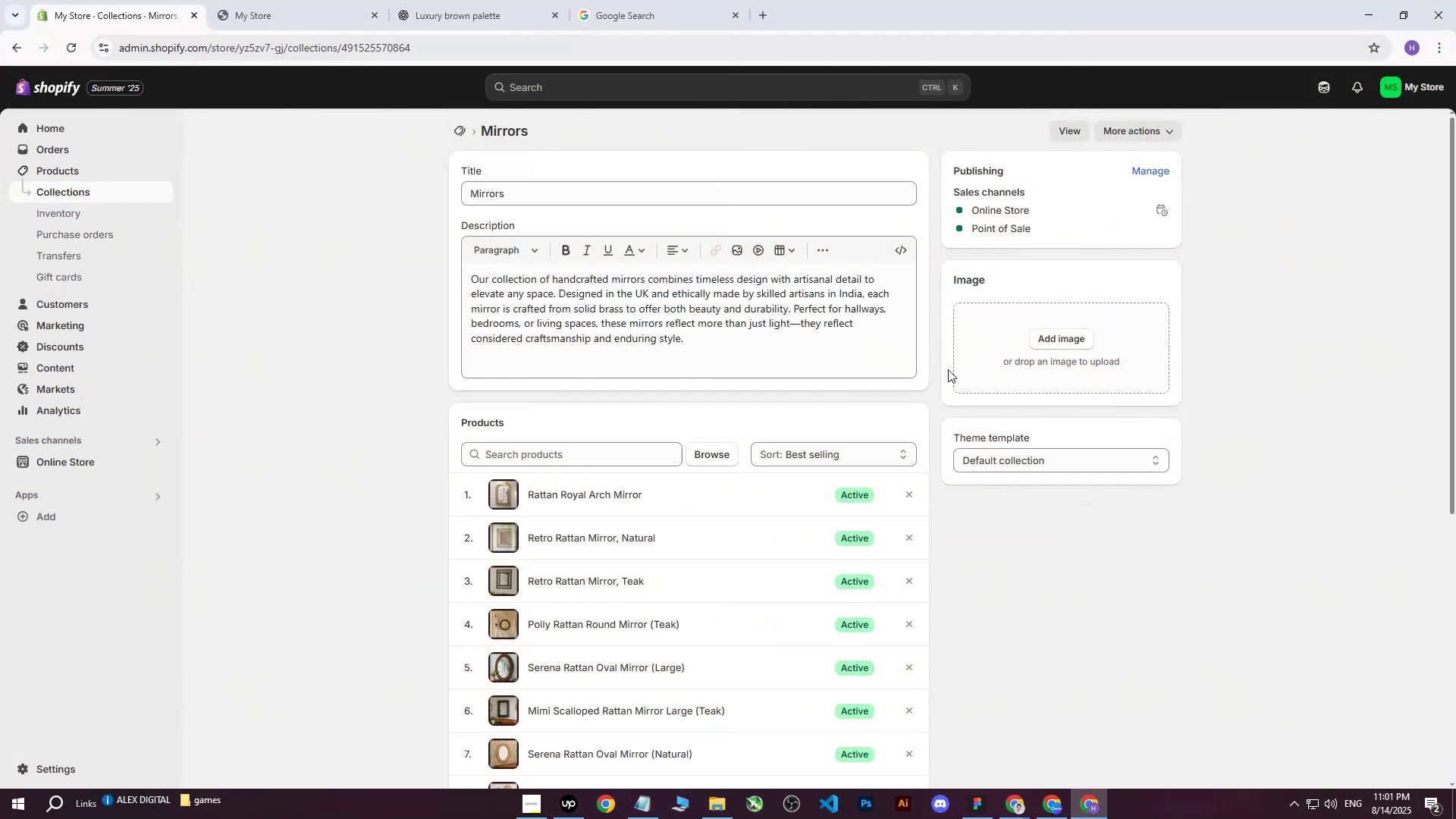 
left_click([1070, 339])
 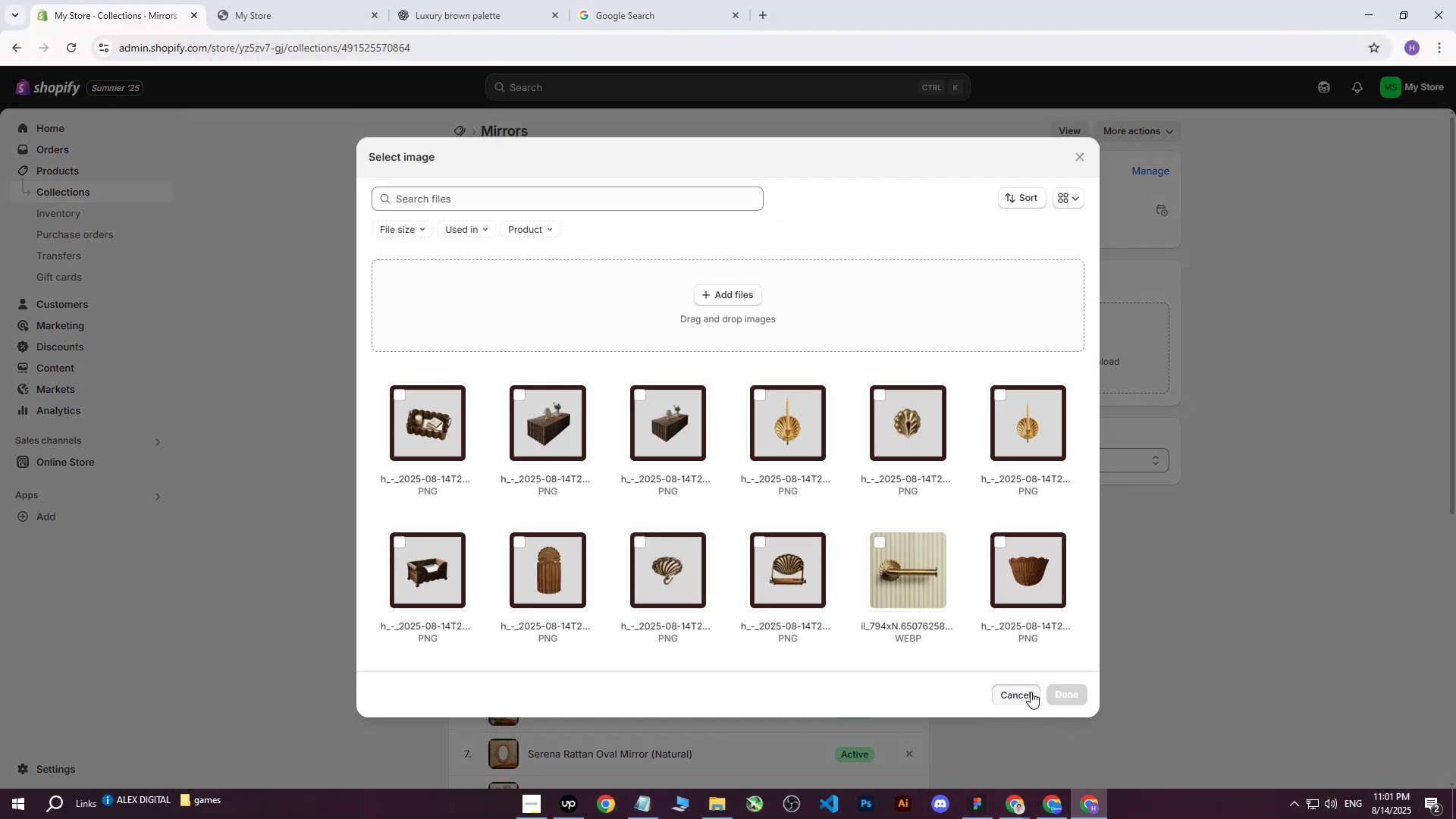 
double_click([1052, 815])
 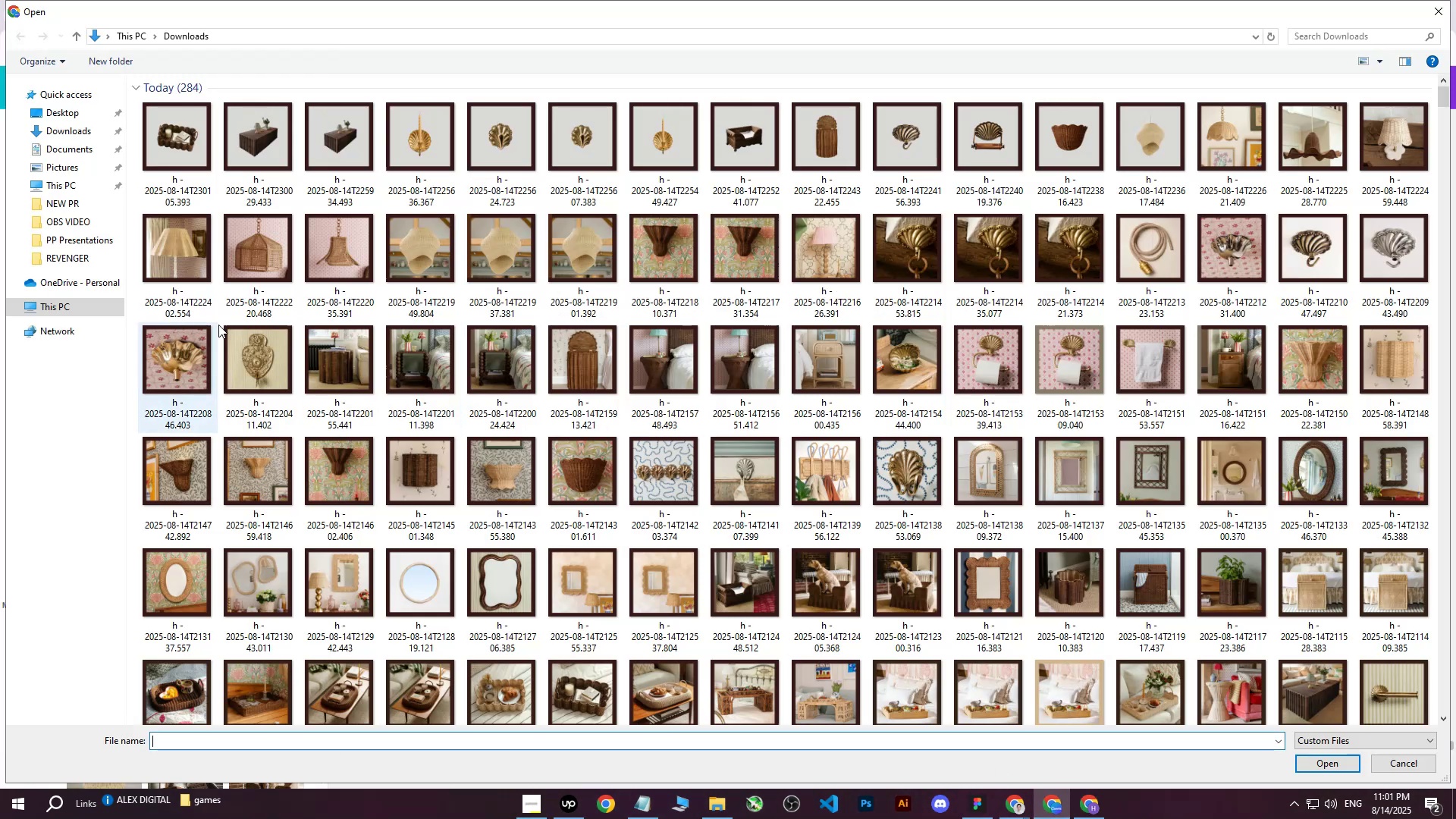 
scroll: coordinate [512, 344], scroll_direction: none, amount: 0.0
 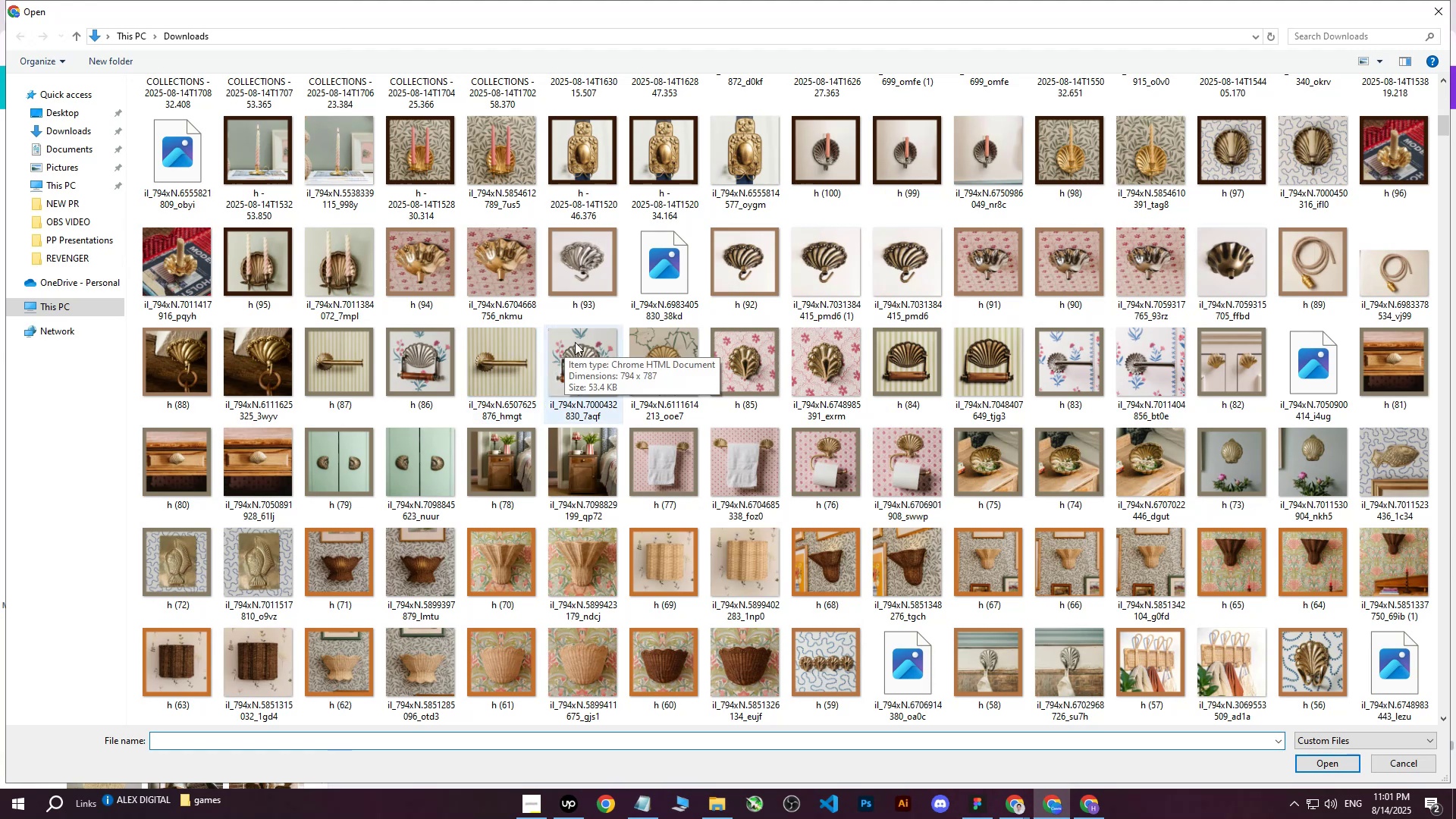 
scroll: coordinate [629, 345], scroll_direction: down, amount: 2.0
 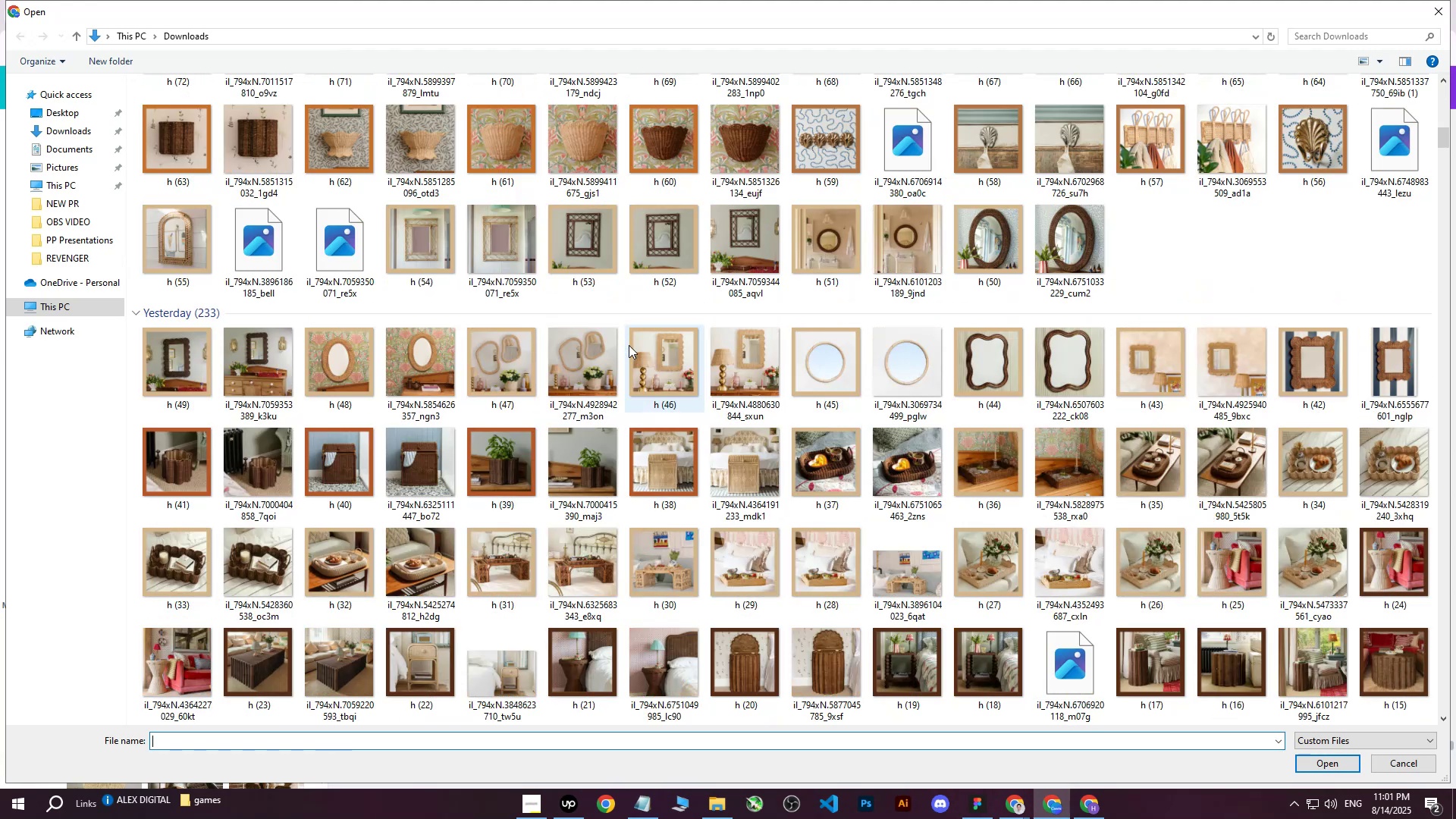 
scroll: coordinate [629, 345], scroll_direction: up, amount: 1.0
 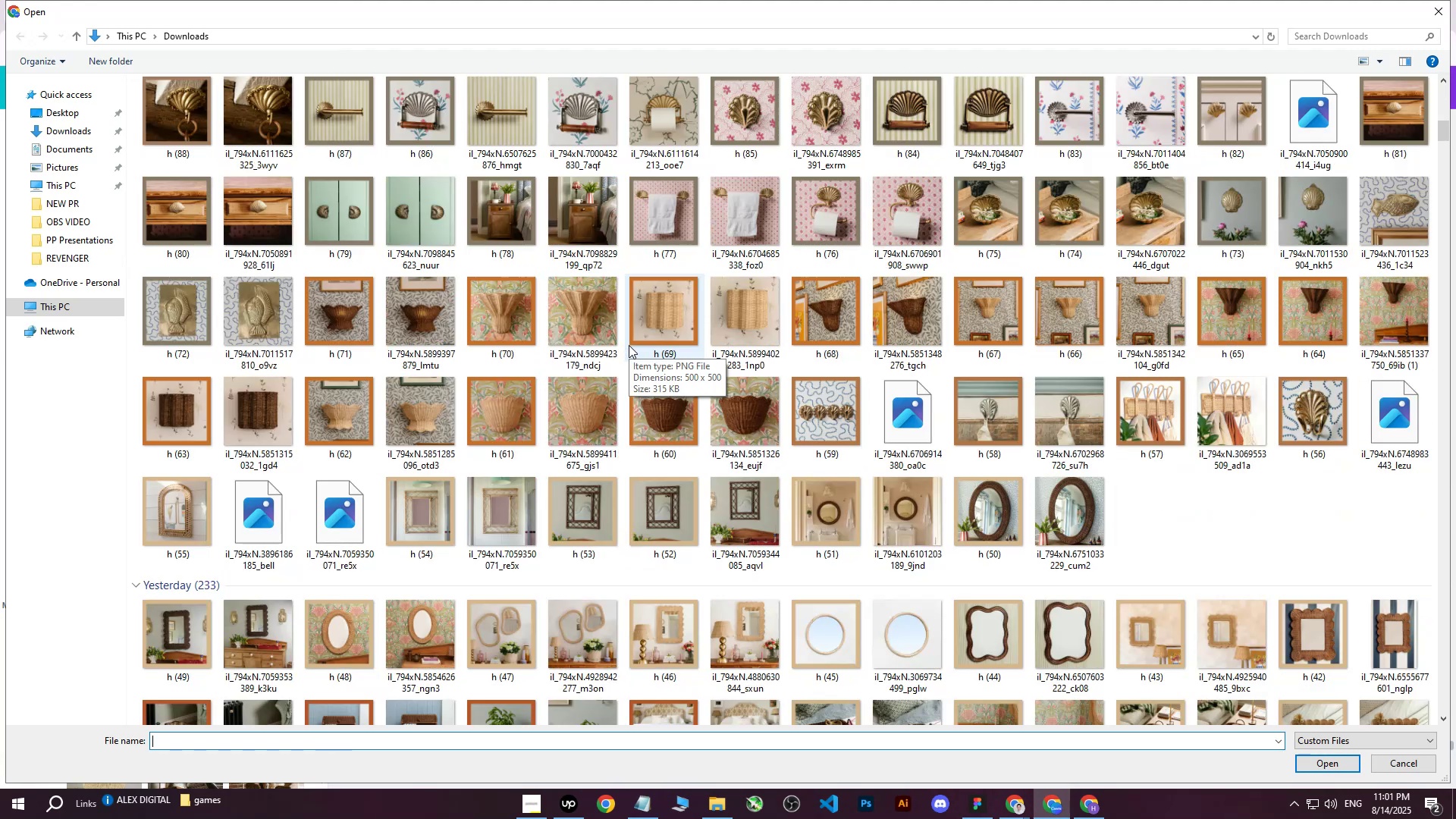 
mouse_move([622, 360])
 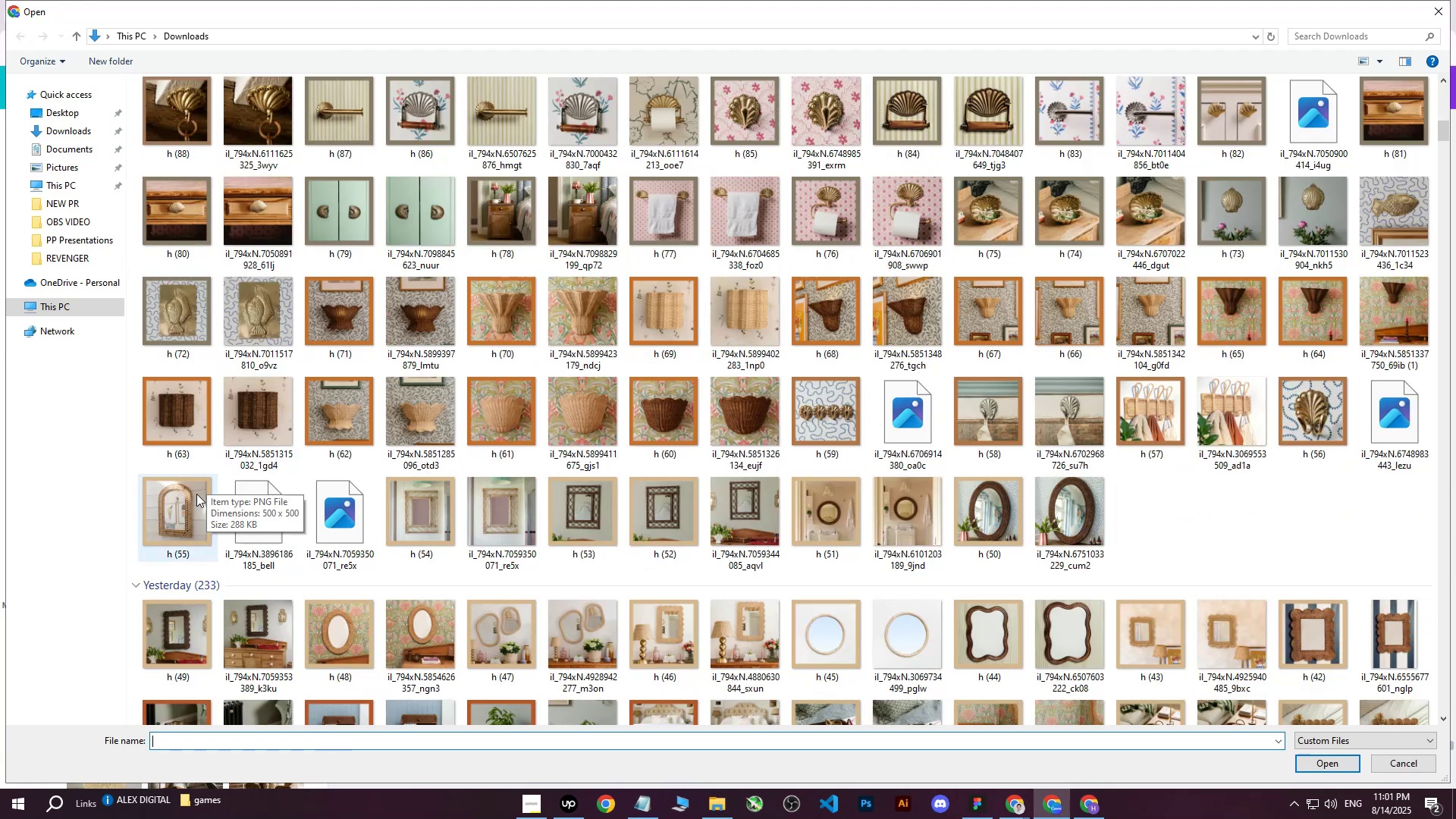 
left_click([190, 504])
 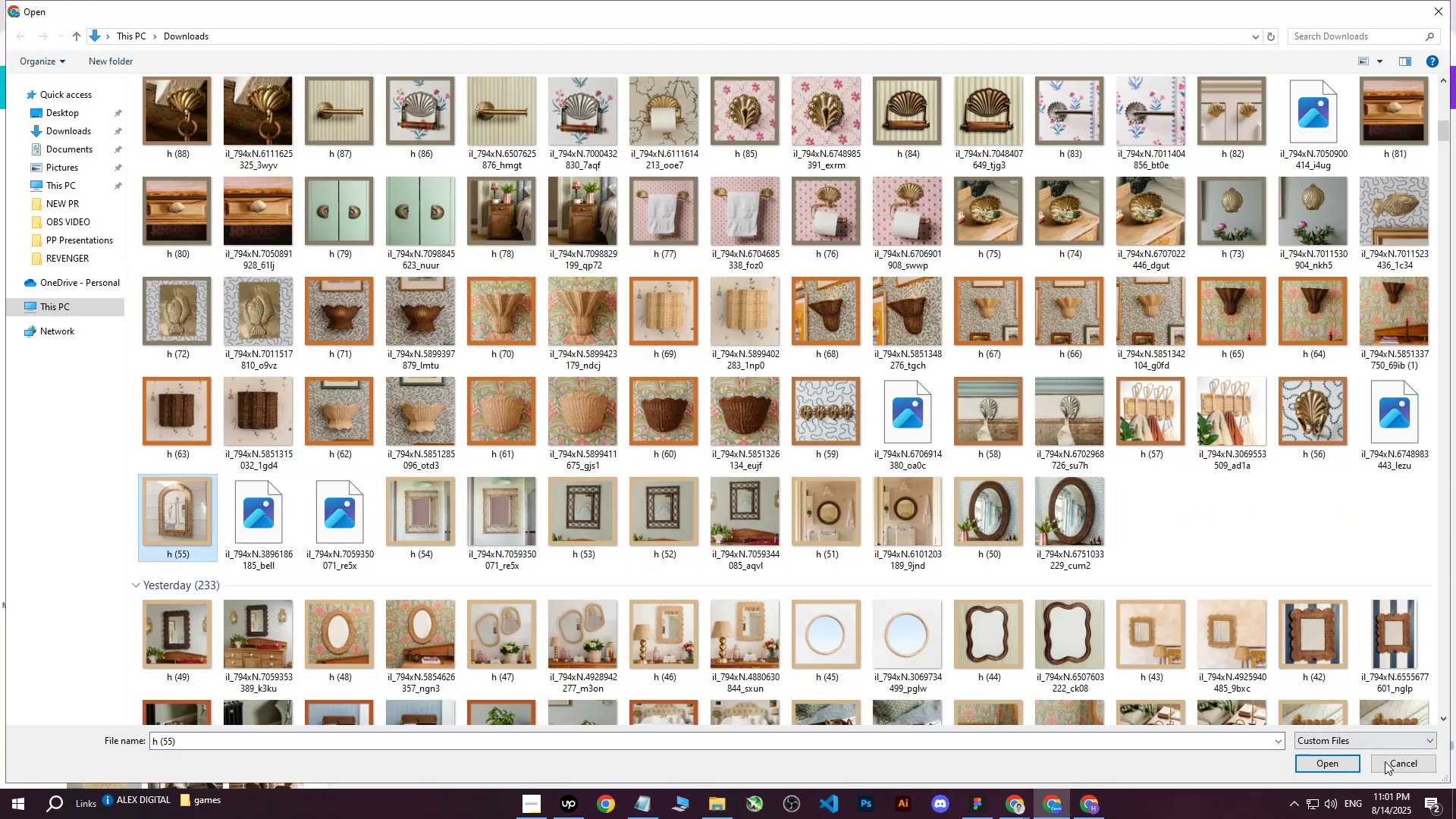 
left_click([1327, 760])
 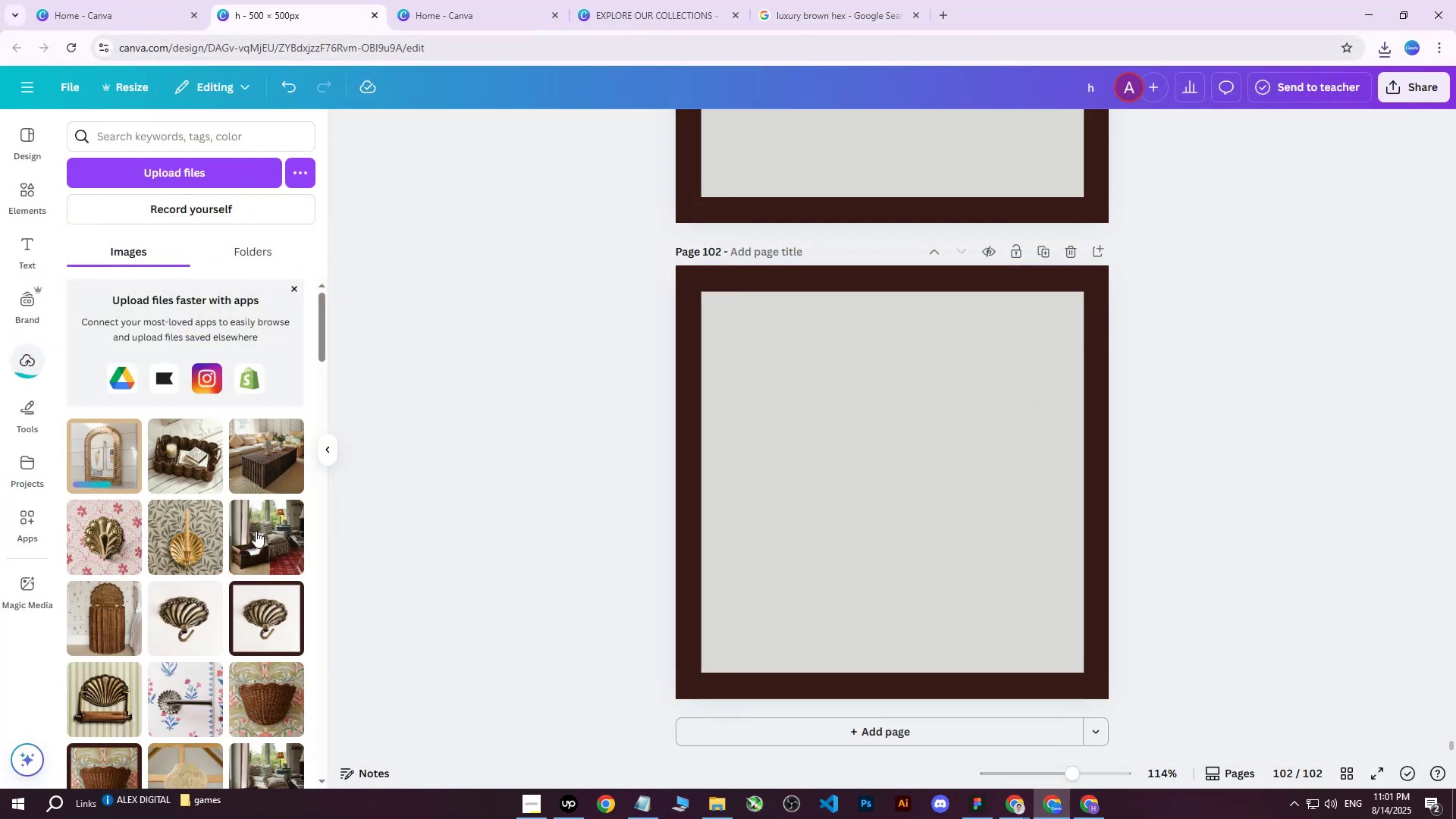 
left_click([110, 460])
 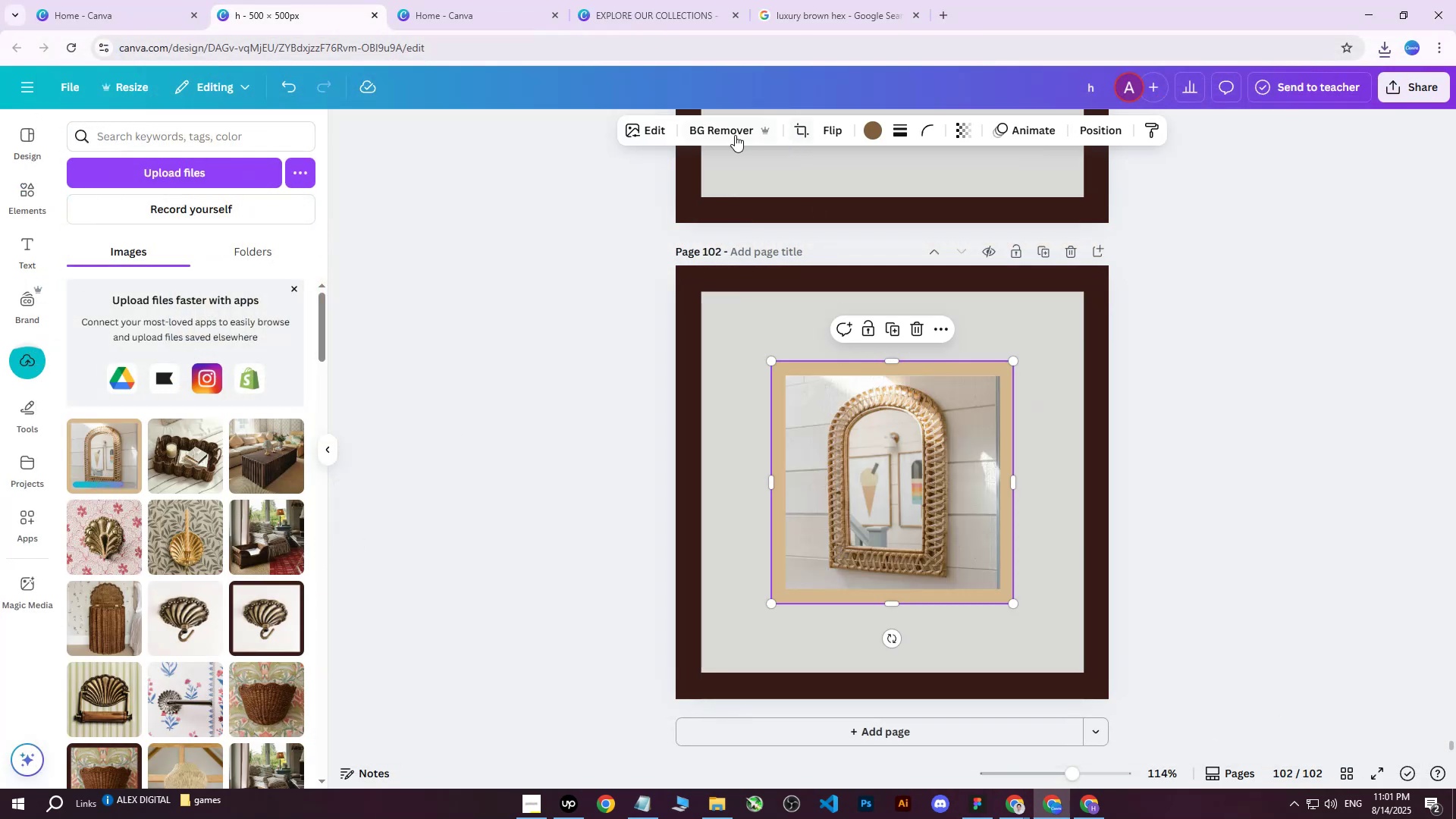 
left_click([700, 127])
 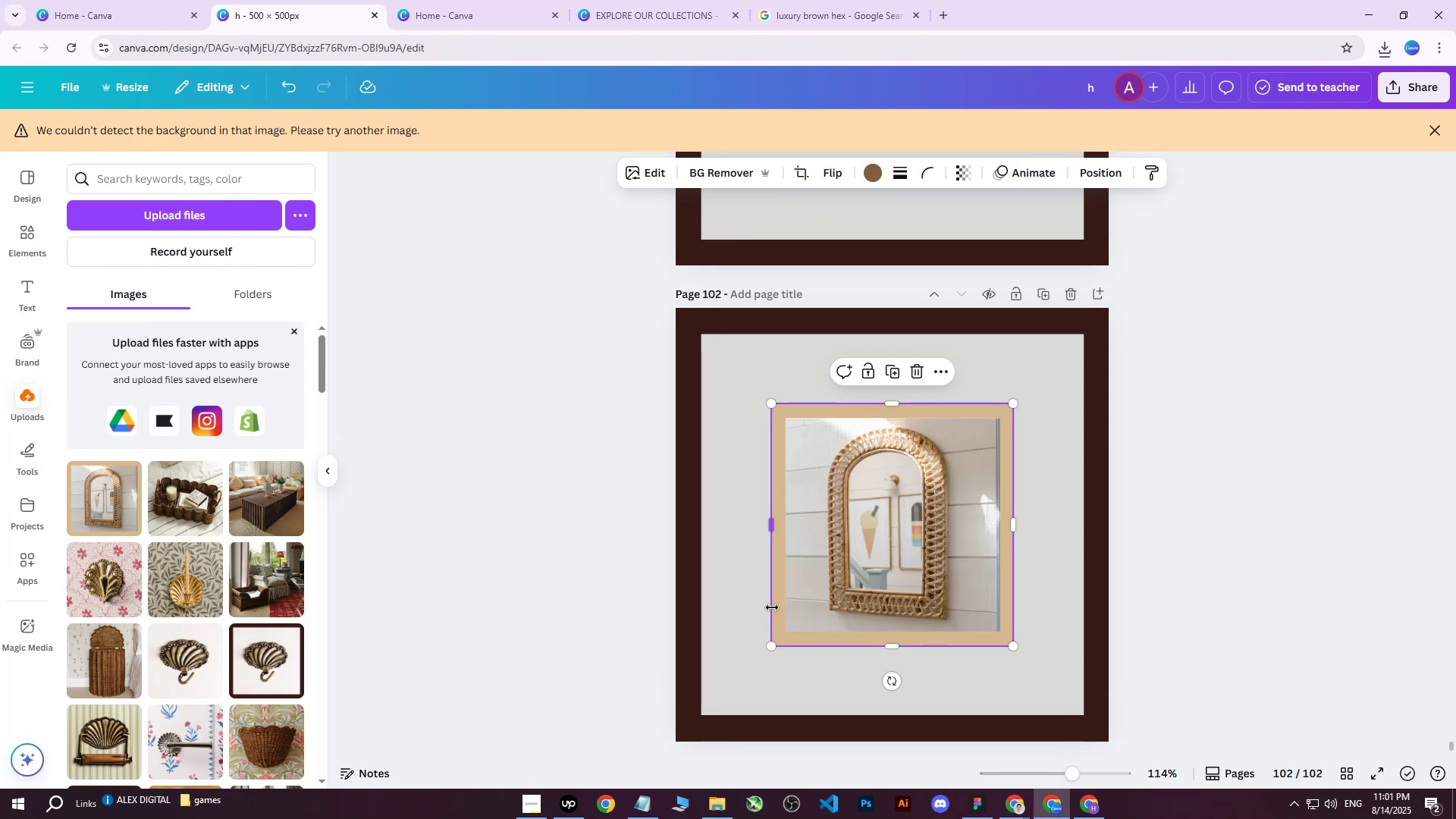 
left_click_drag(start_coordinate=[896, 555], to_coordinate=[877, 553])
 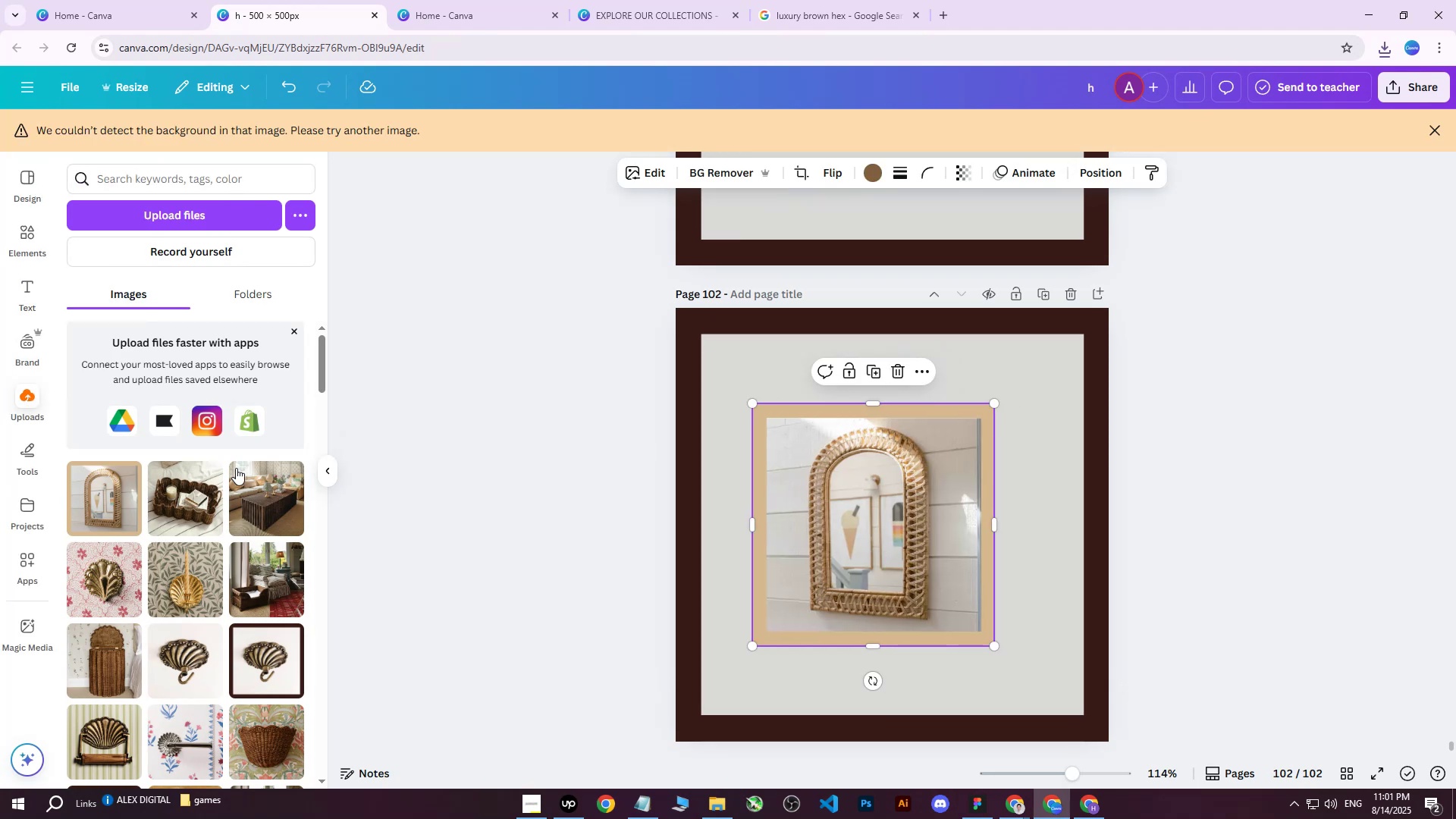 
key(Delete)
 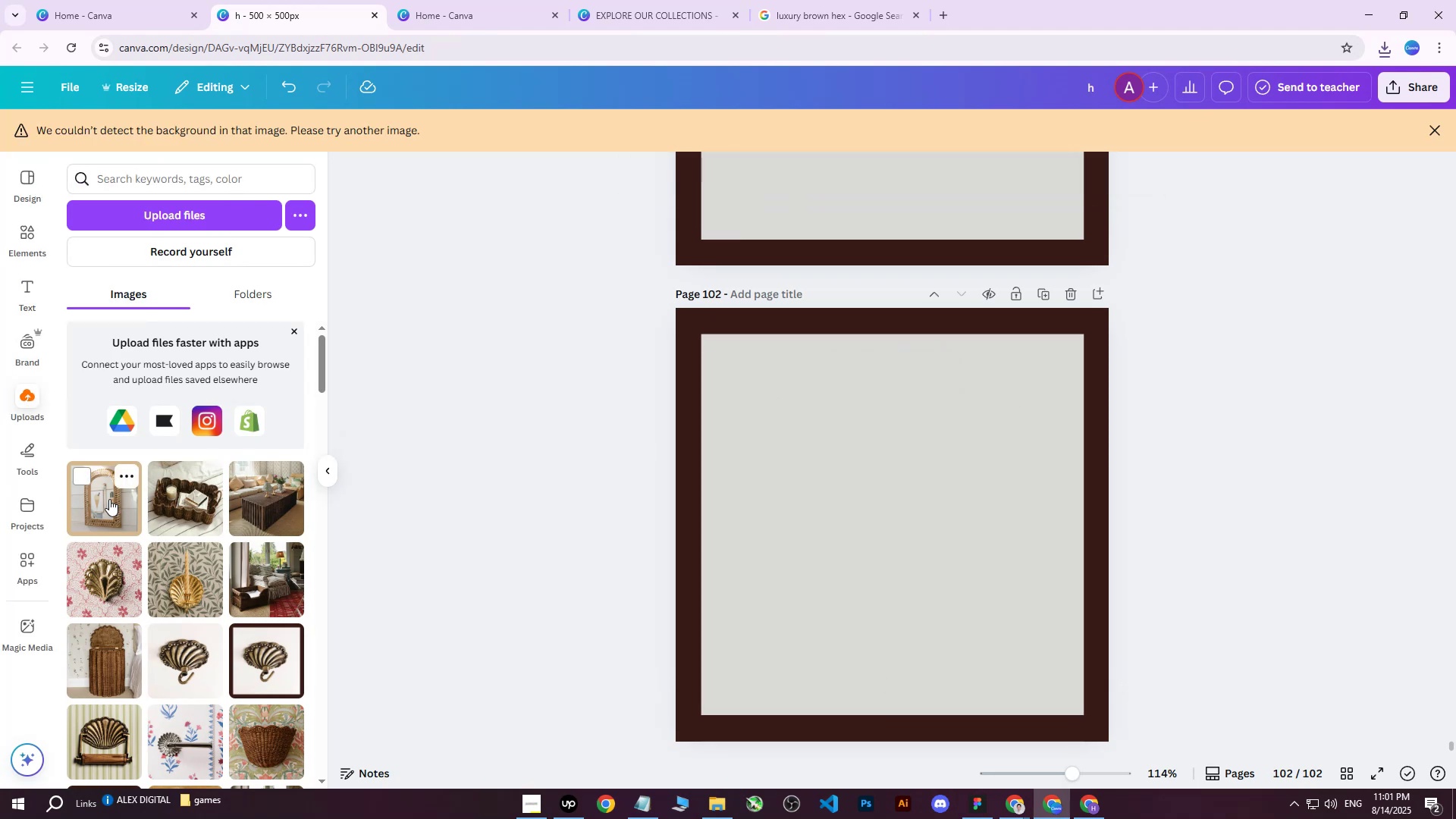 
left_click([109, 499])
 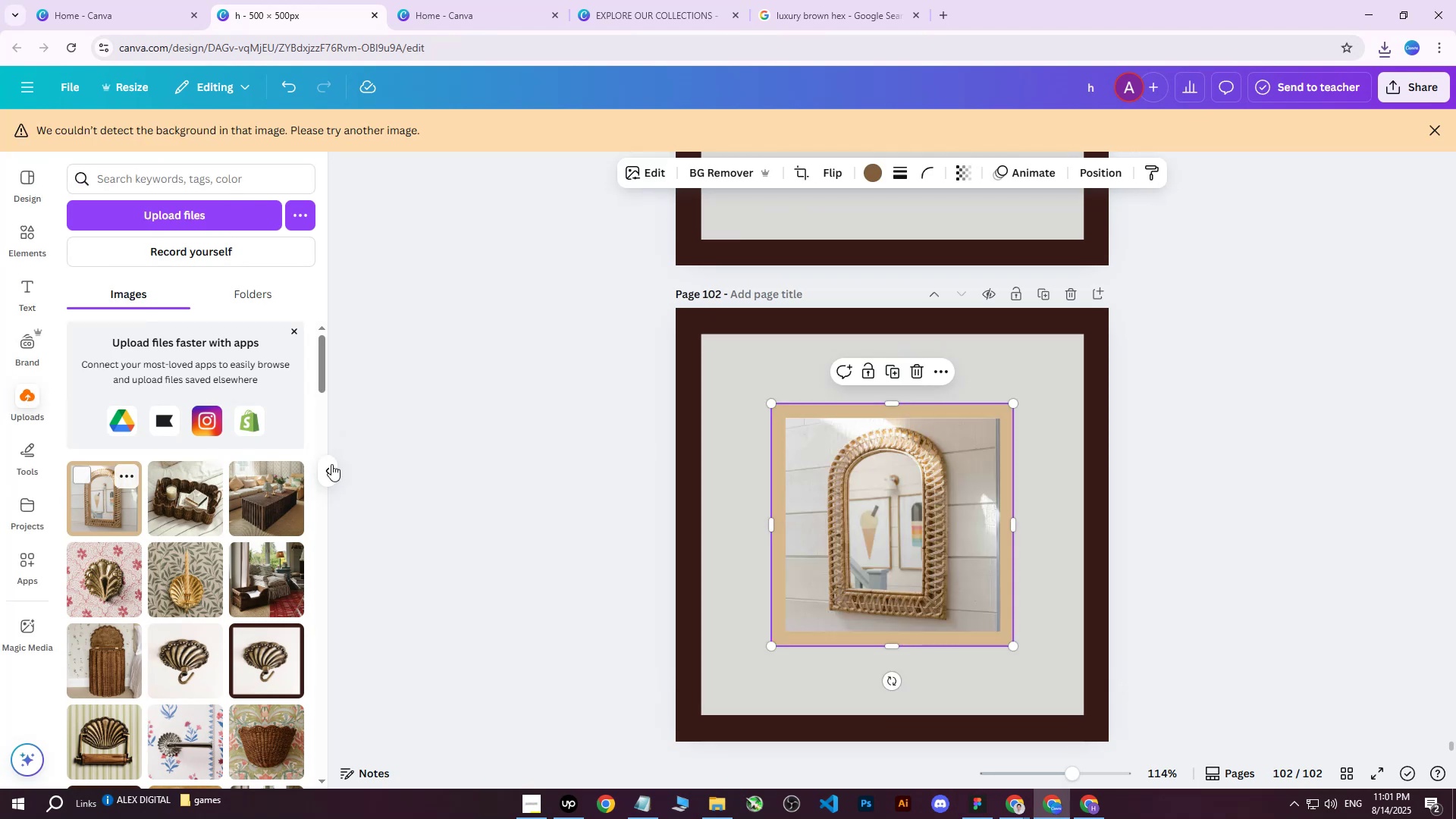 
key(Delete)
 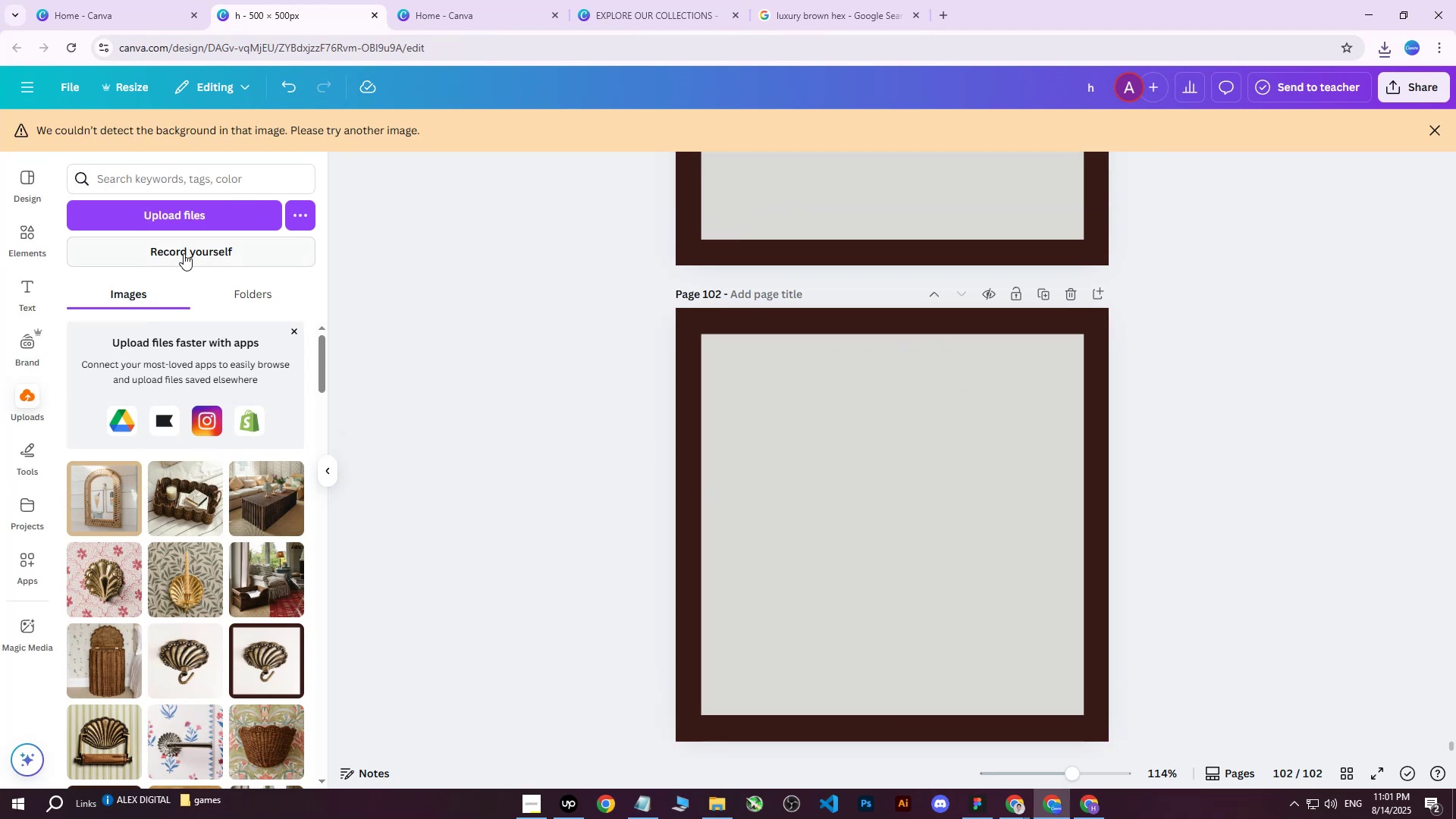 
left_click([209, 218])
 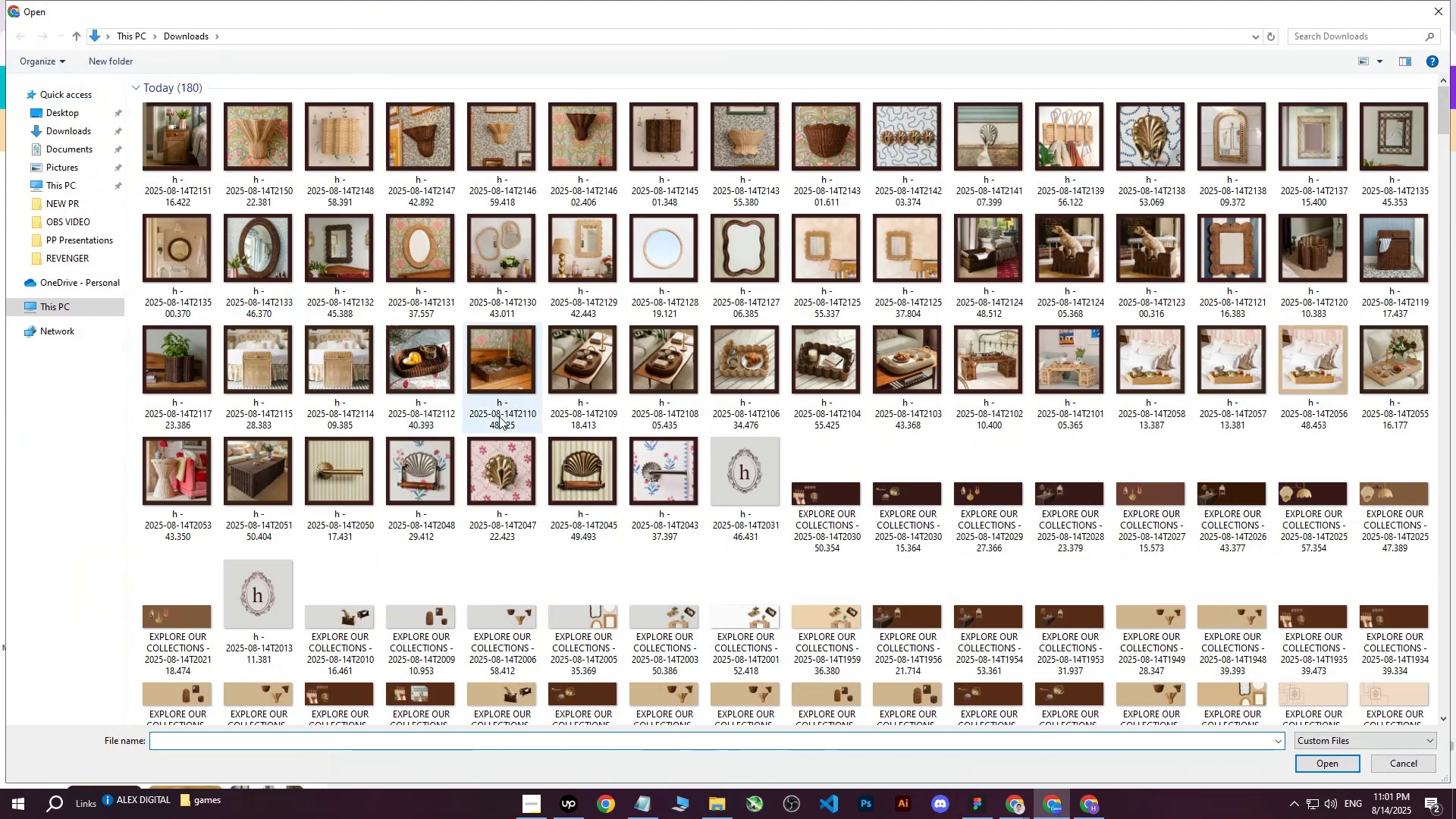 
scroll: coordinate [829, 421], scroll_direction: down, amount: 6.0
 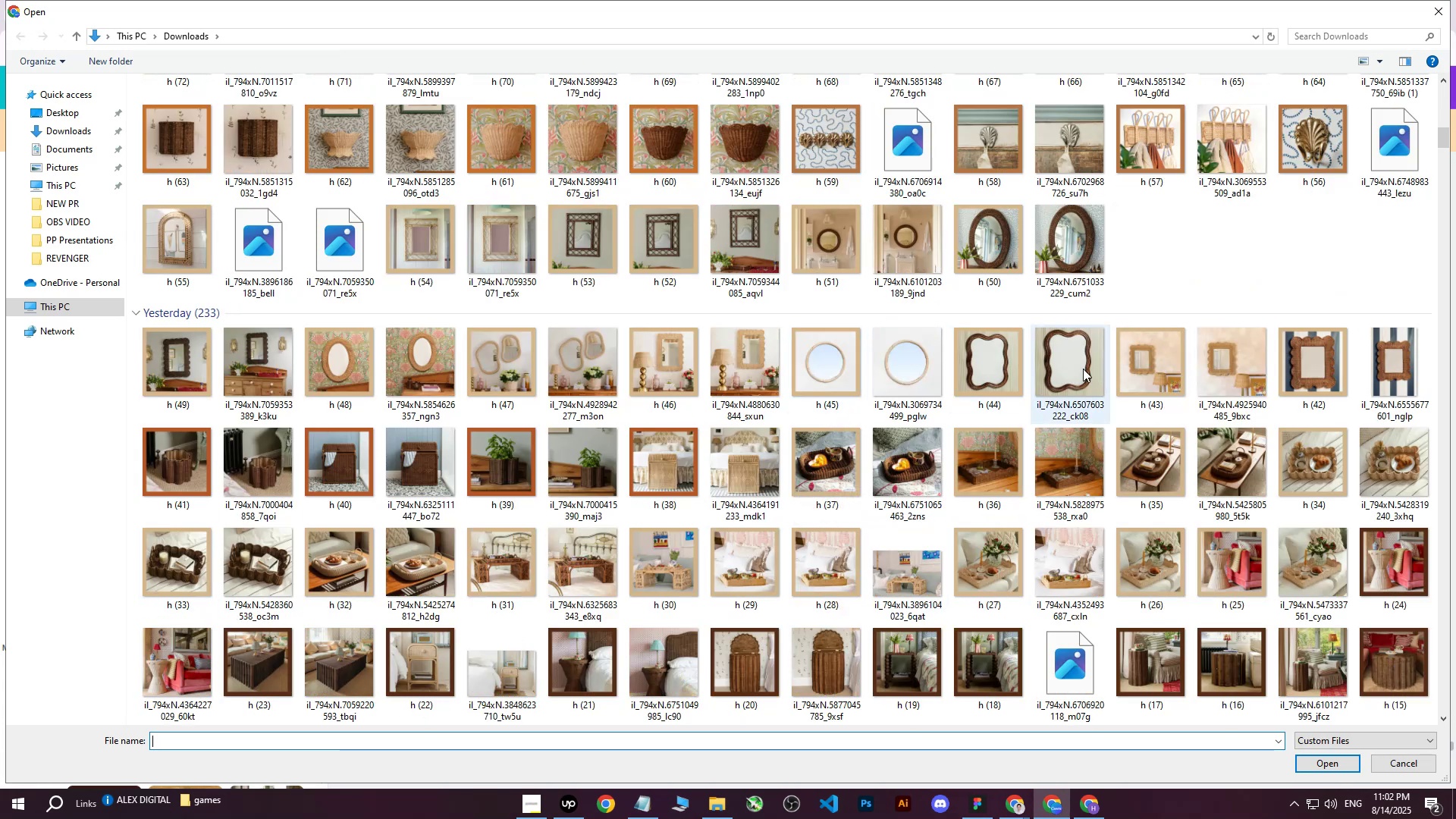 
left_click([1050, 367])
 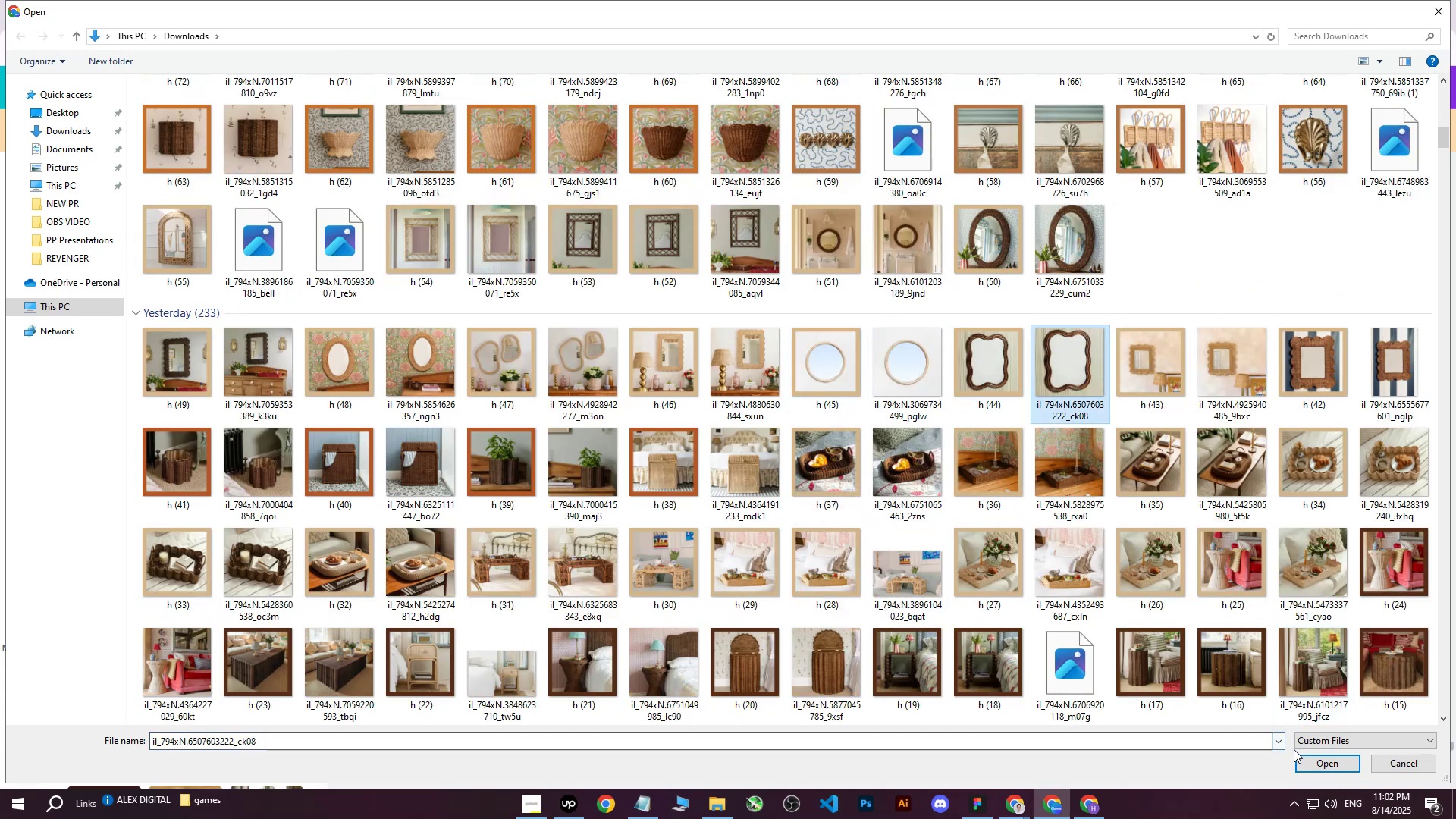 
double_click([1296, 756])
 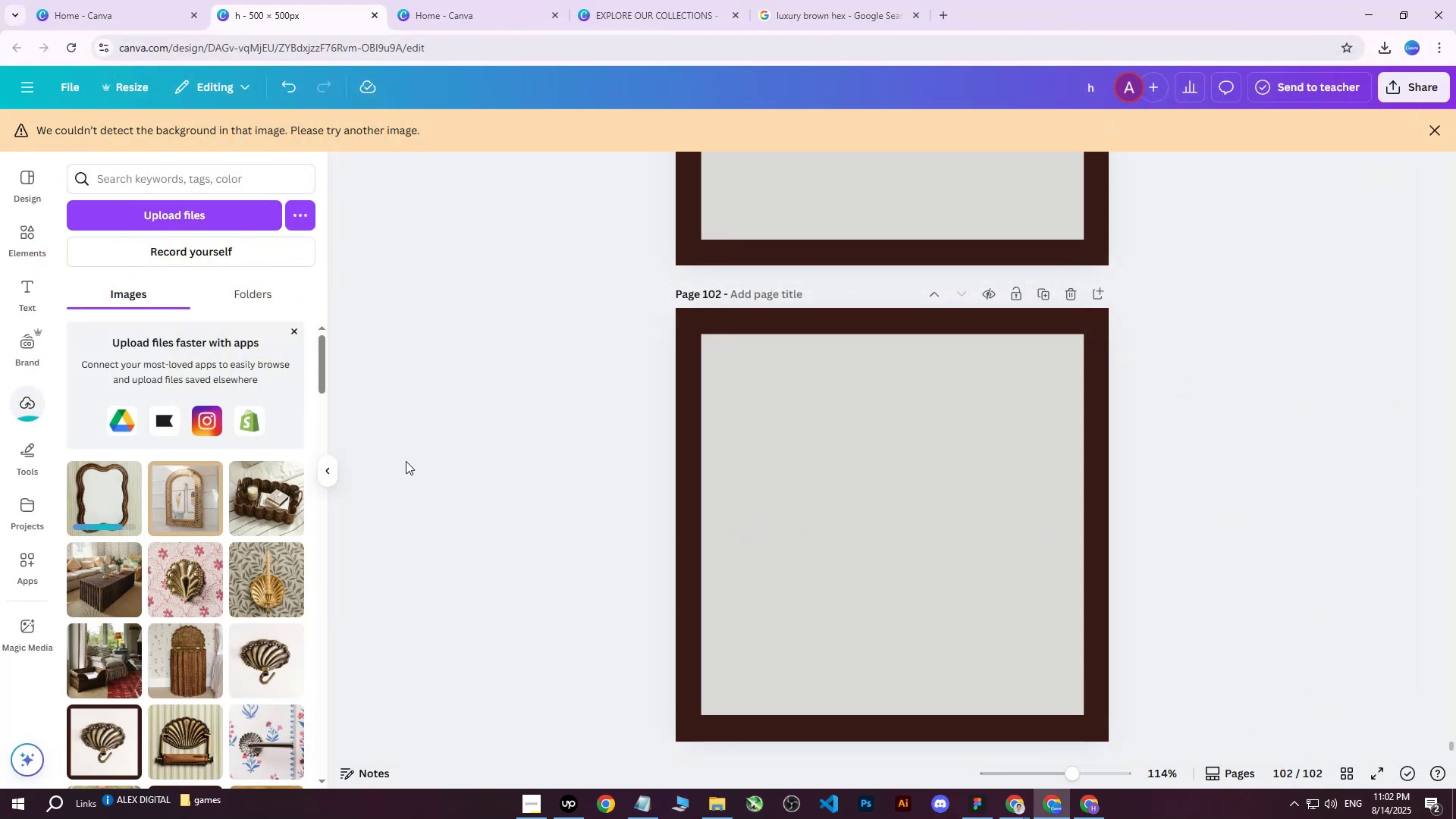 
left_click([102, 504])
 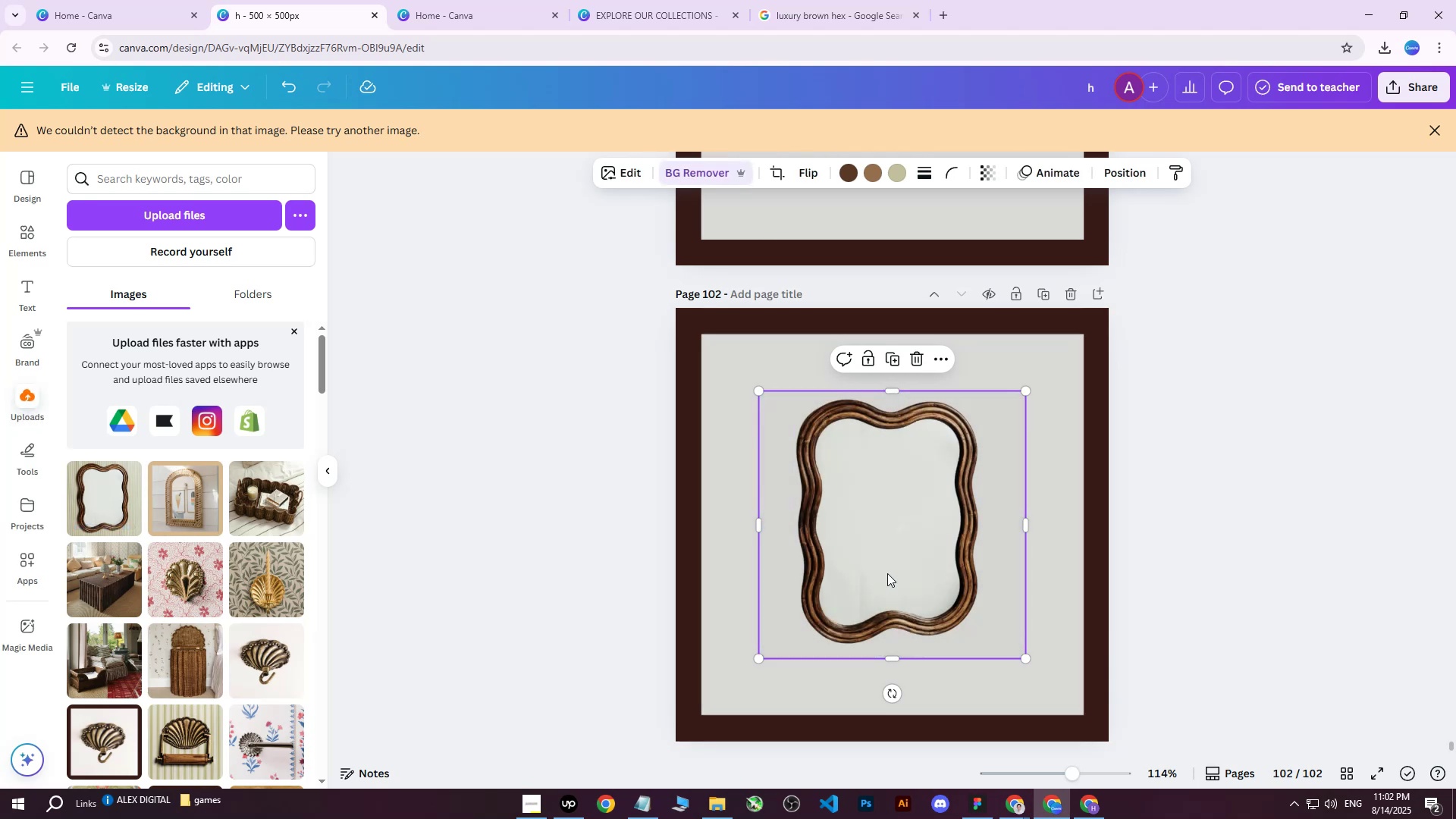 
wait(5.02)
 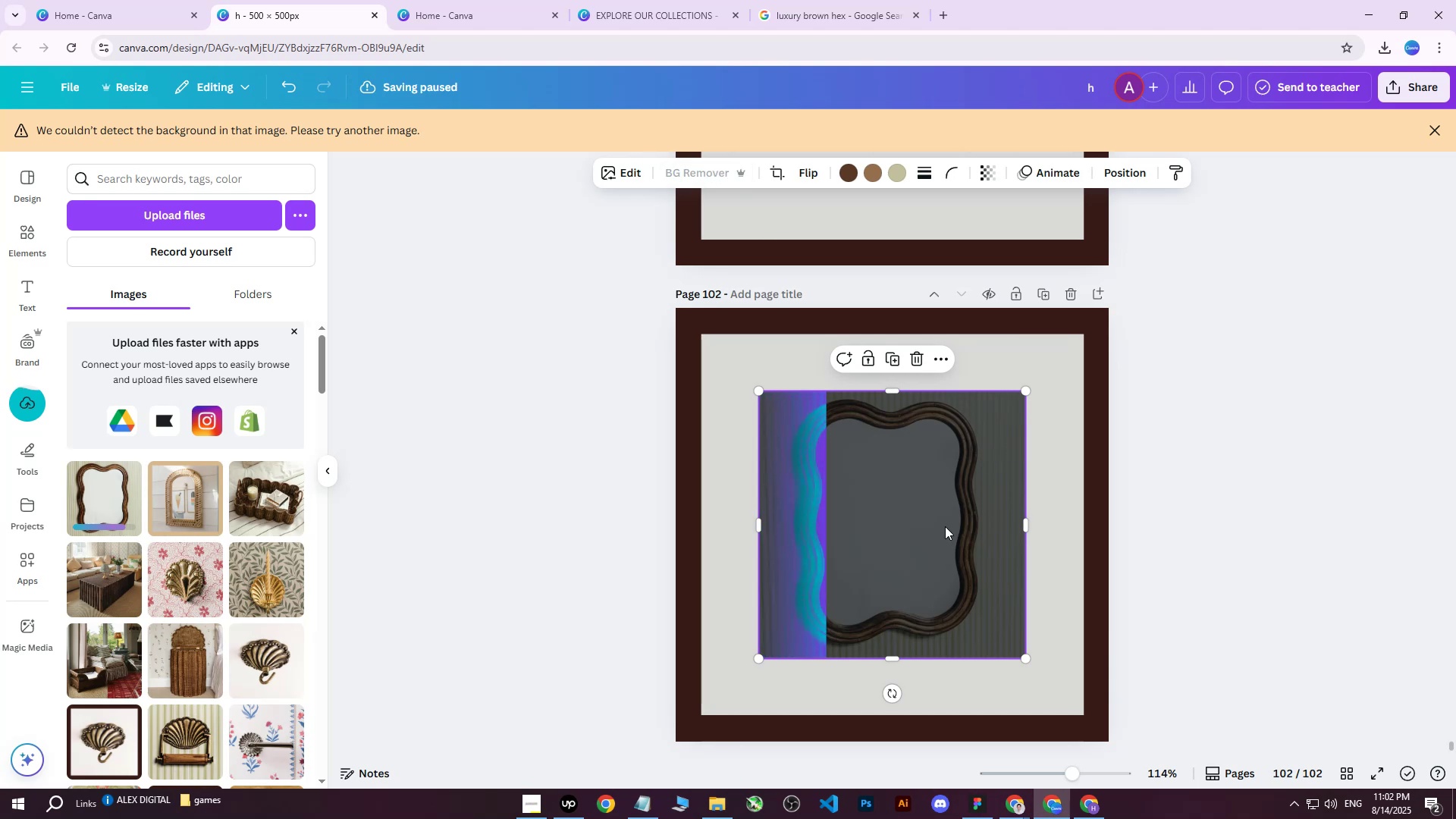 
left_click_drag(start_coordinate=[918, 546], to_coordinate=[928, 549])
 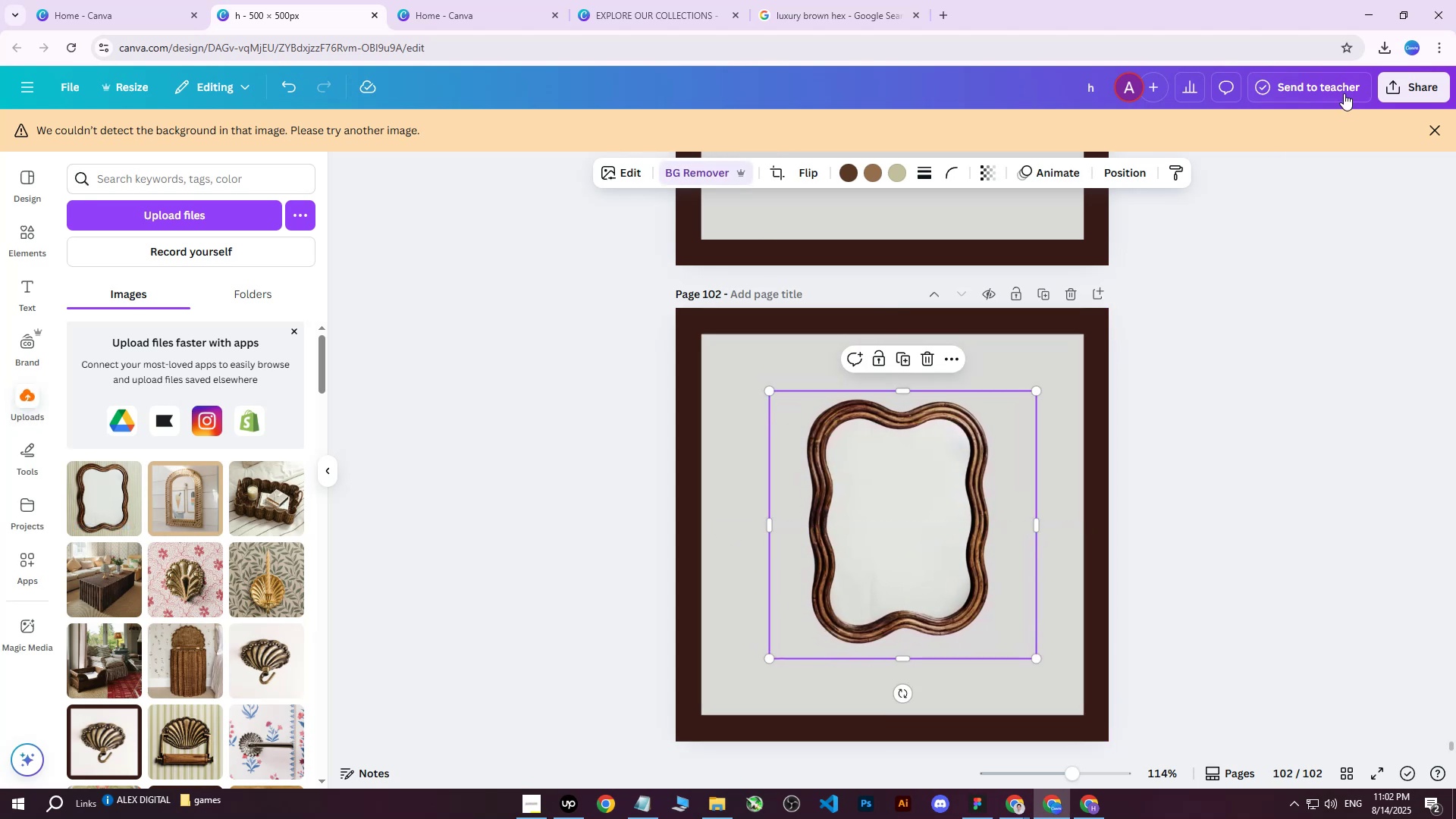 
left_click([1380, 89])
 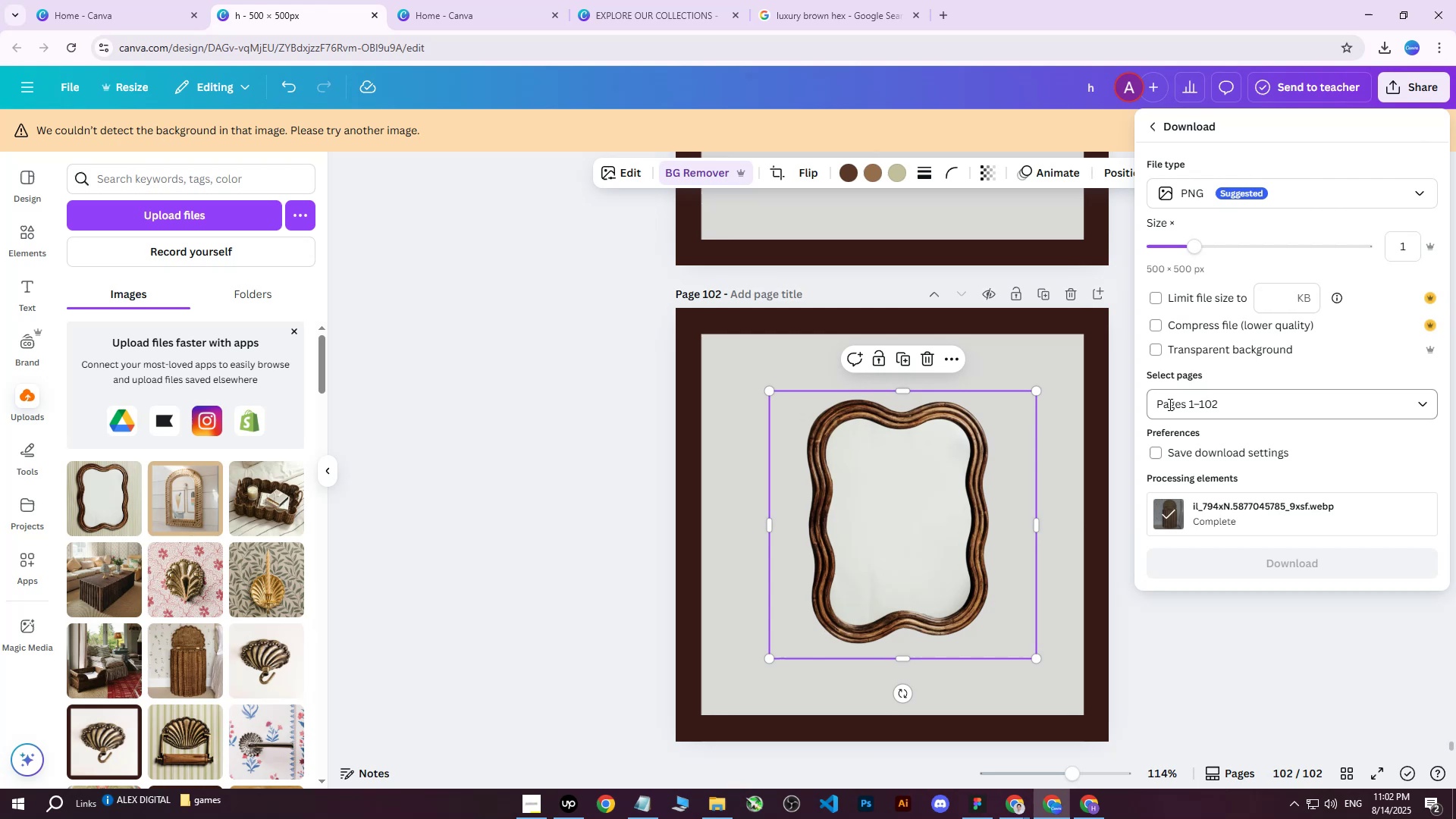 
double_click([1195, 407])
 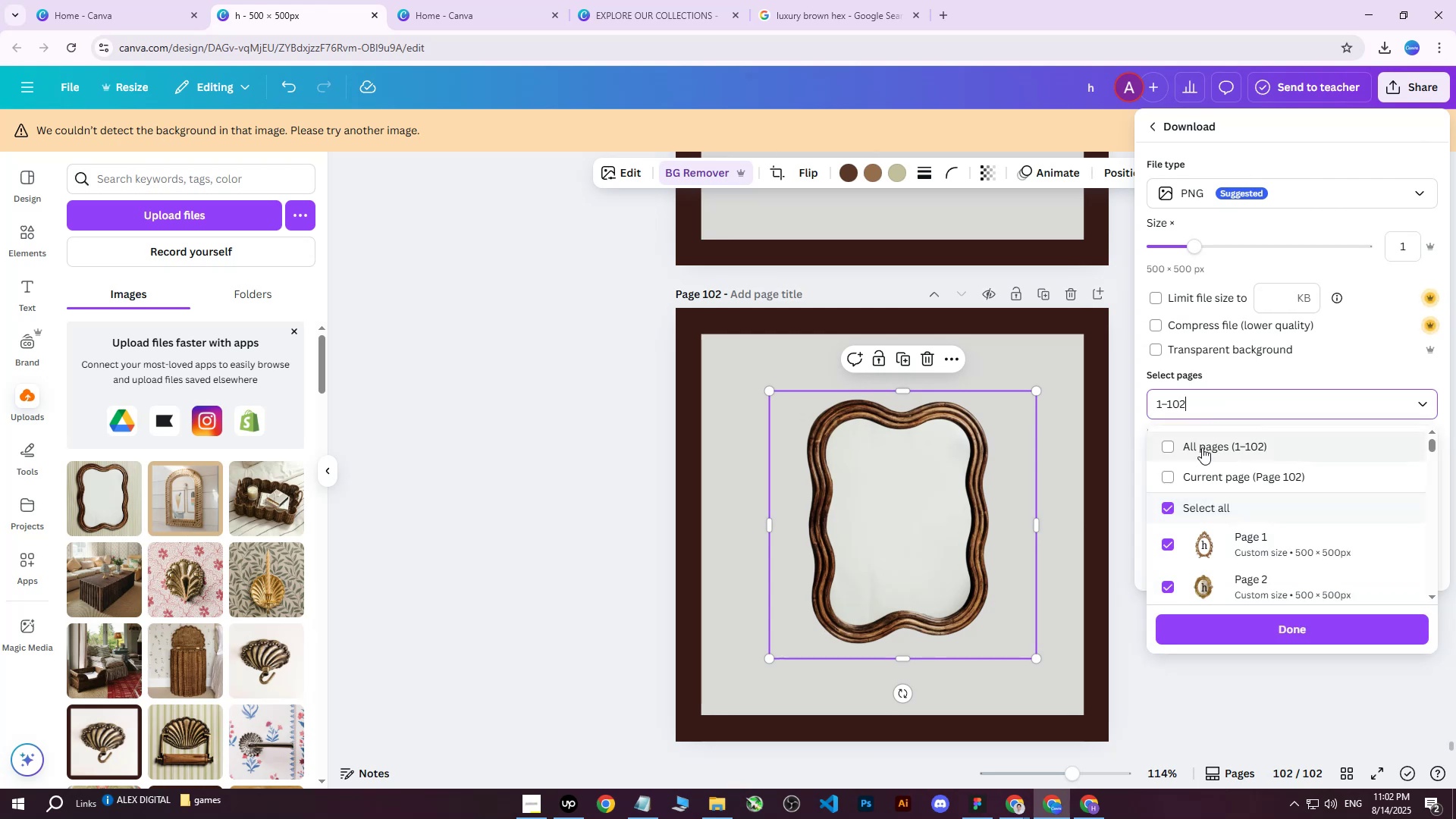 
triple_click([1202, 447])
 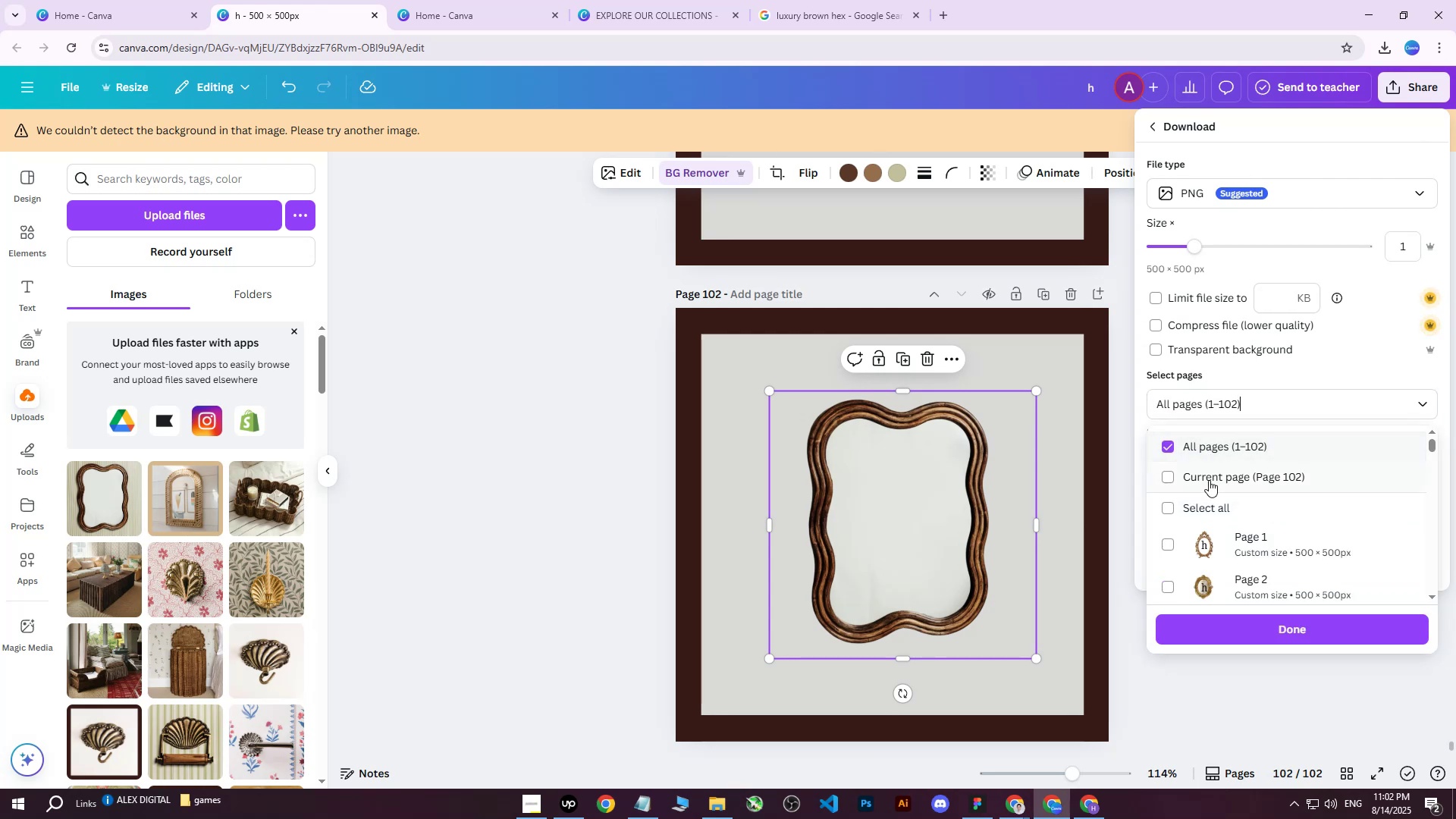 
triple_click([1209, 480])
 